 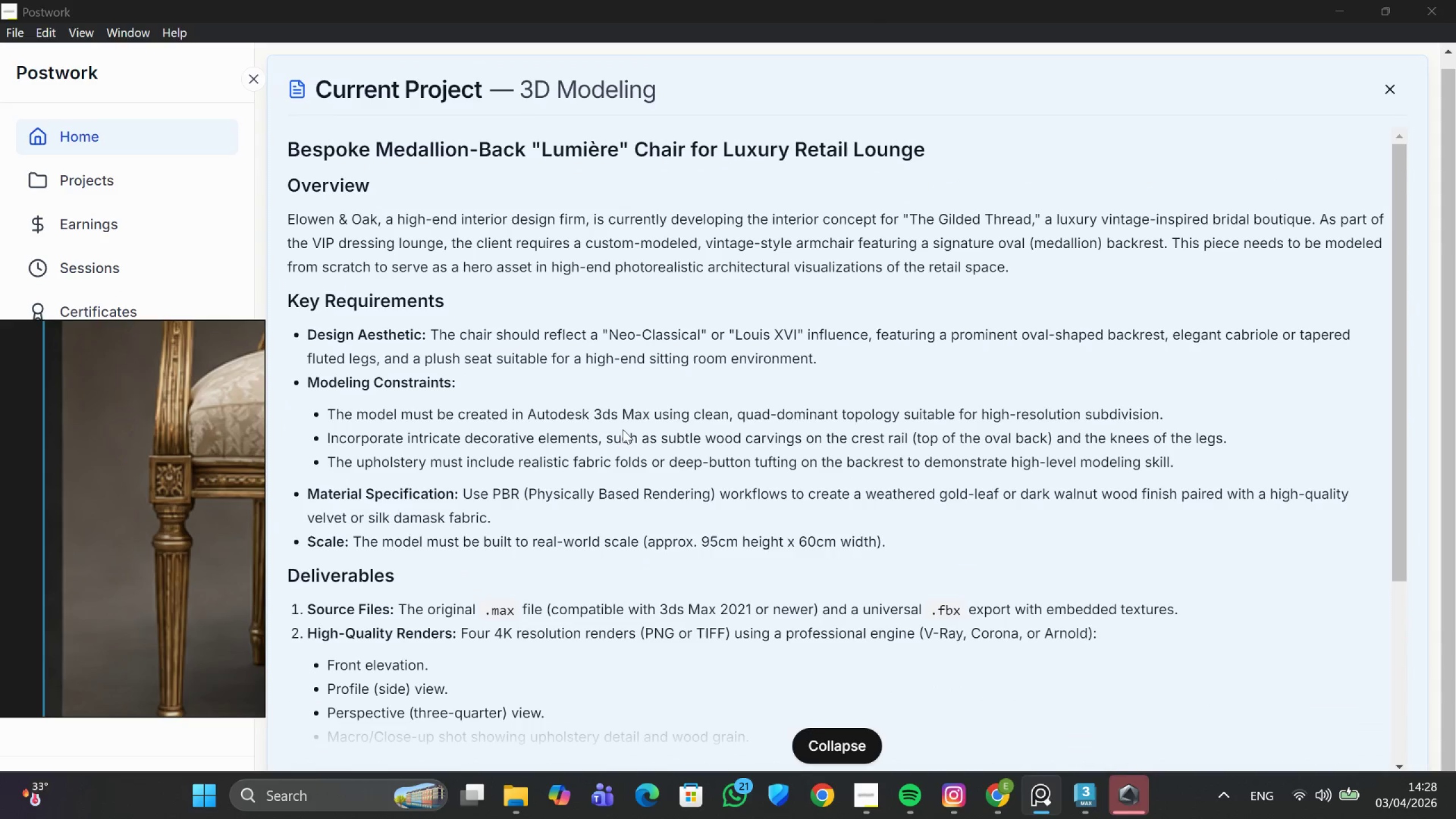 
scroll: coordinate [630, 447], scroll_direction: down, amount: 11.0
 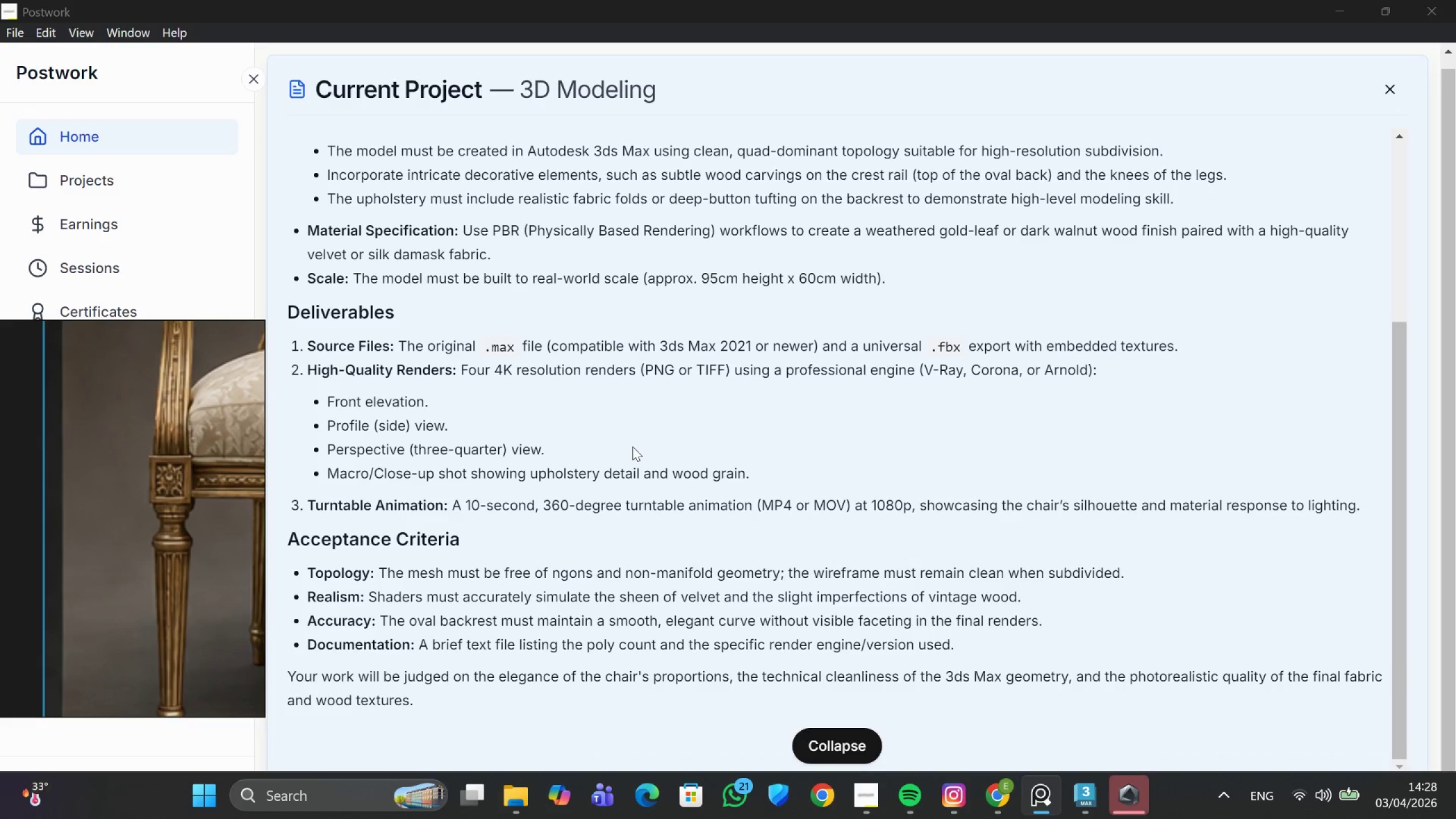 
scroll: coordinate [632, 444], scroll_direction: up, amount: 6.0
 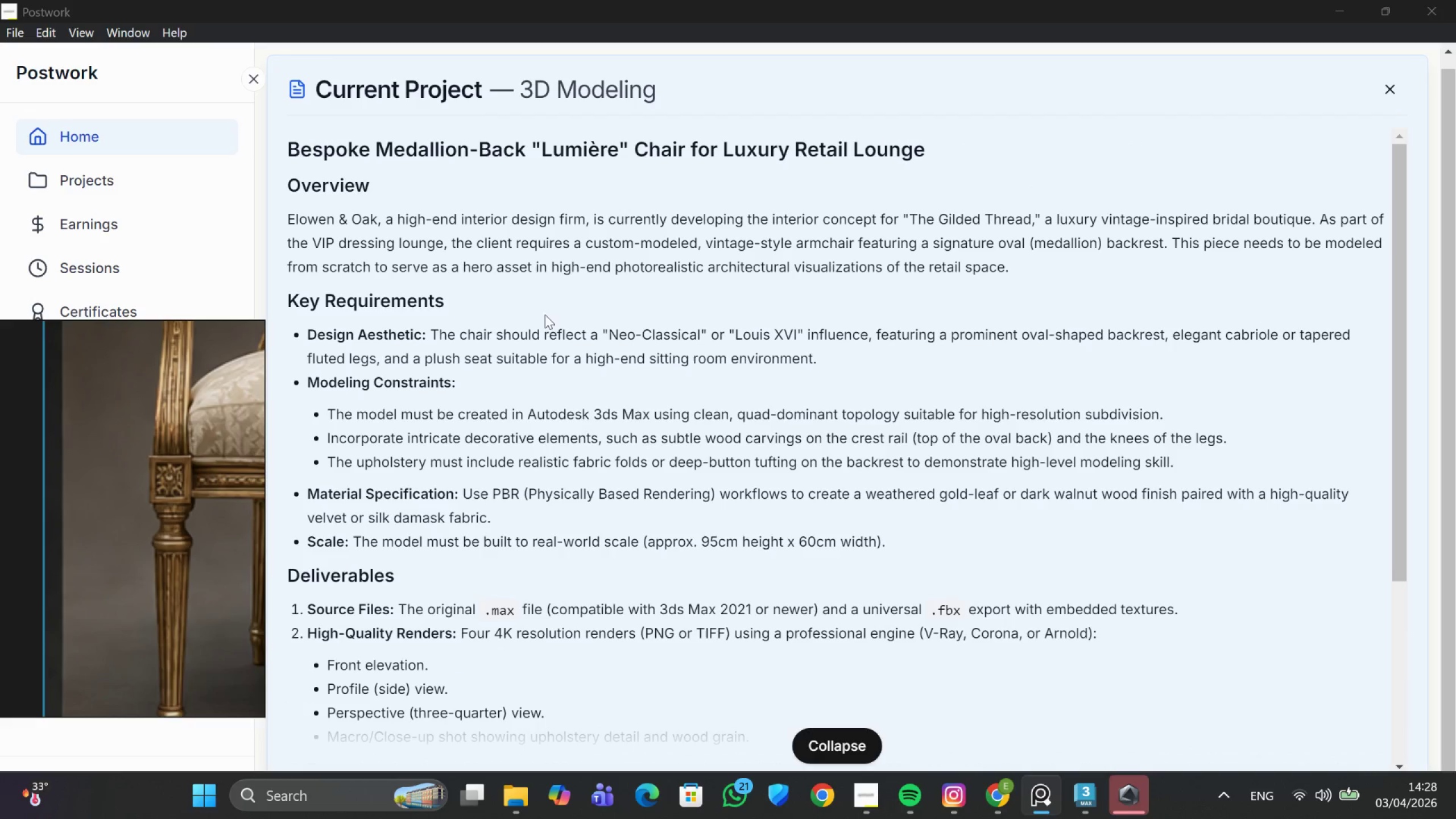 
scroll: coordinate [474, 566], scroll_direction: down, amount: 9.0
 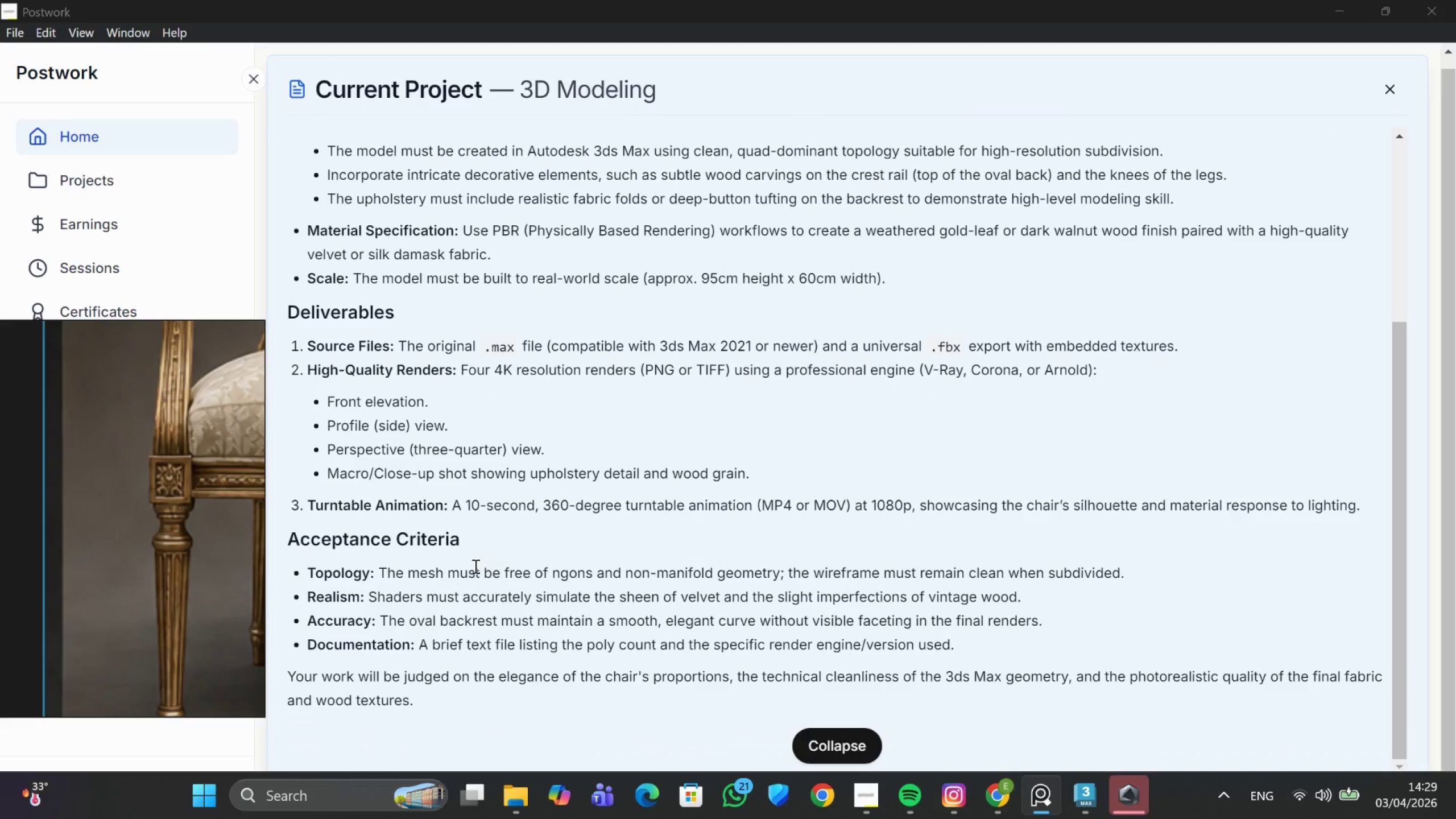 
scroll: coordinate [621, 589], scroll_direction: down, amount: 4.0
 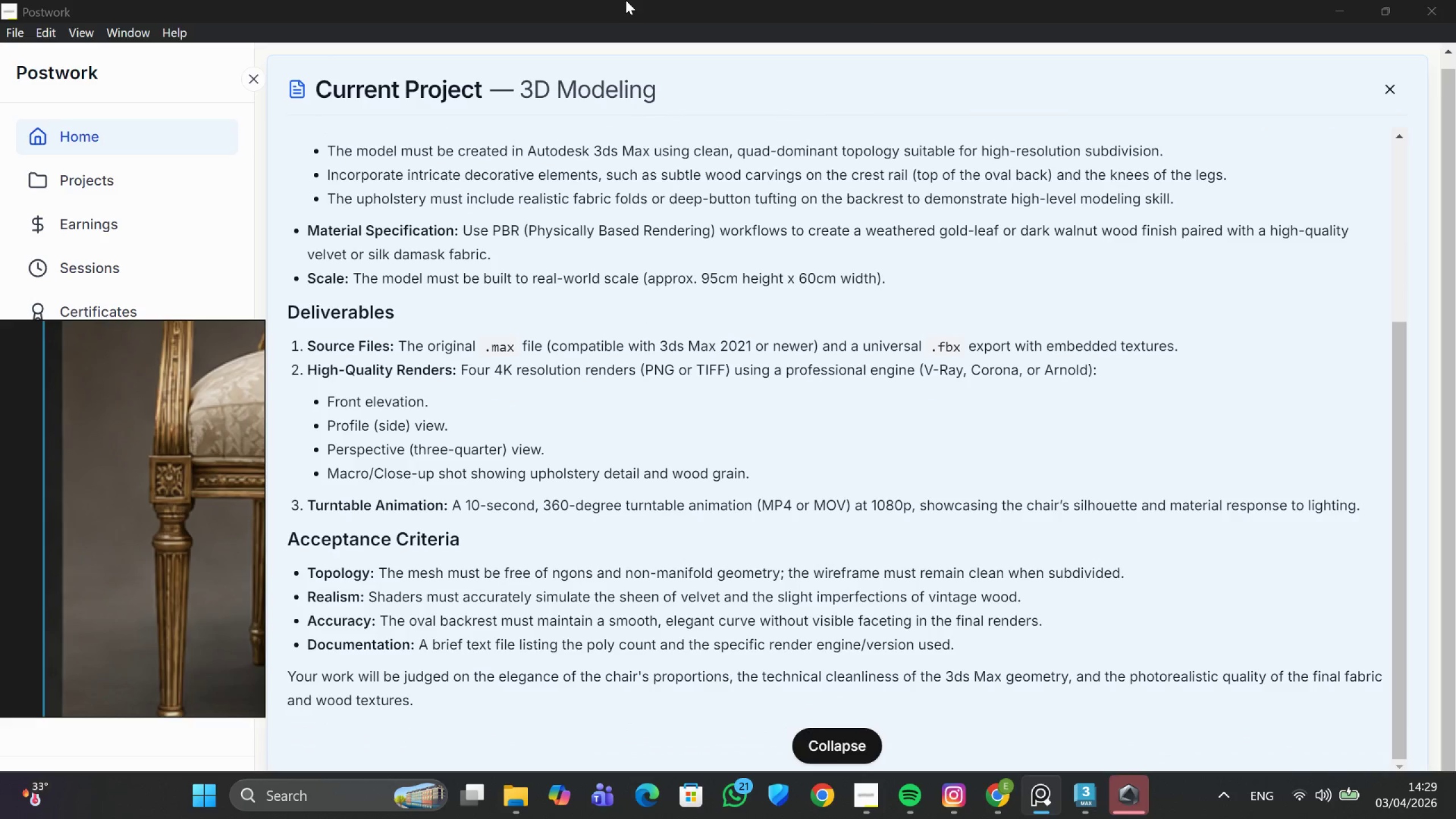 
left_click([1343, 13])
 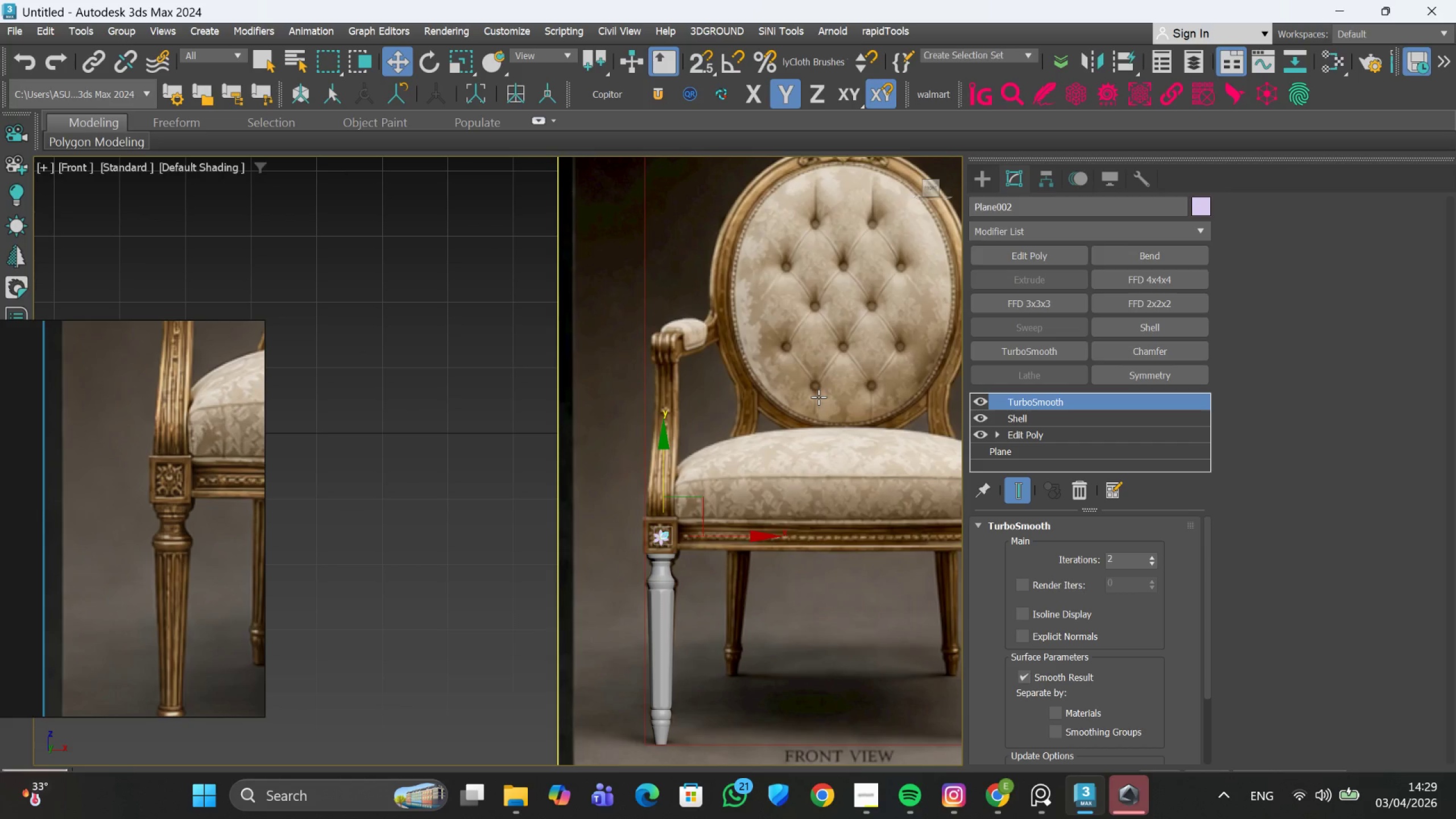 
scroll: coordinate [621, 566], scroll_direction: up, amount: 8.0
 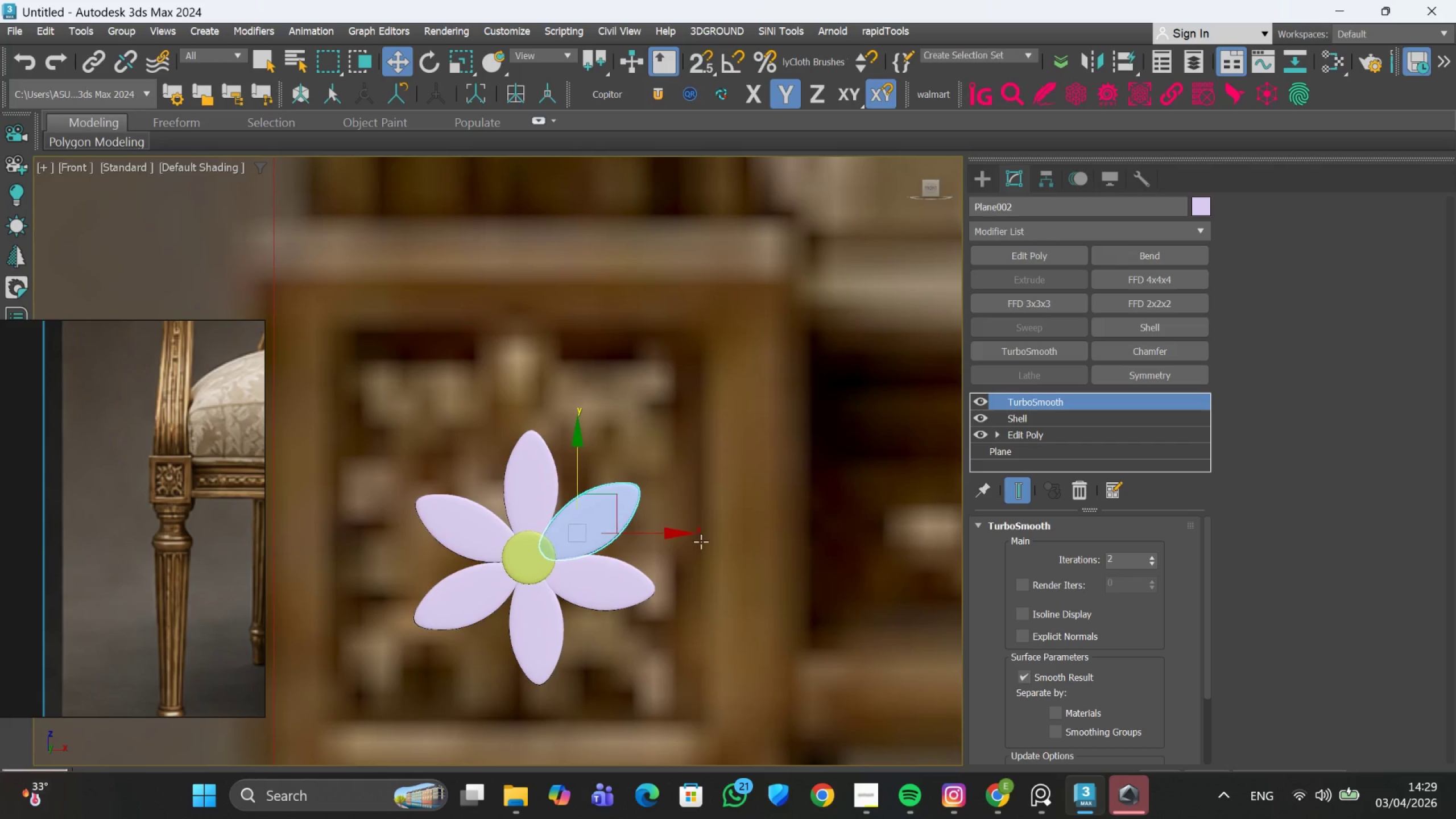 
left_click([692, 560])
 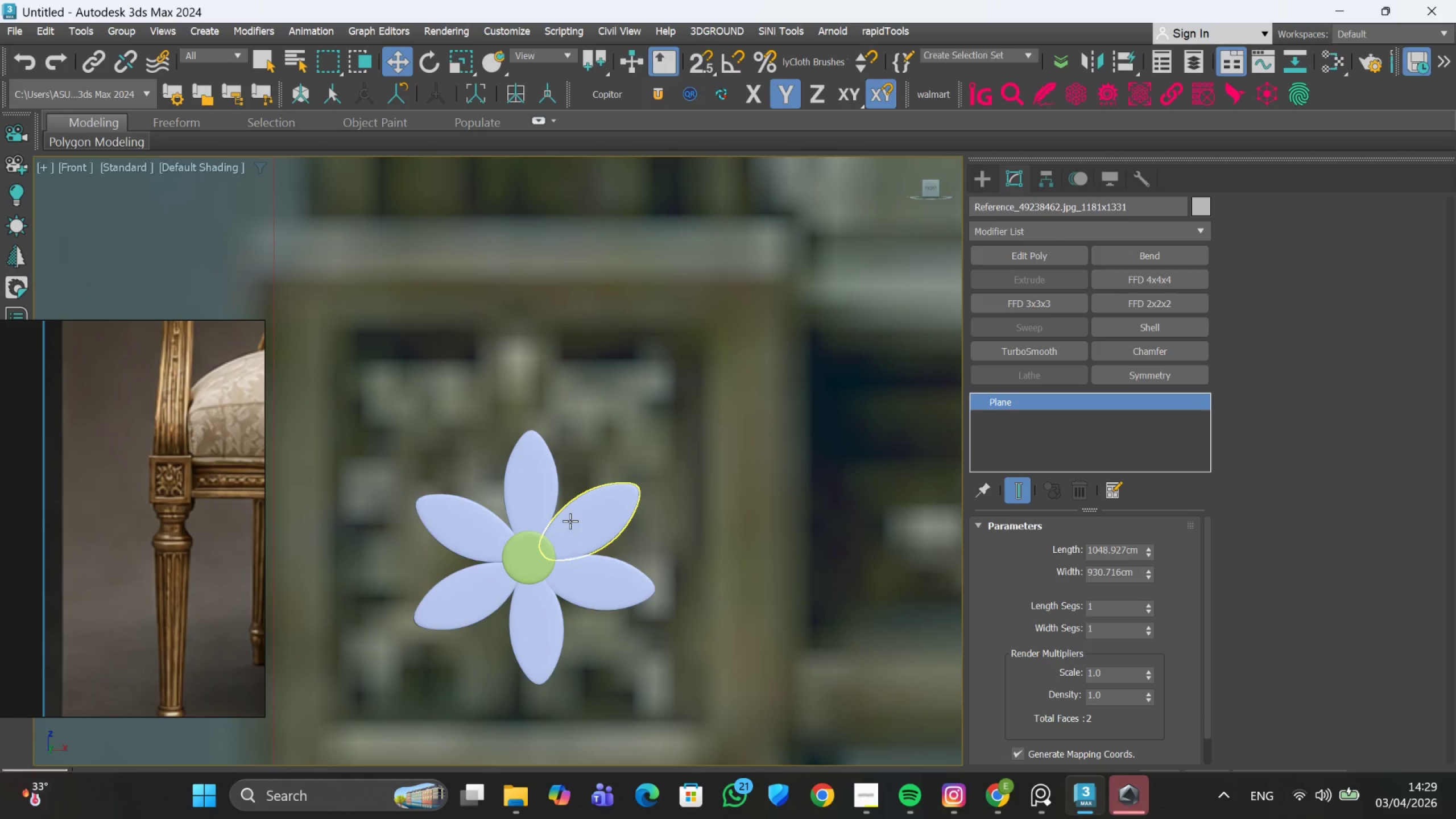 
left_click([570, 521])
 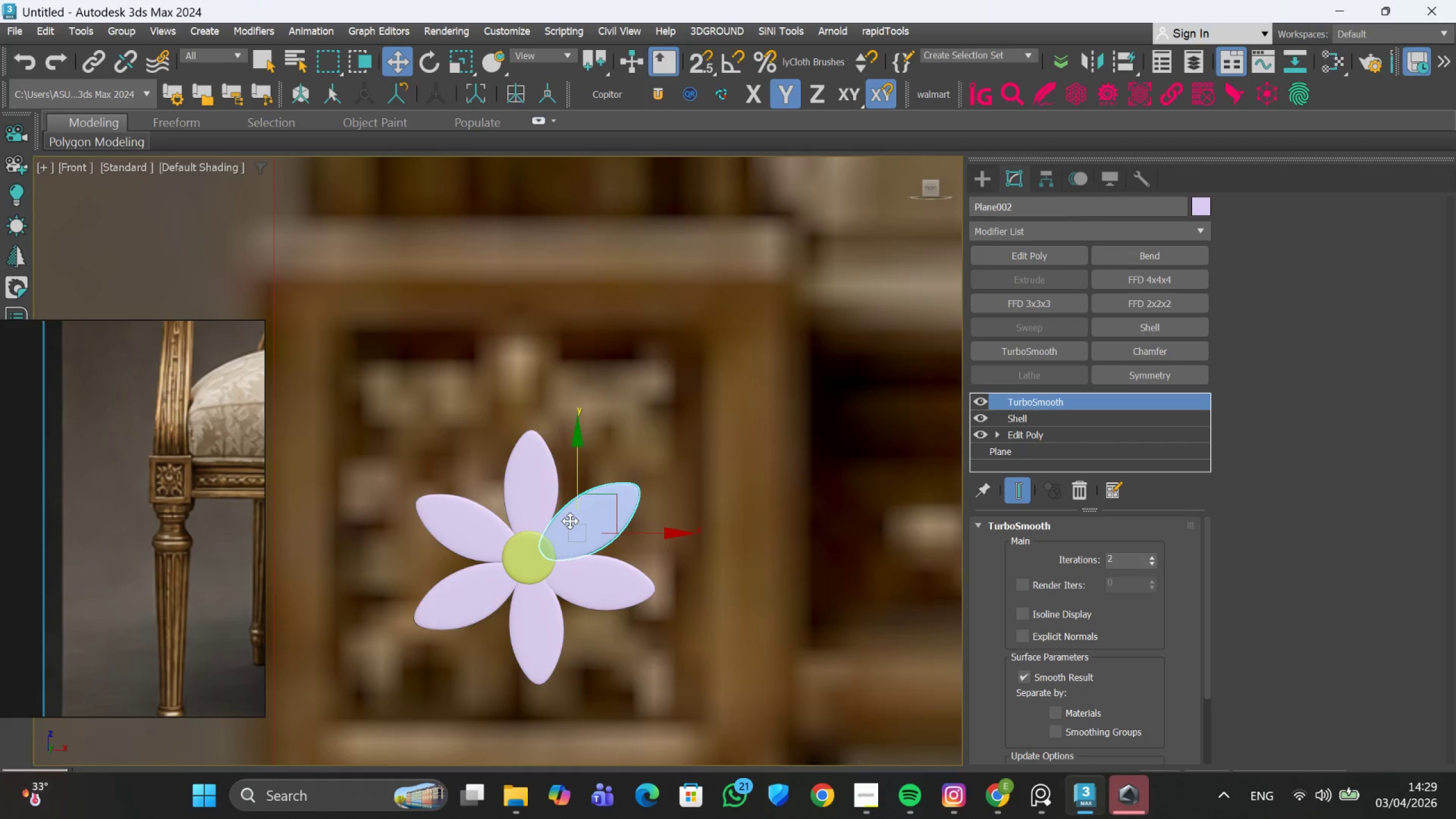 
scroll: coordinate [569, 520], scroll_direction: up, amount: 2.0
 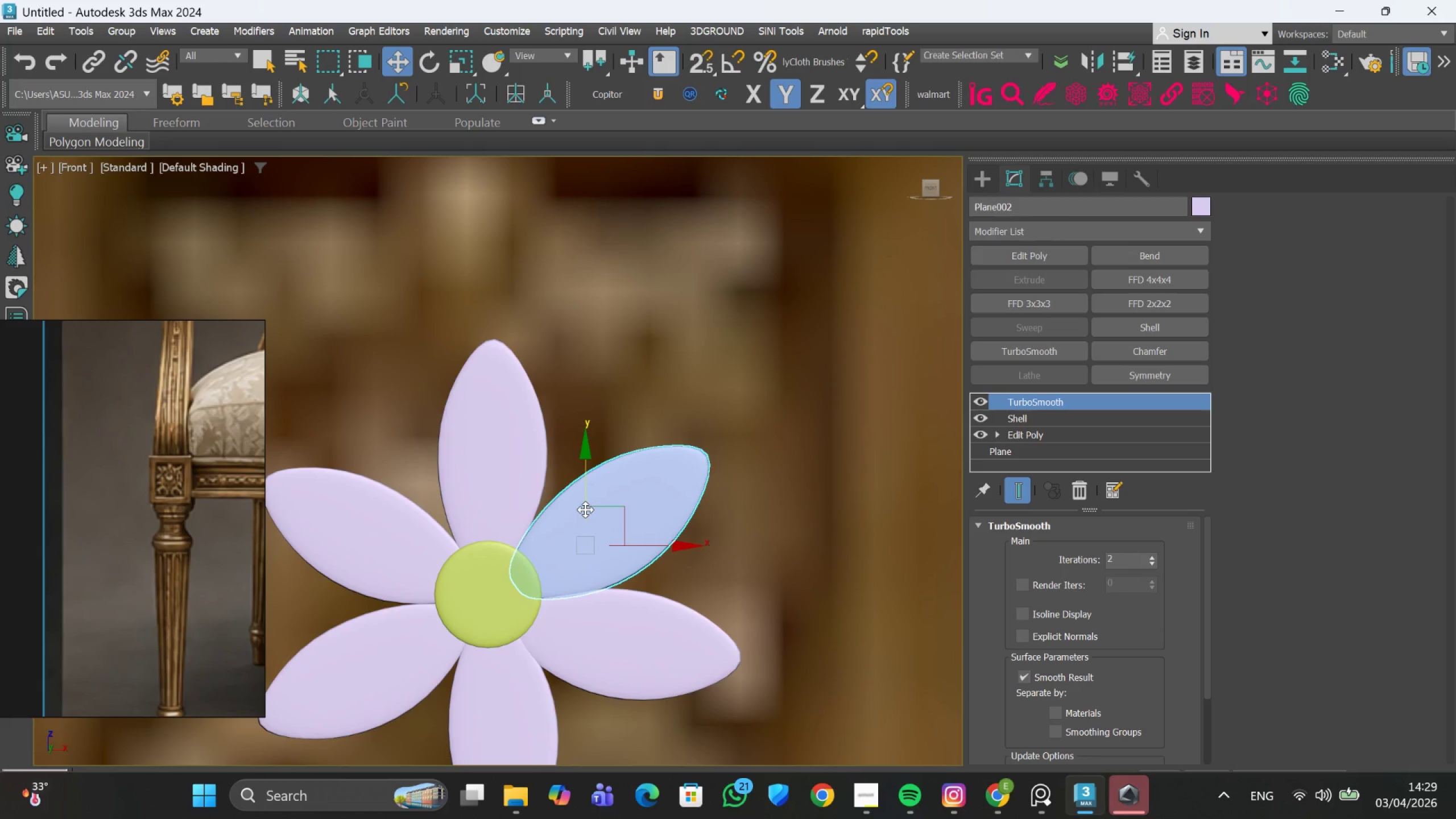 
key(E)
 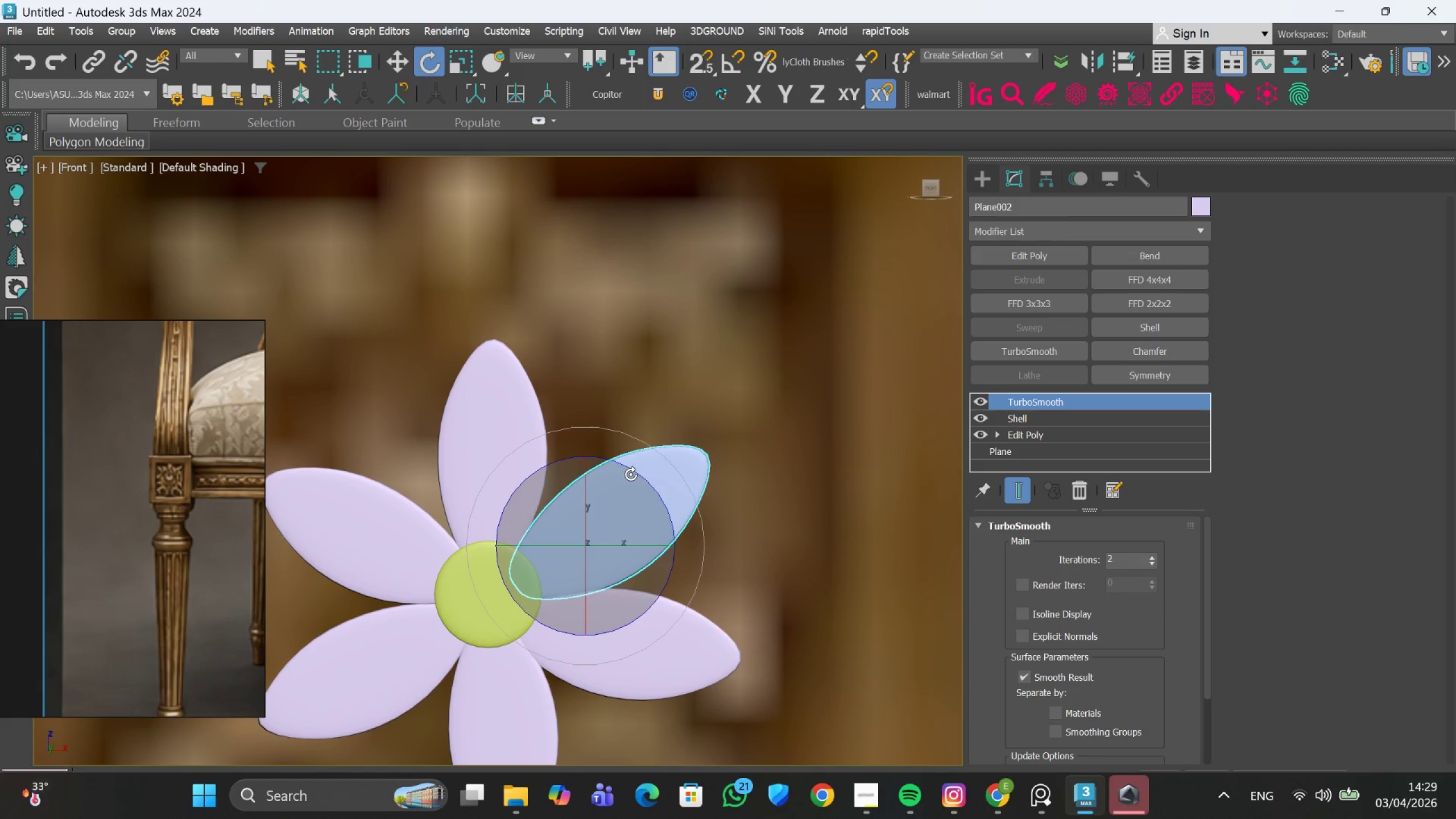 
left_click([631, 474])
 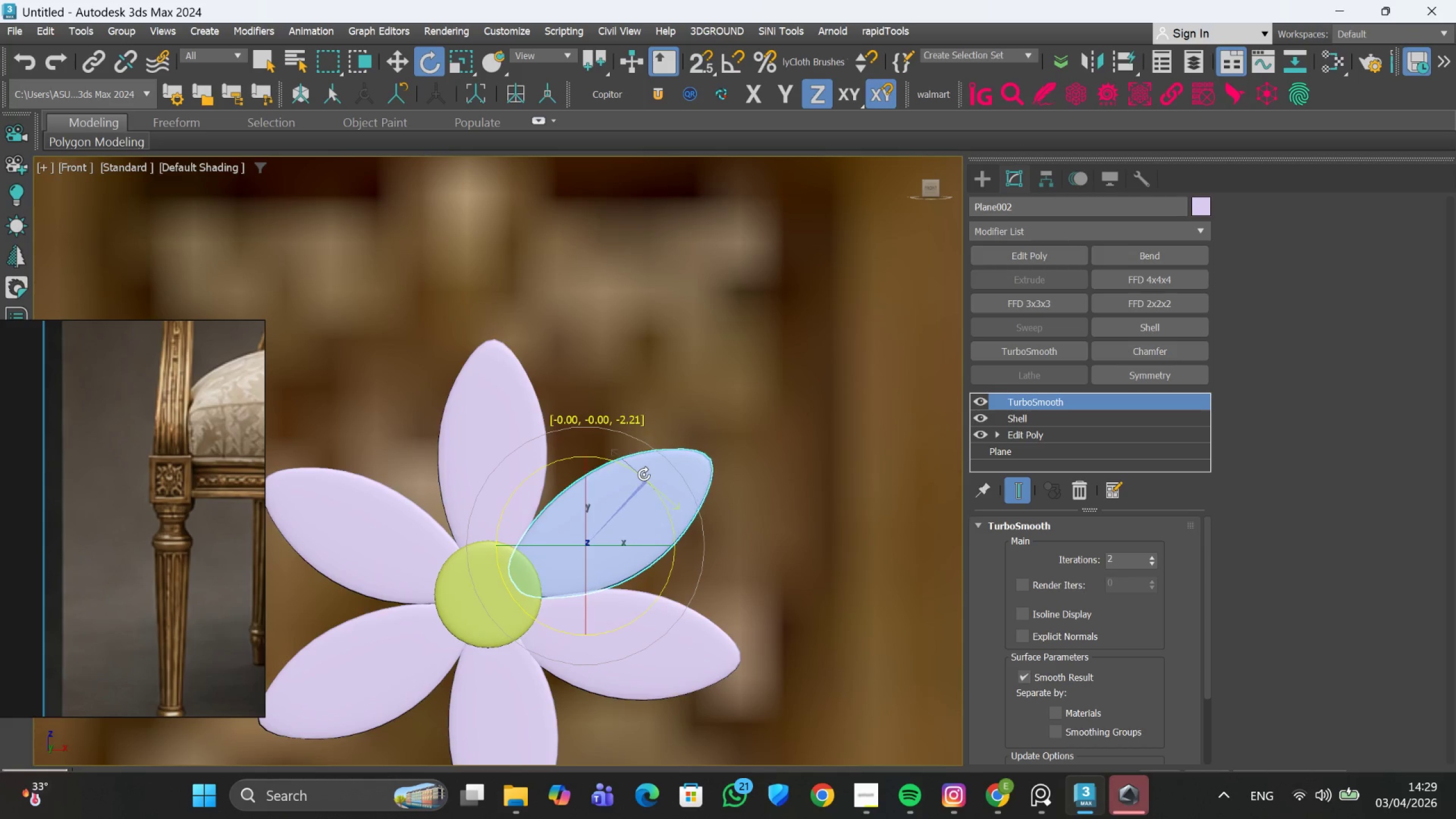 
scroll: coordinate [510, 573], scroll_direction: up, amount: 2.0
 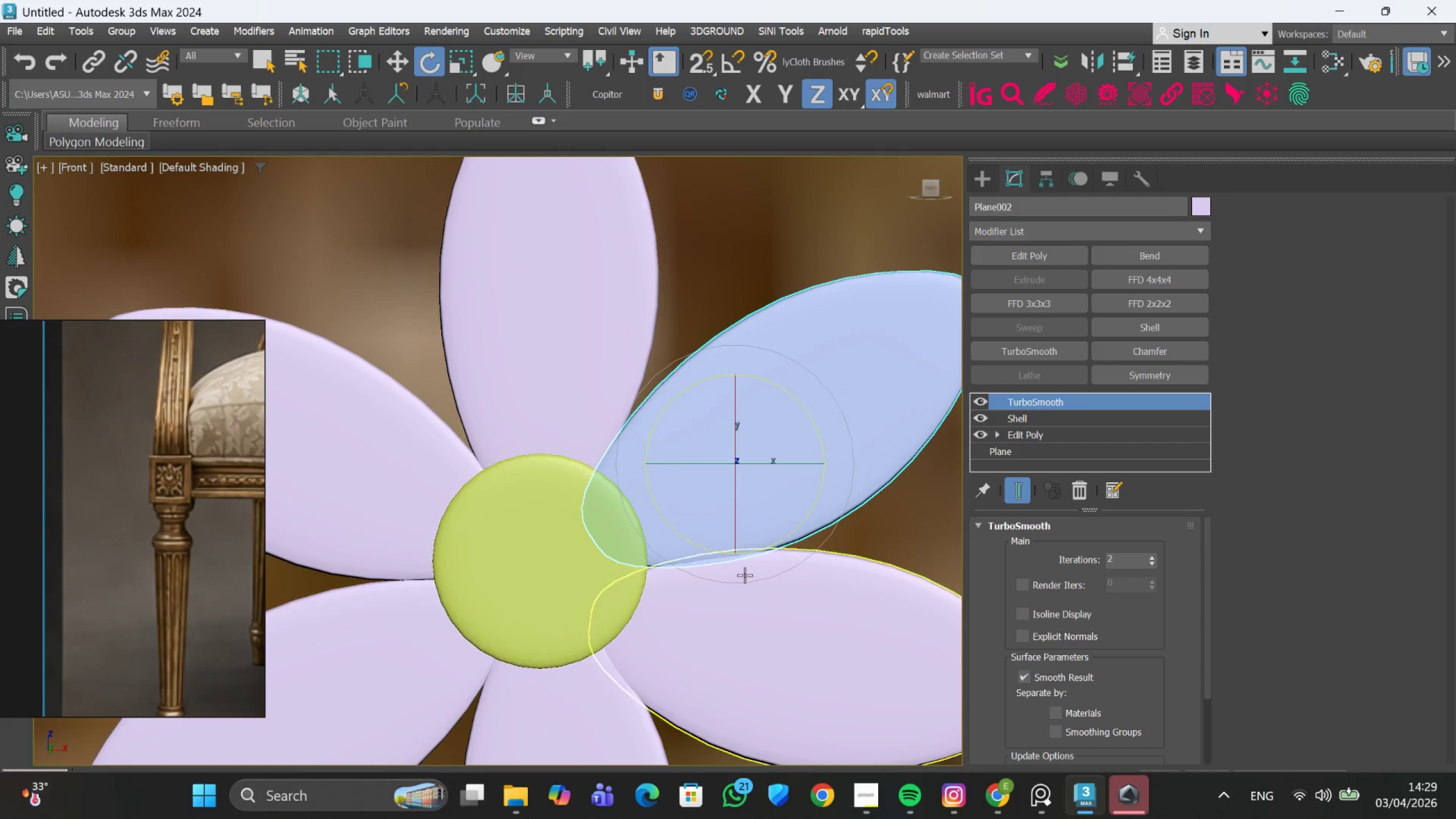 
left_click([743, 577])
 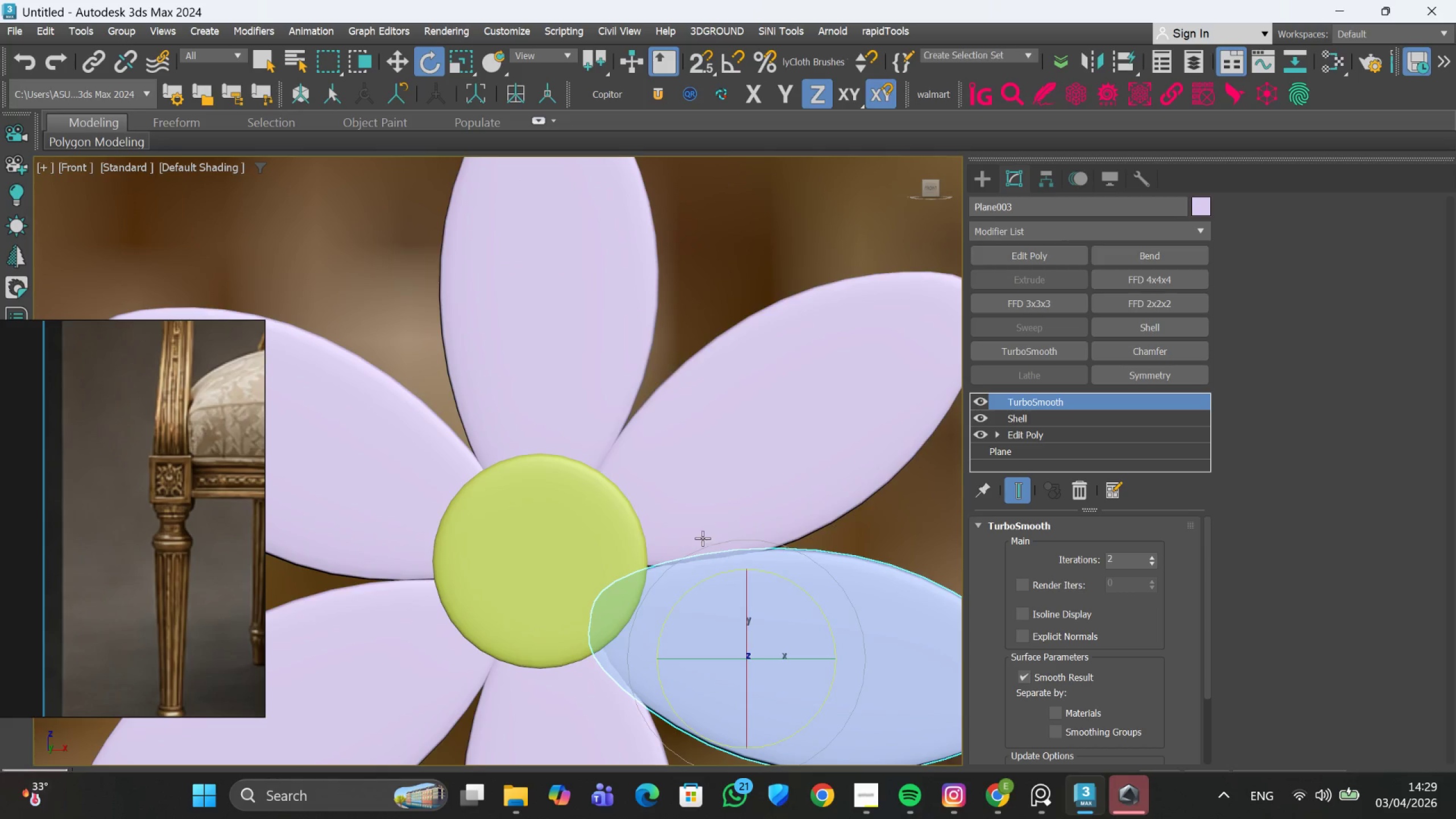 
scroll: coordinate [680, 532], scroll_direction: down, amount: 2.0
 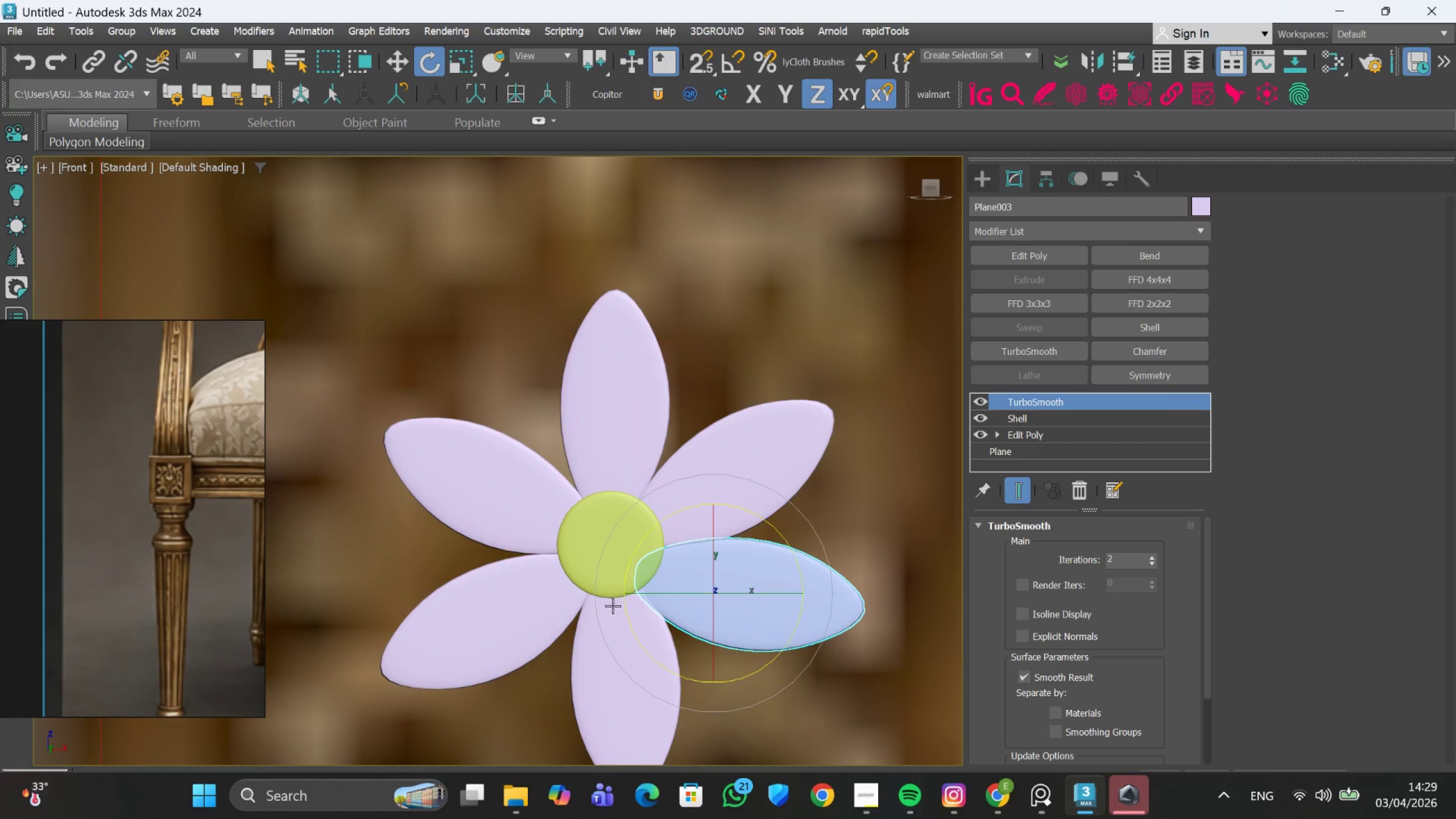 
scroll: coordinate [576, 594], scroll_direction: up, amount: 1.0
 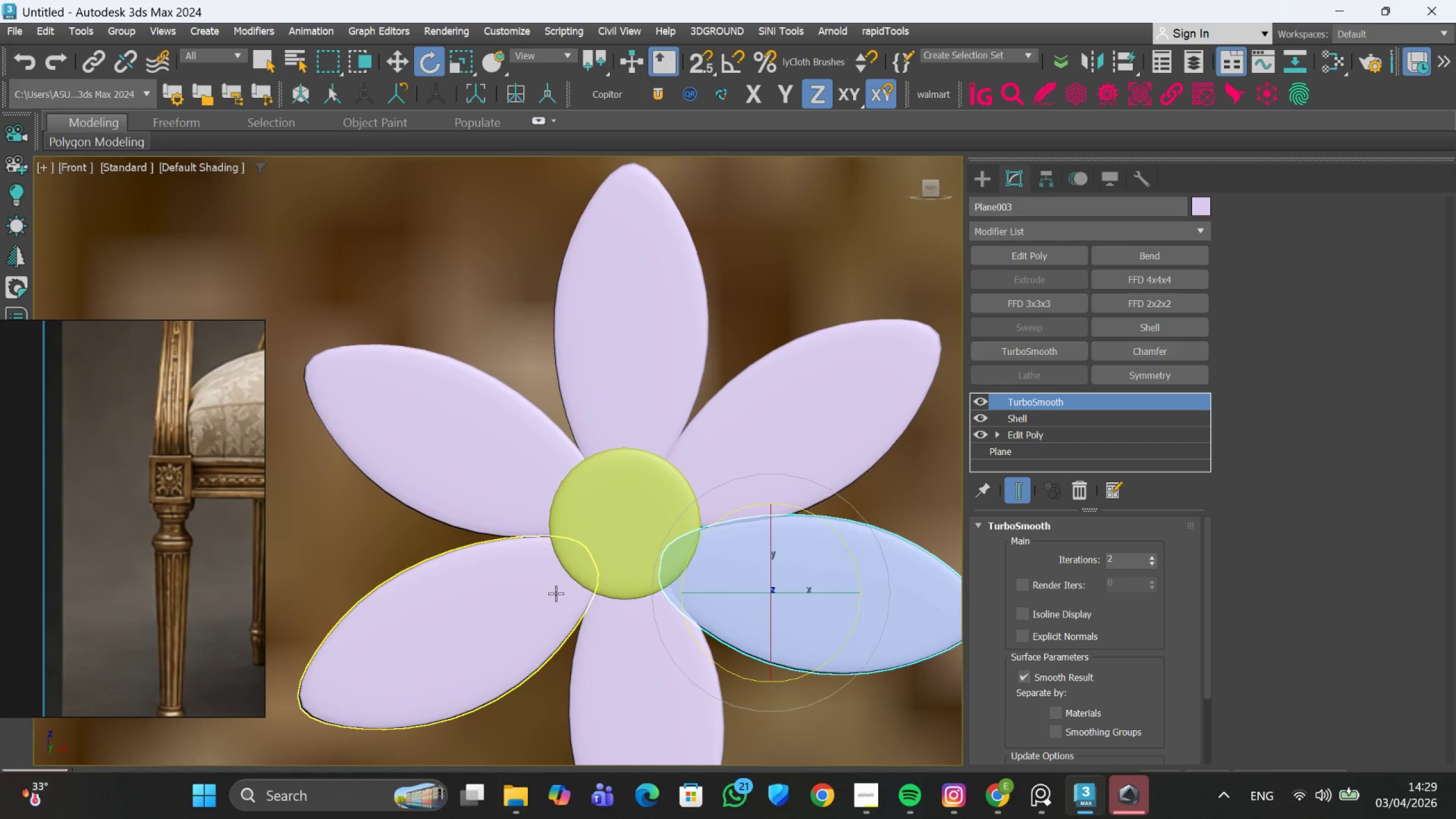 
left_click([556, 593])
 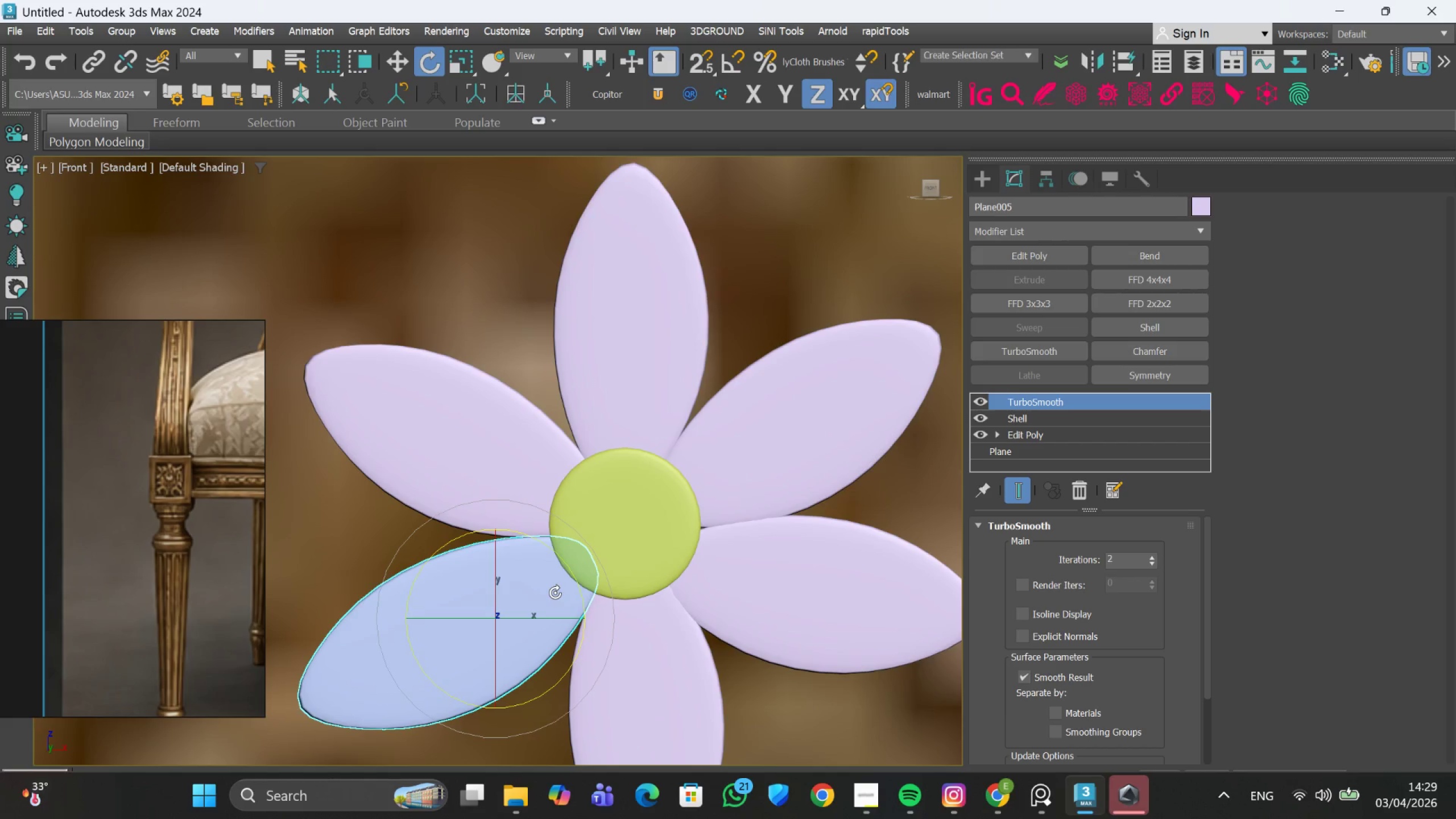 
key(W)
 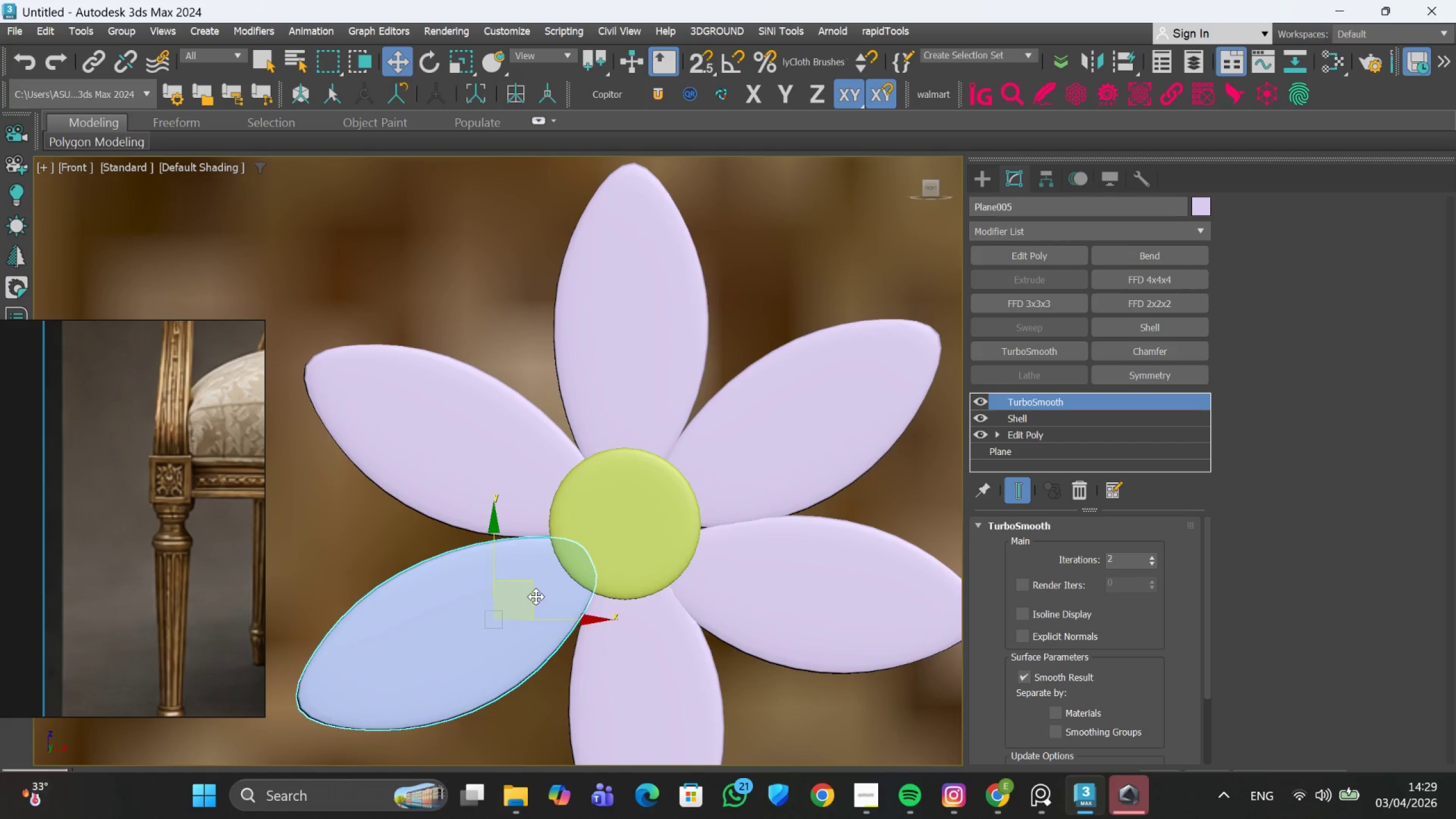 
left_click([520, 500])
 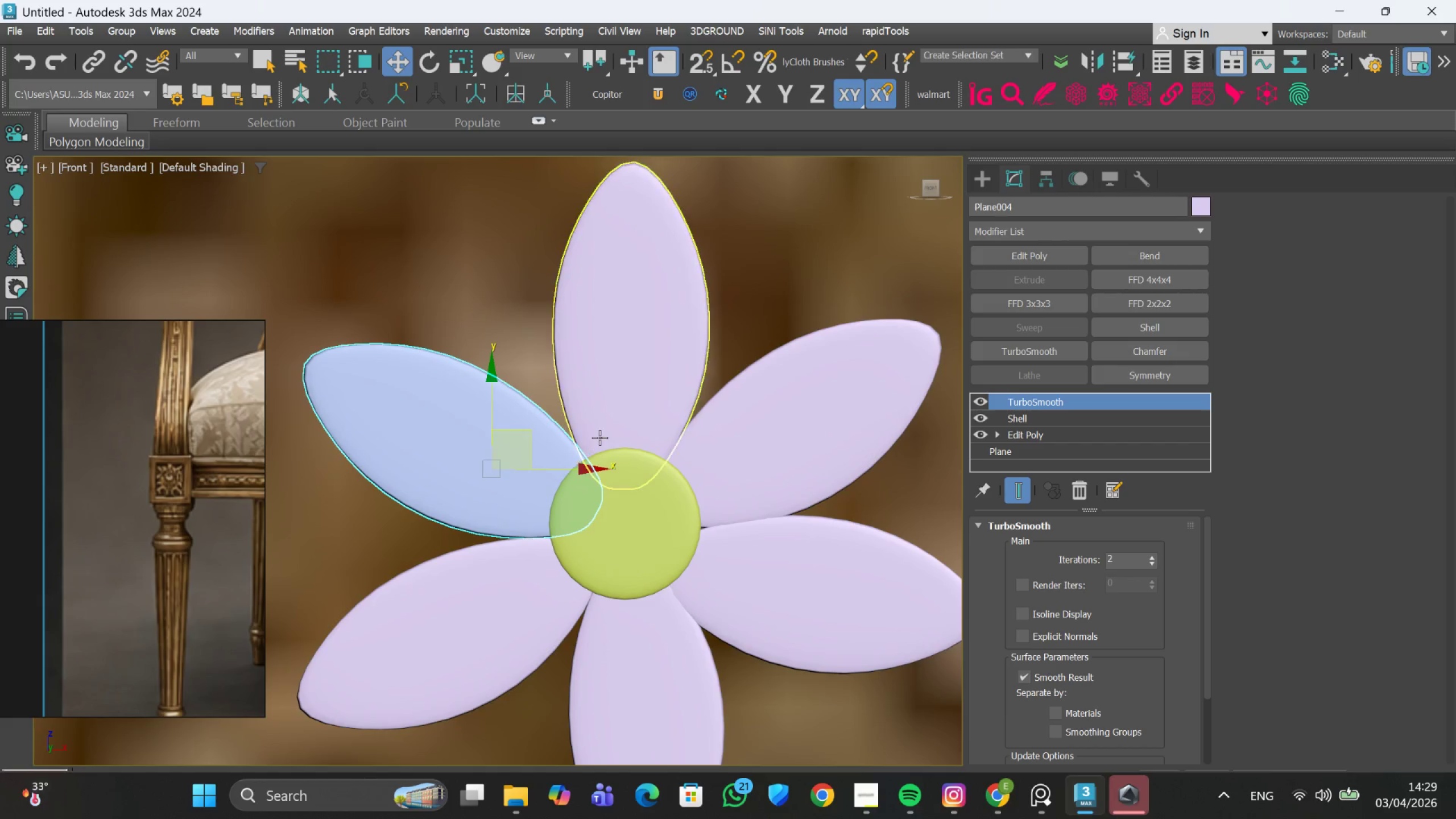 
left_click([606, 421])
 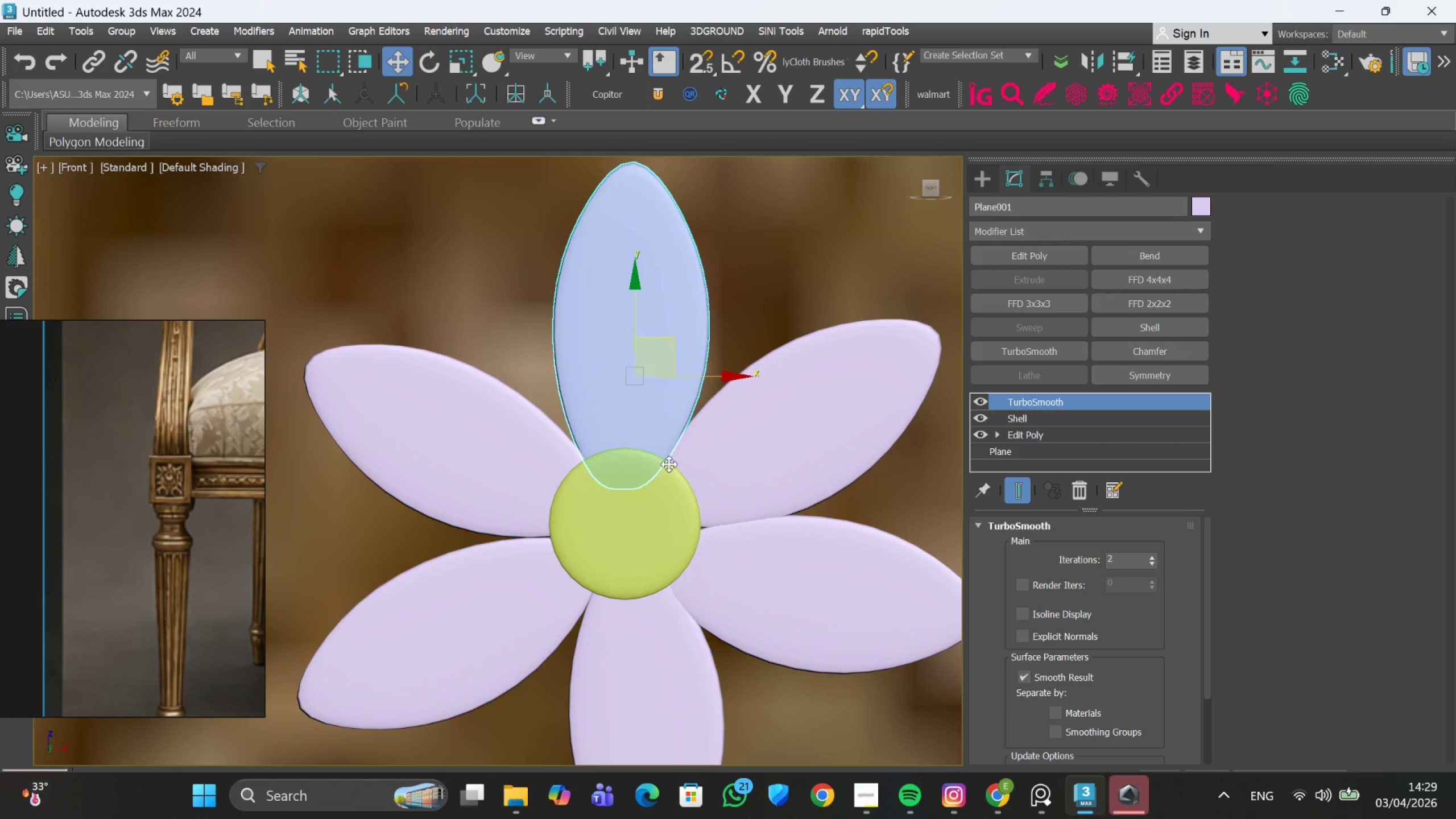 
left_click([770, 569])
 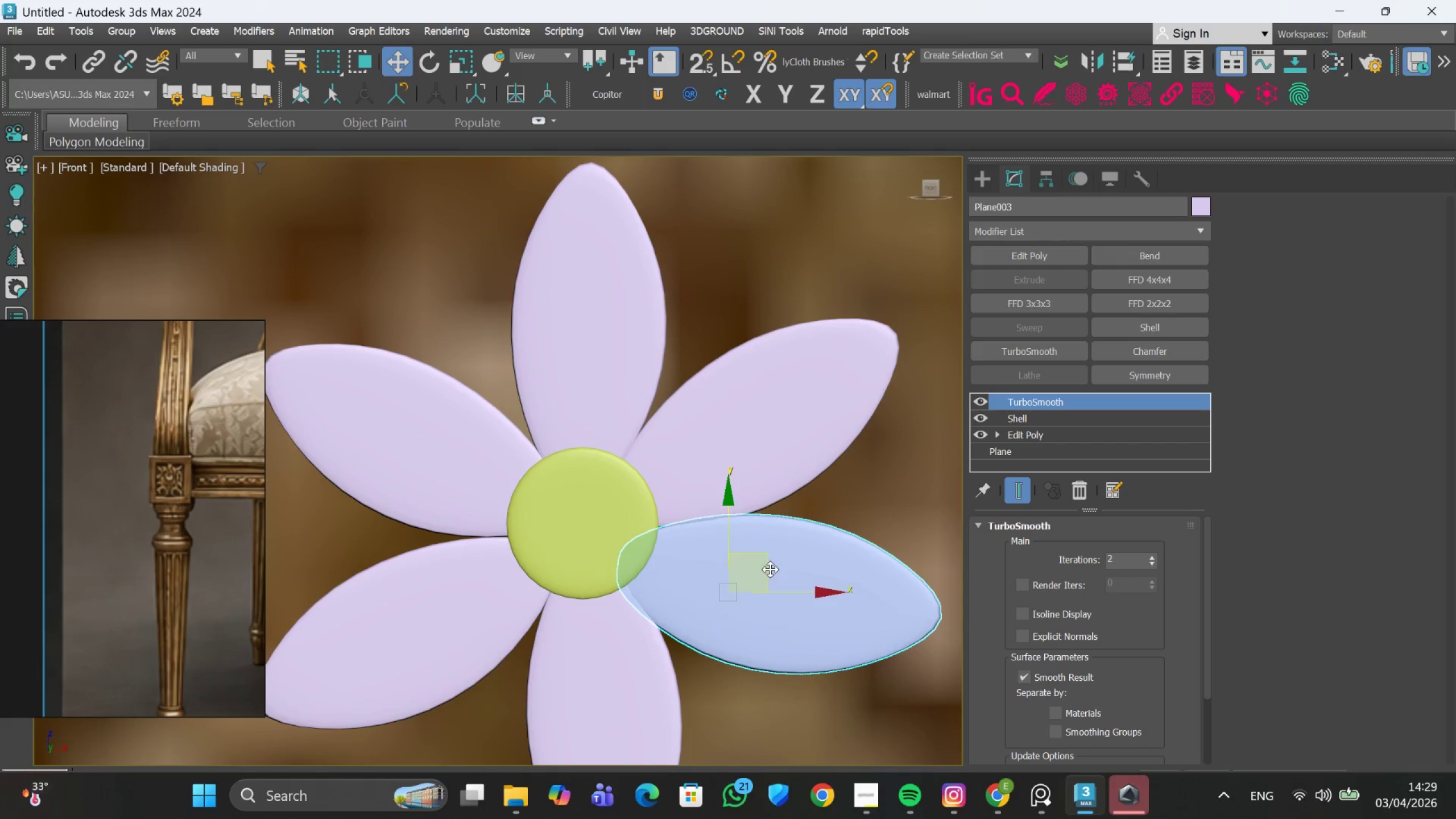 
scroll: coordinate [772, 570], scroll_direction: none, amount: 0.0
 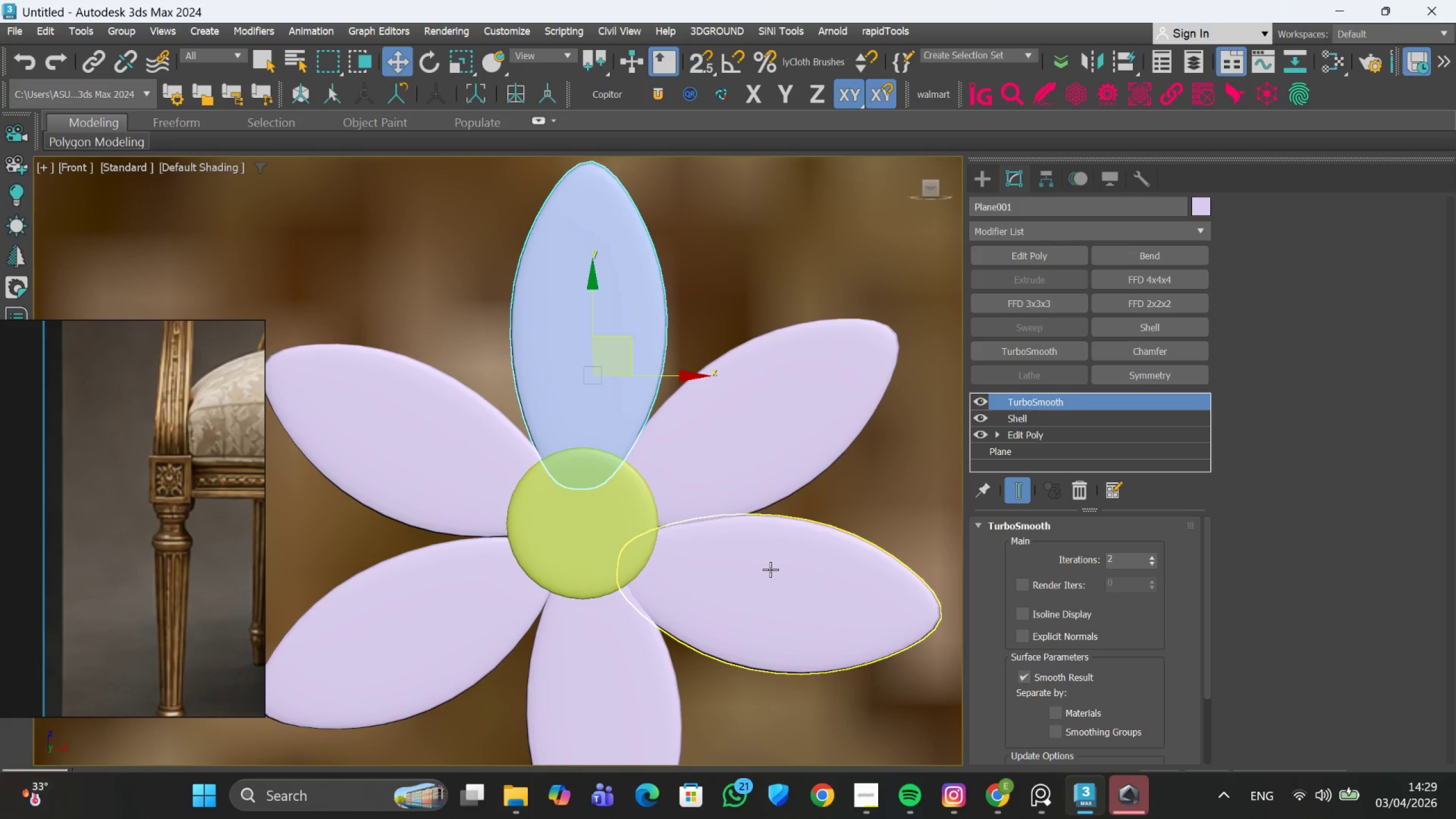 
key(E)
 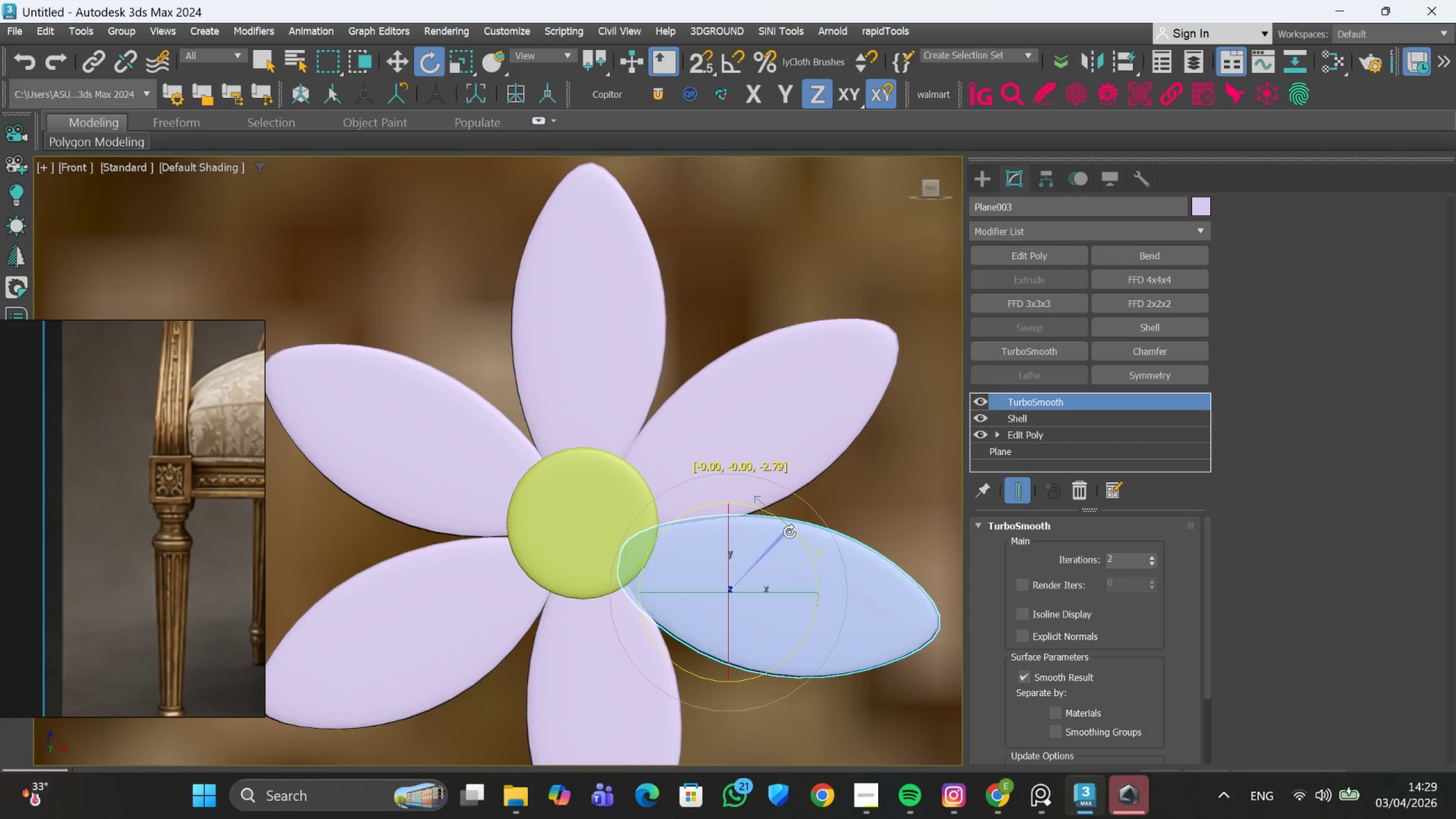 
scroll: coordinate [786, 540], scroll_direction: down, amount: 2.0
 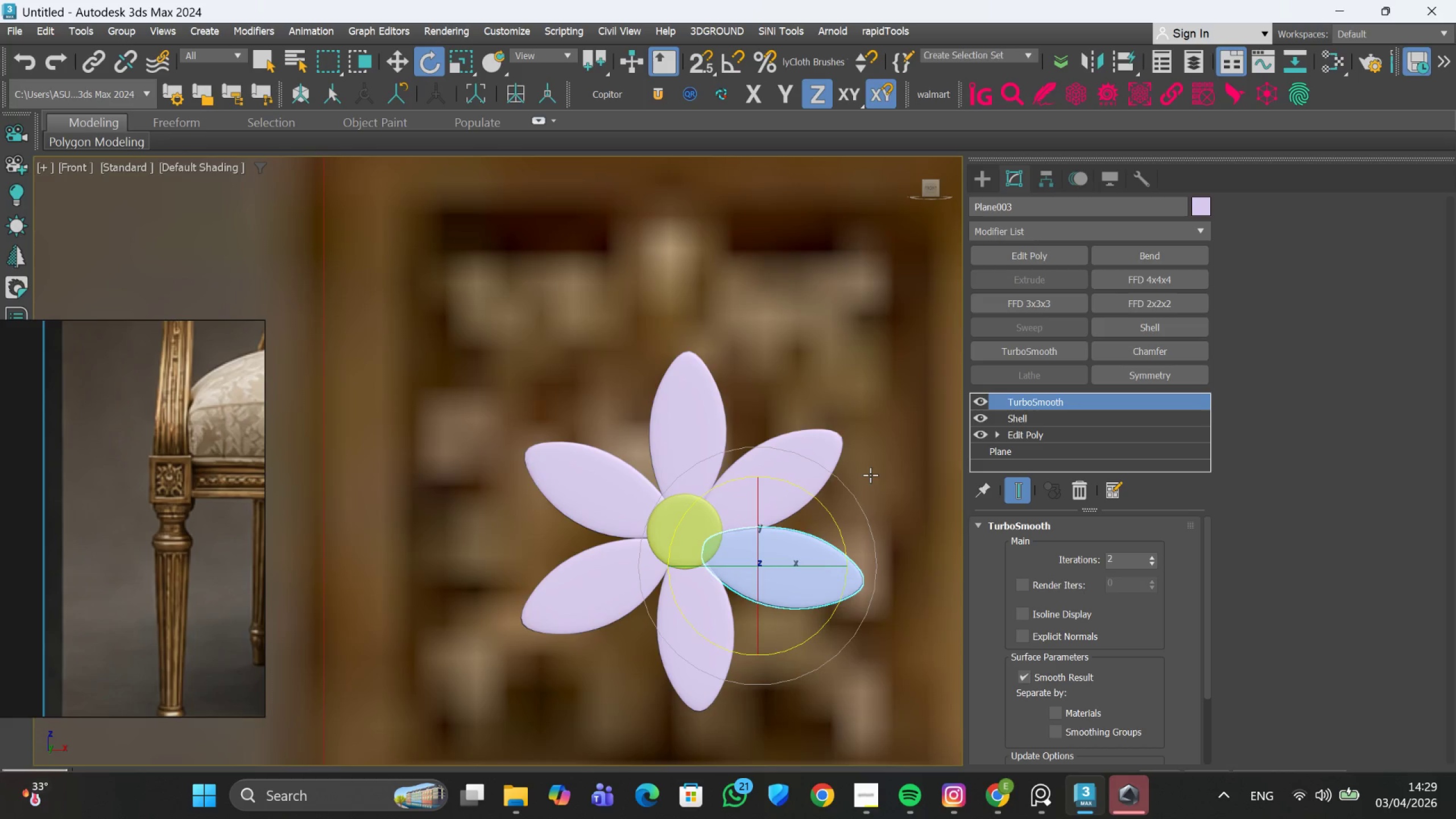 
left_click([870, 475])
 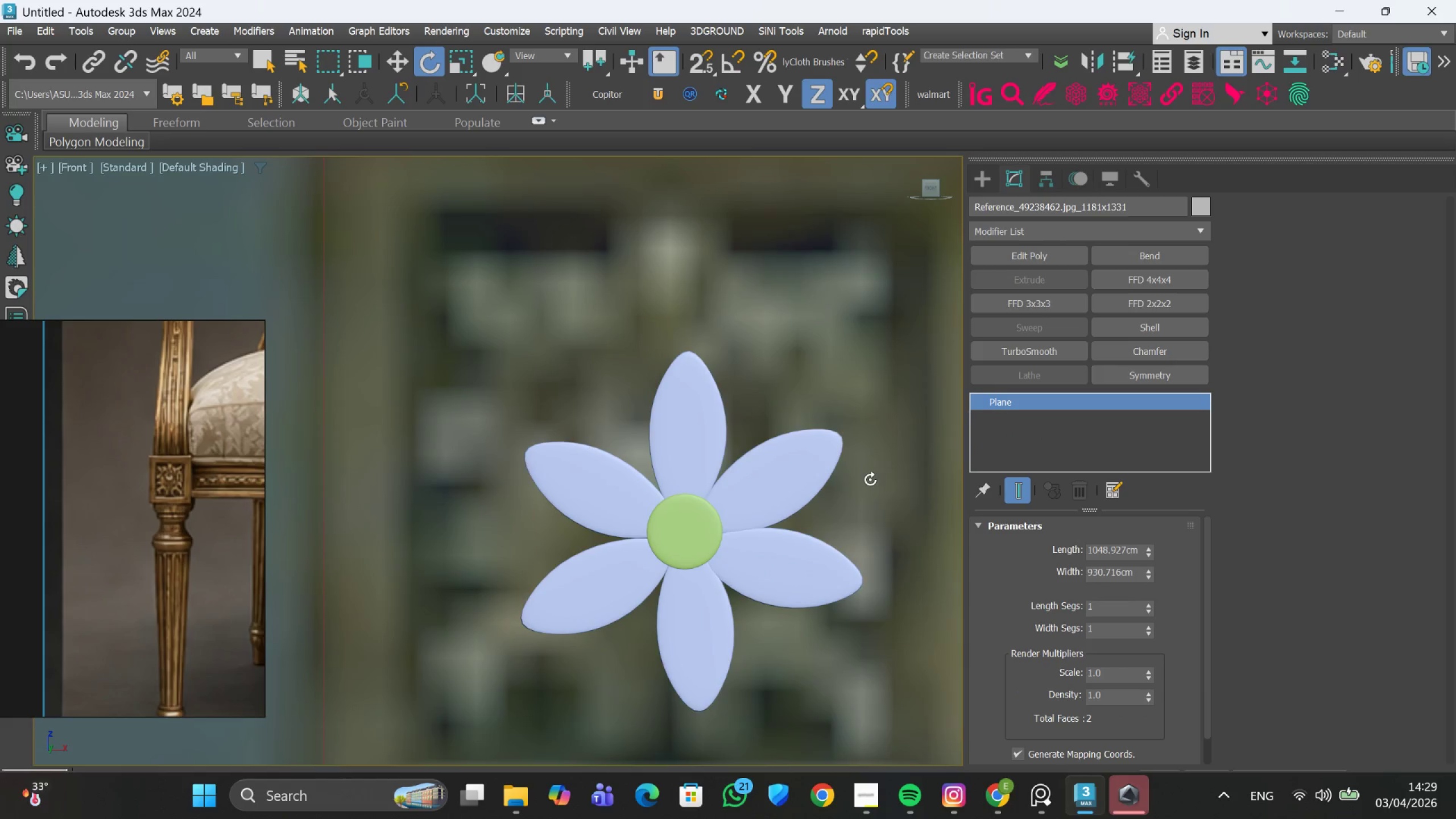 
scroll: coordinate [846, 521], scroll_direction: none, amount: 0.0
 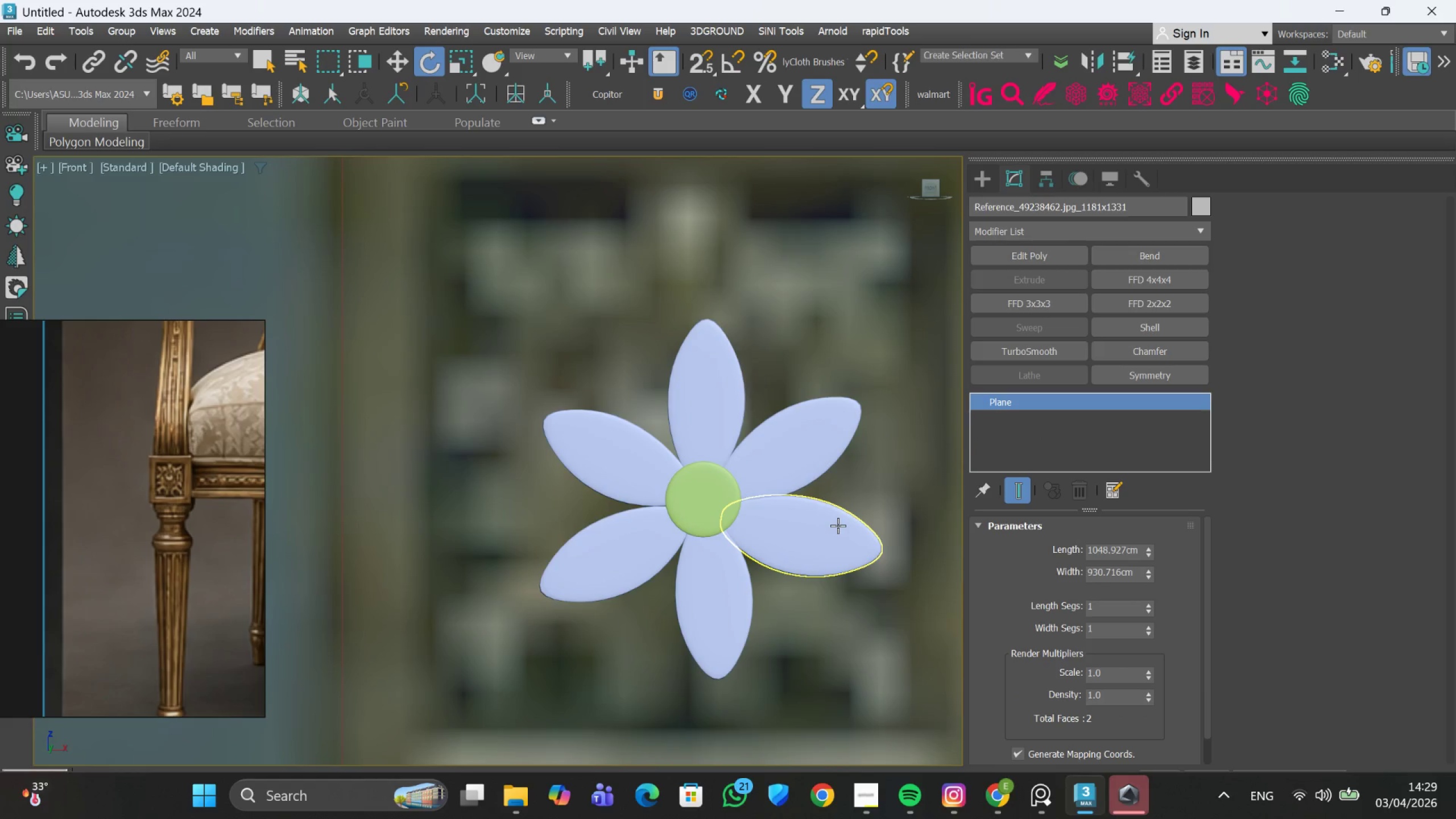 
left_click([838, 526])
 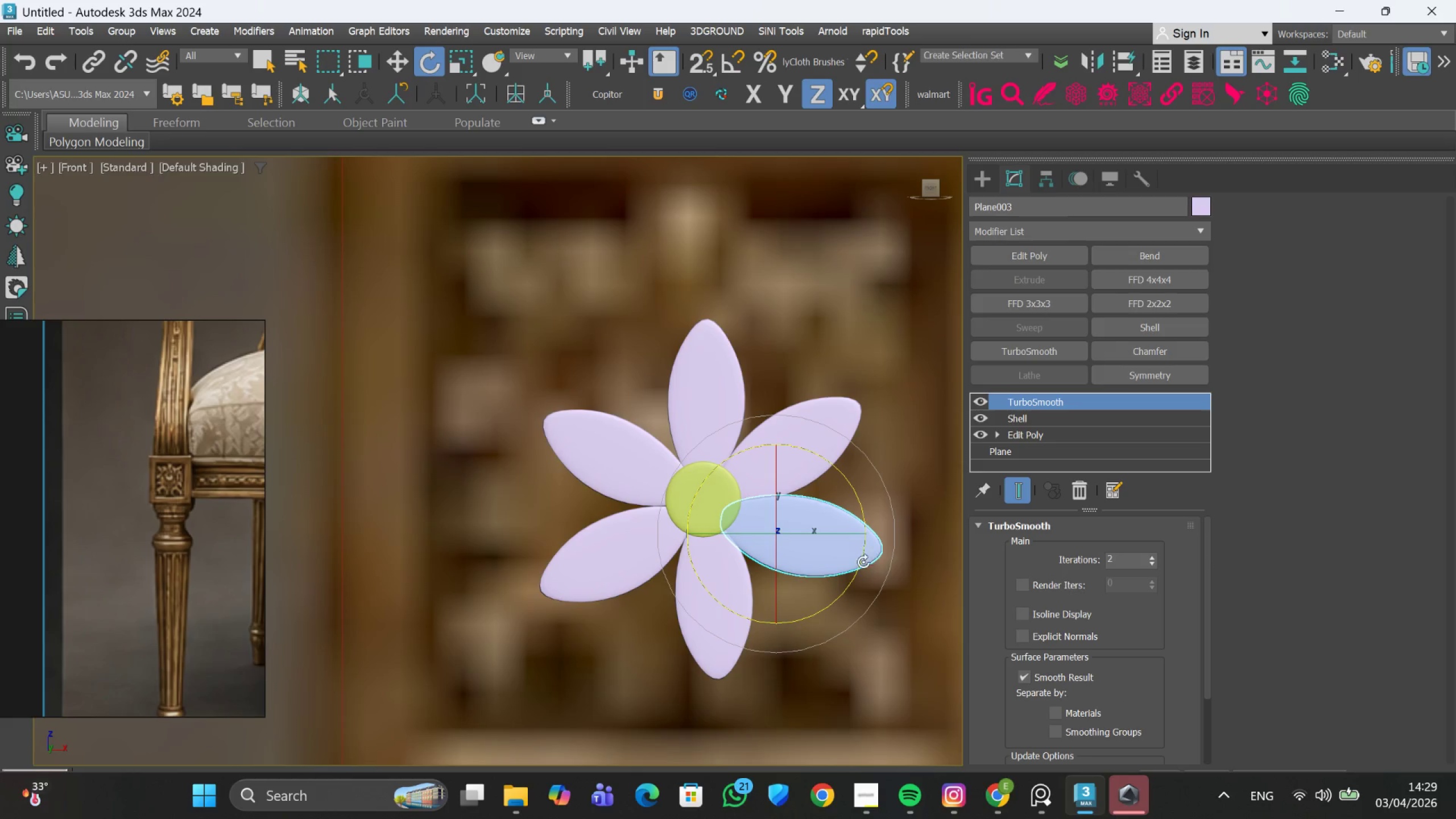 
wait(5.56)
 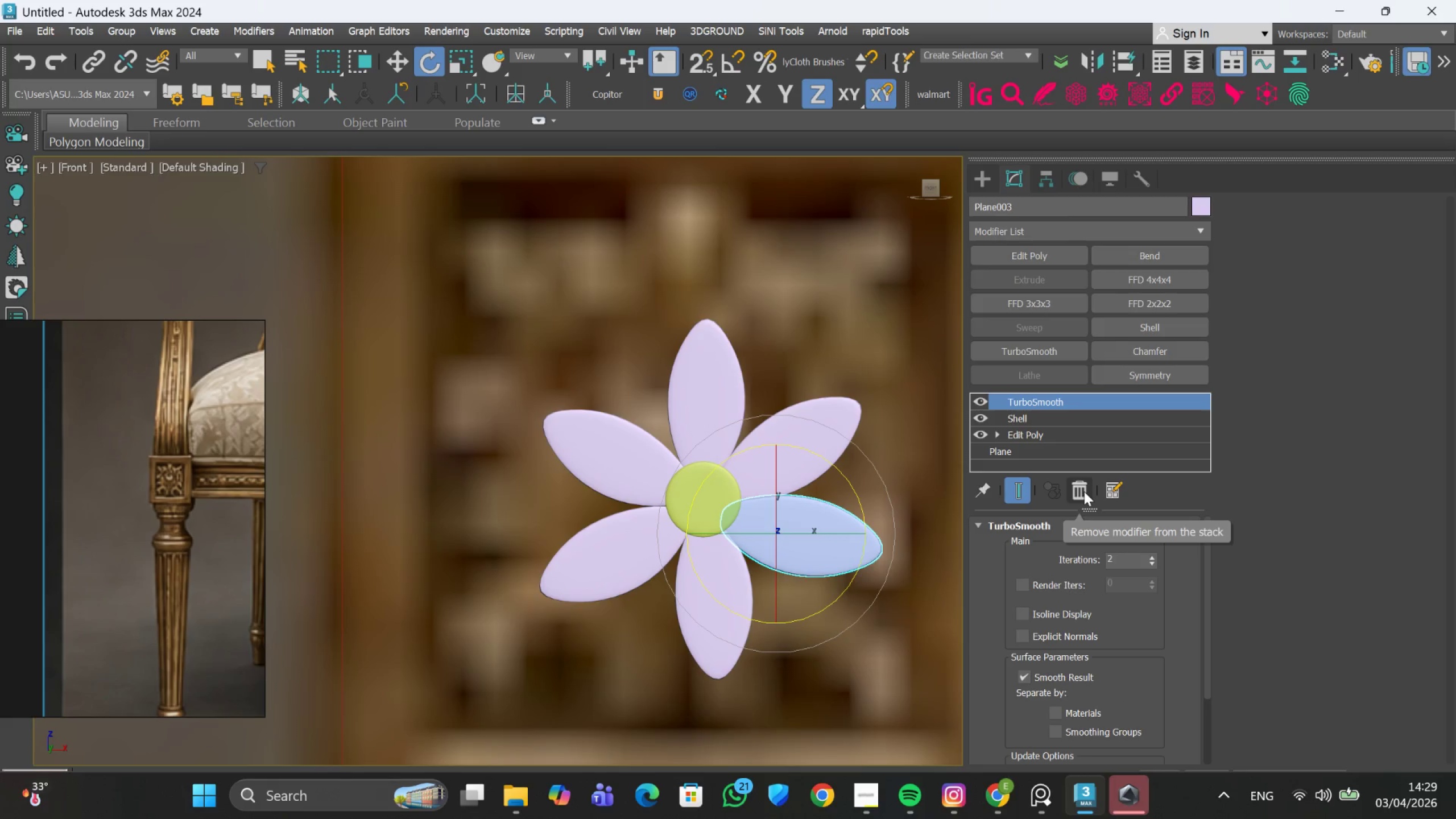 
left_click([725, 494])
 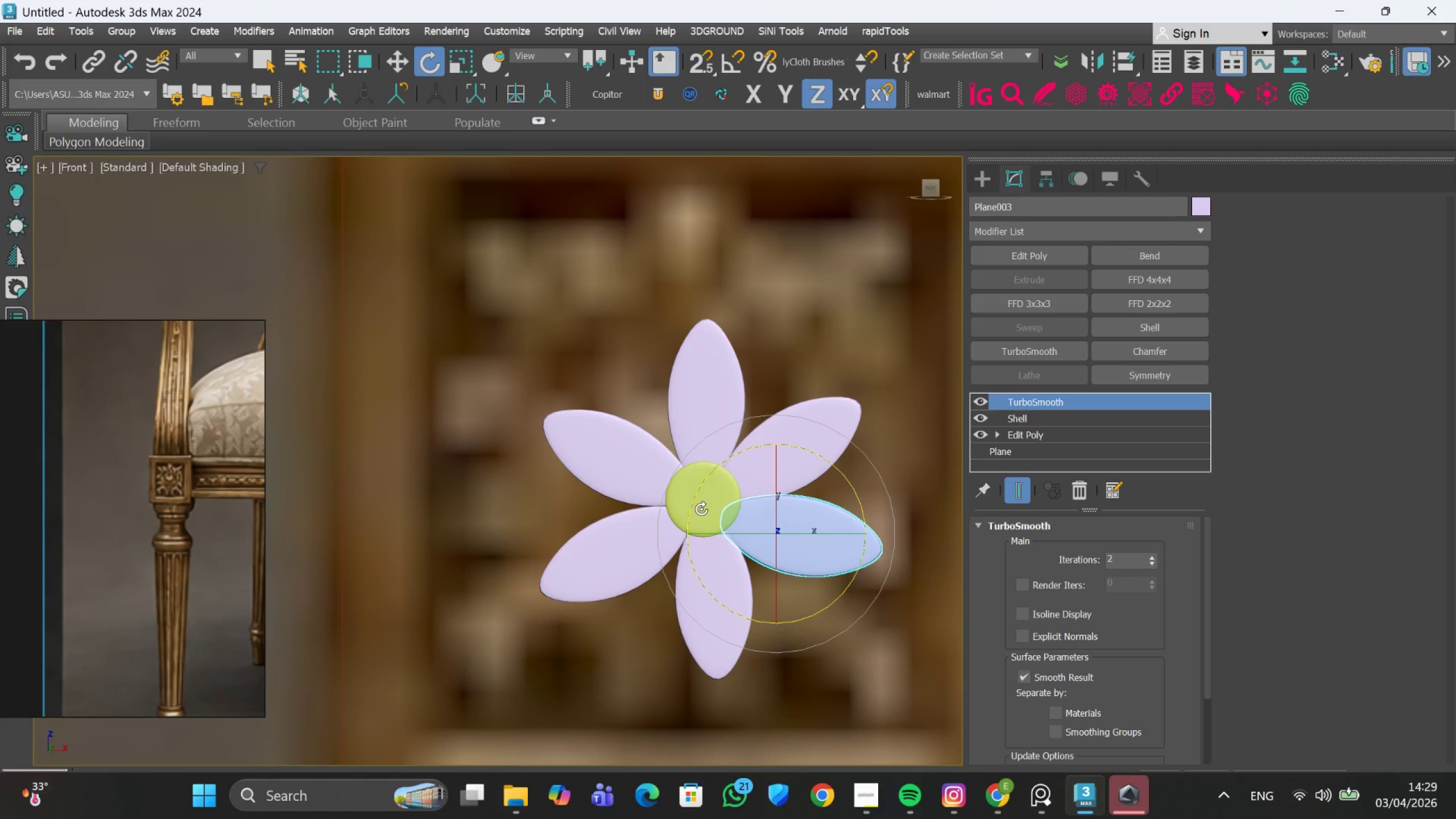 
scroll: coordinate [704, 502], scroll_direction: up, amount: 2.0
 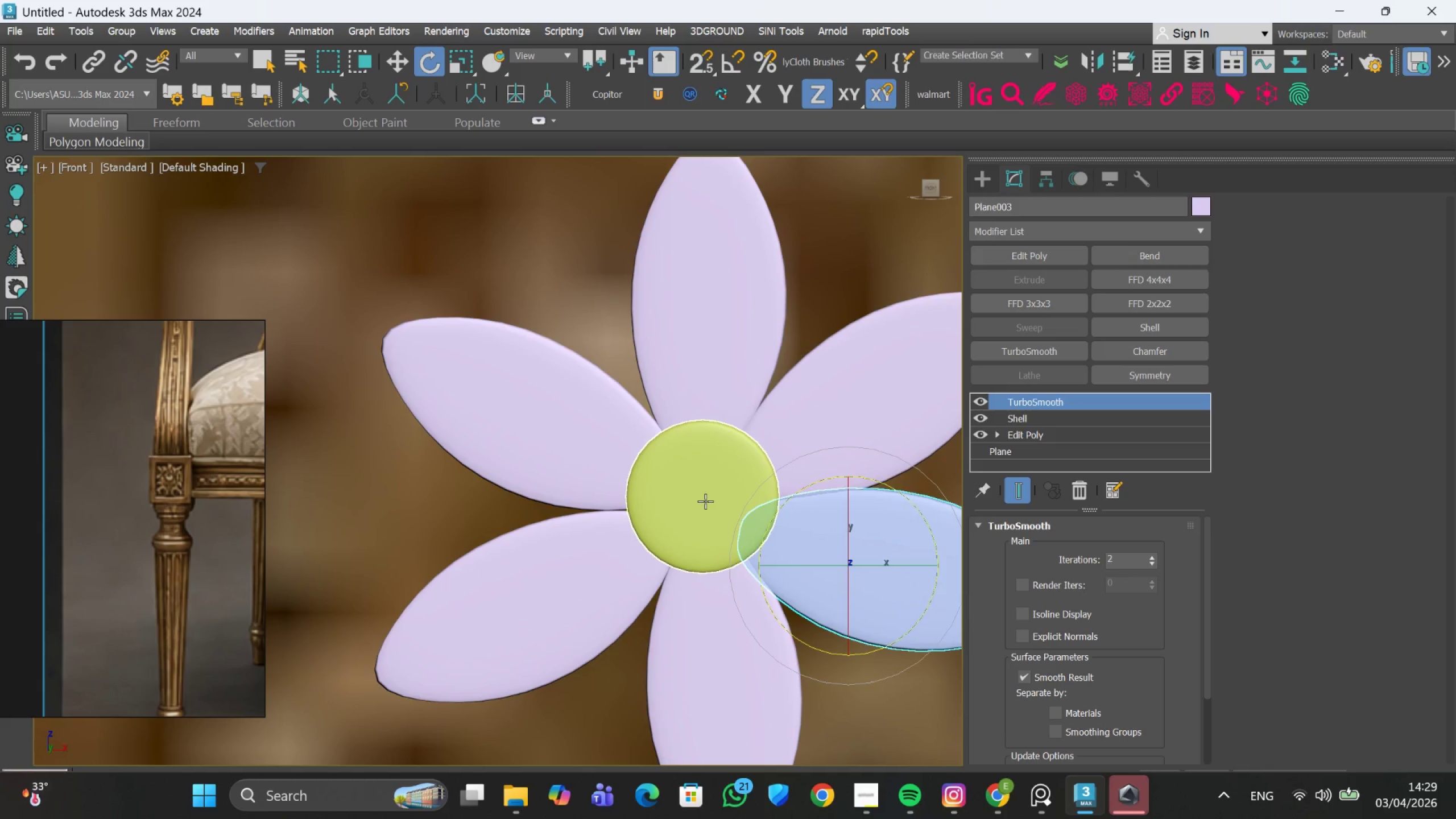 
left_click([705, 501])
 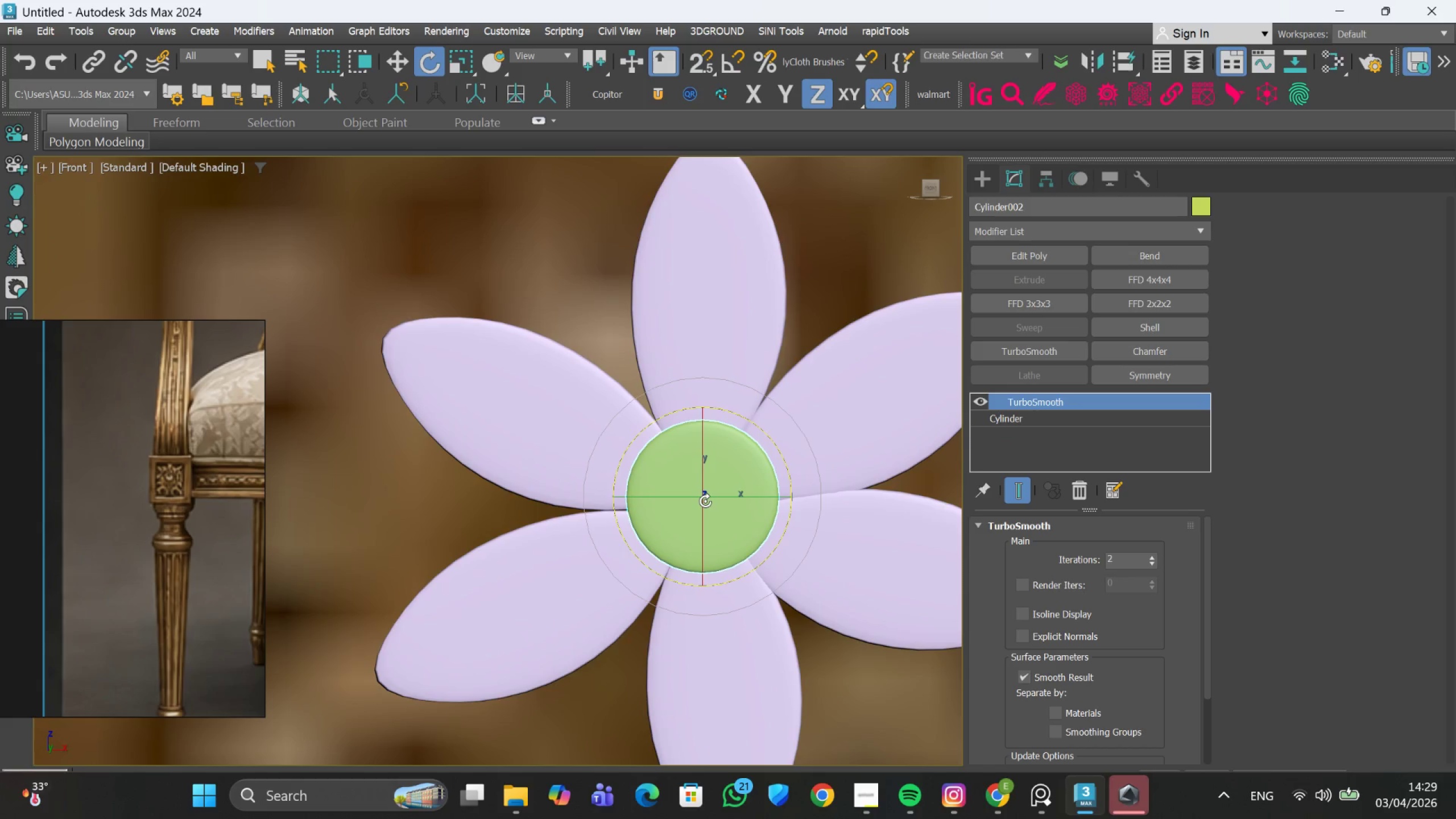 
scroll: coordinate [705, 501], scroll_direction: down, amount: 2.0
 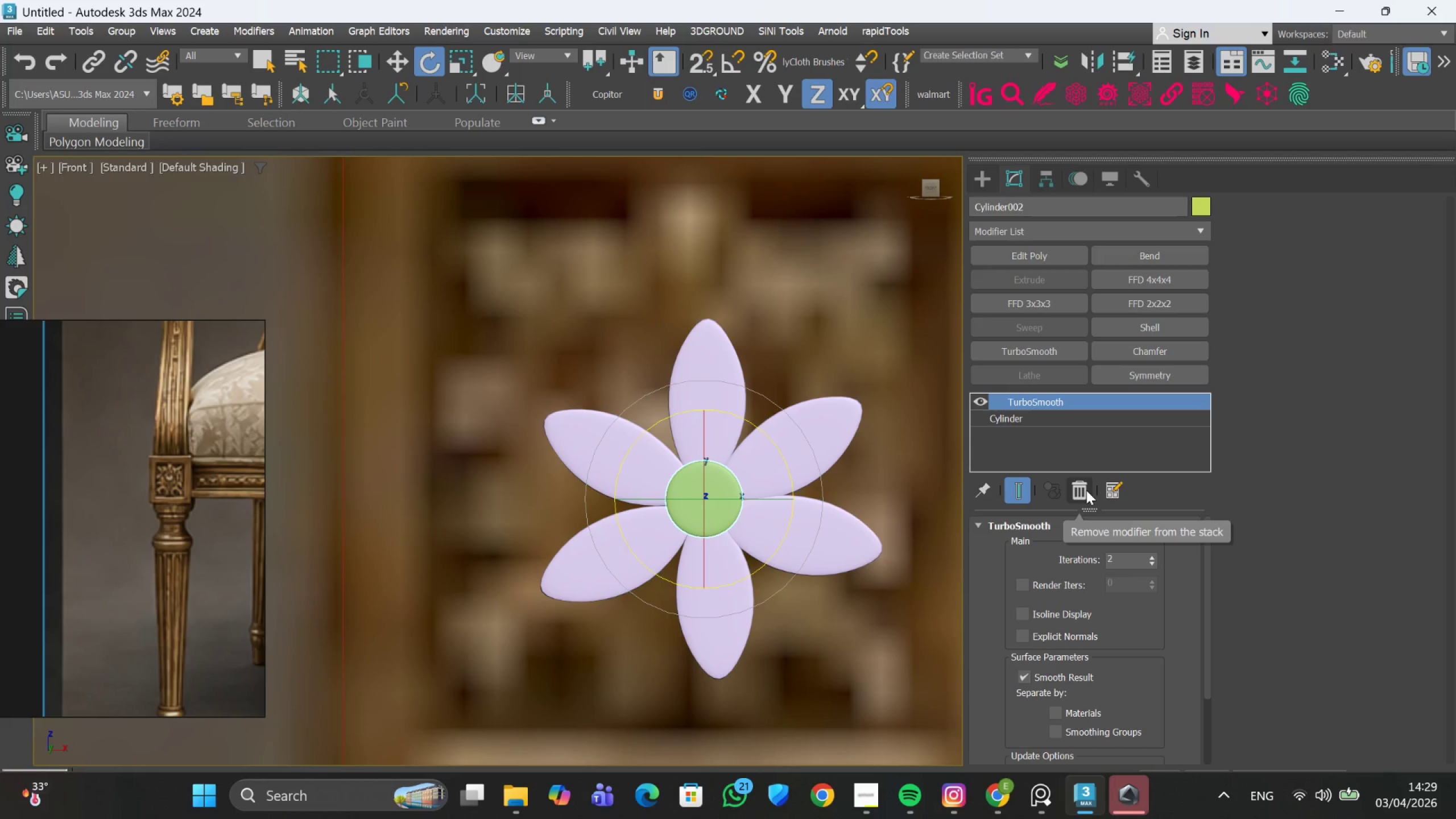 
left_click([1086, 490])
 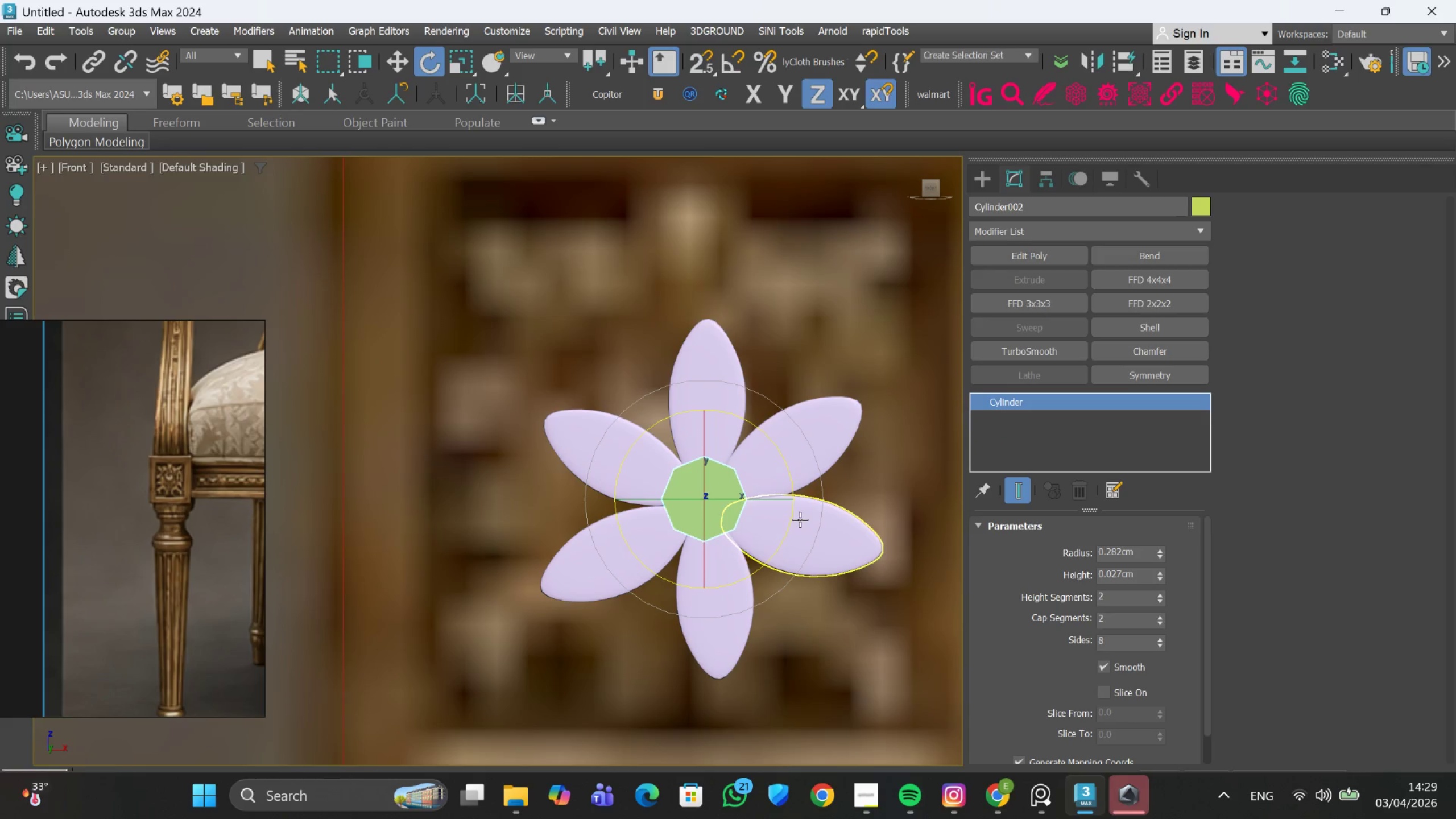 
scroll: coordinate [797, 525], scroll_direction: up, amount: 2.0
 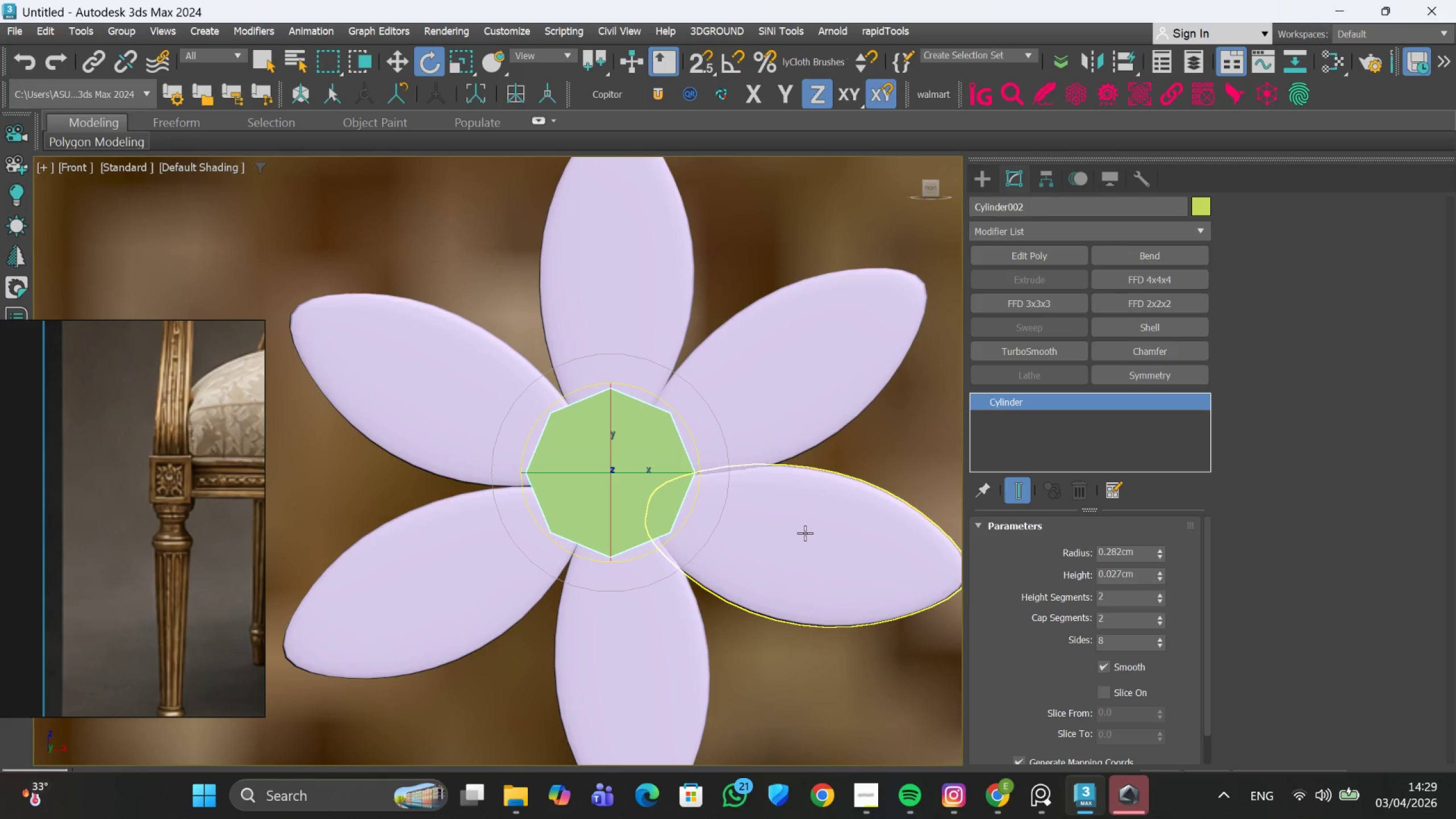 
left_click([805, 533])
 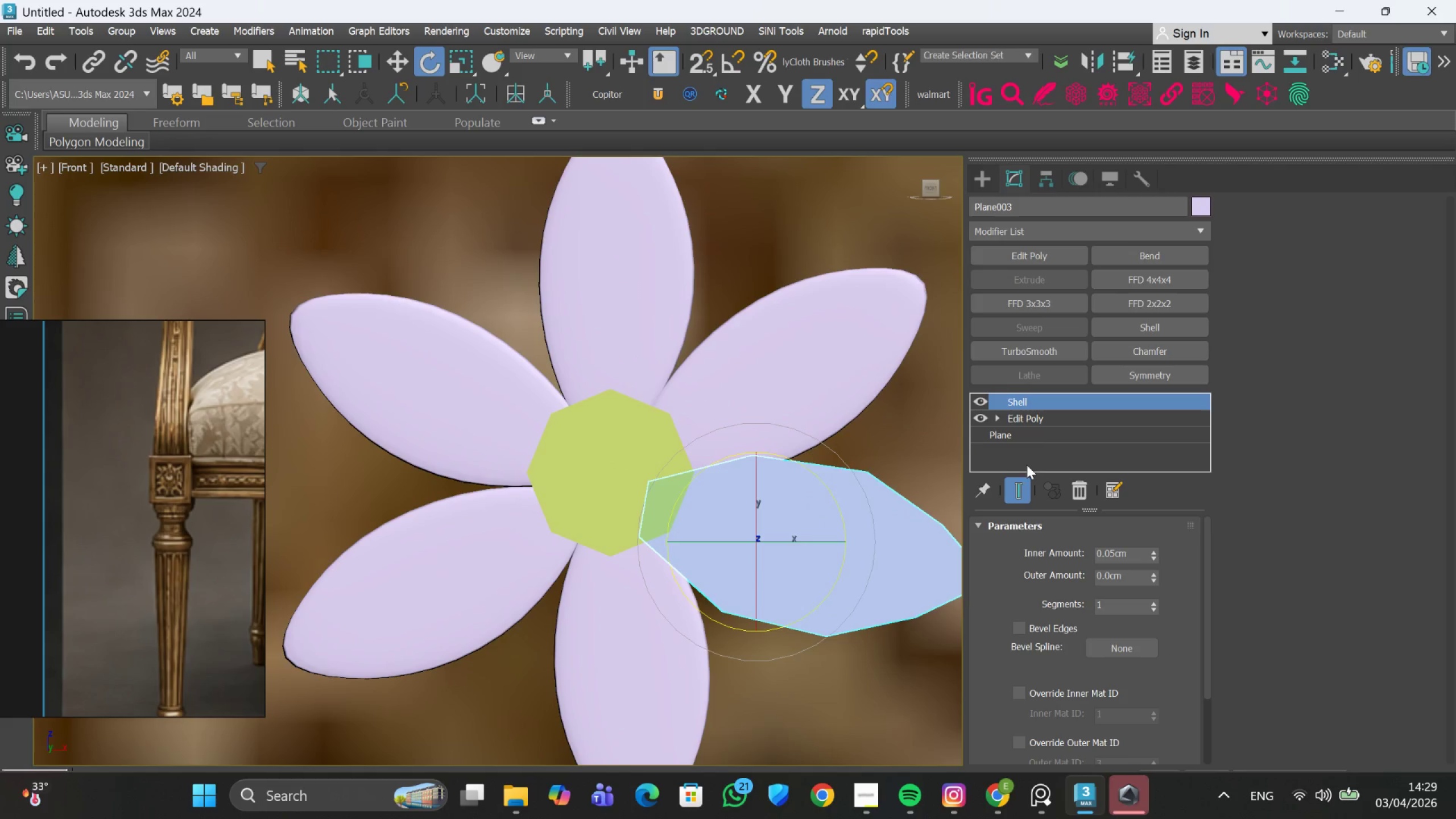 
left_click([847, 382])
 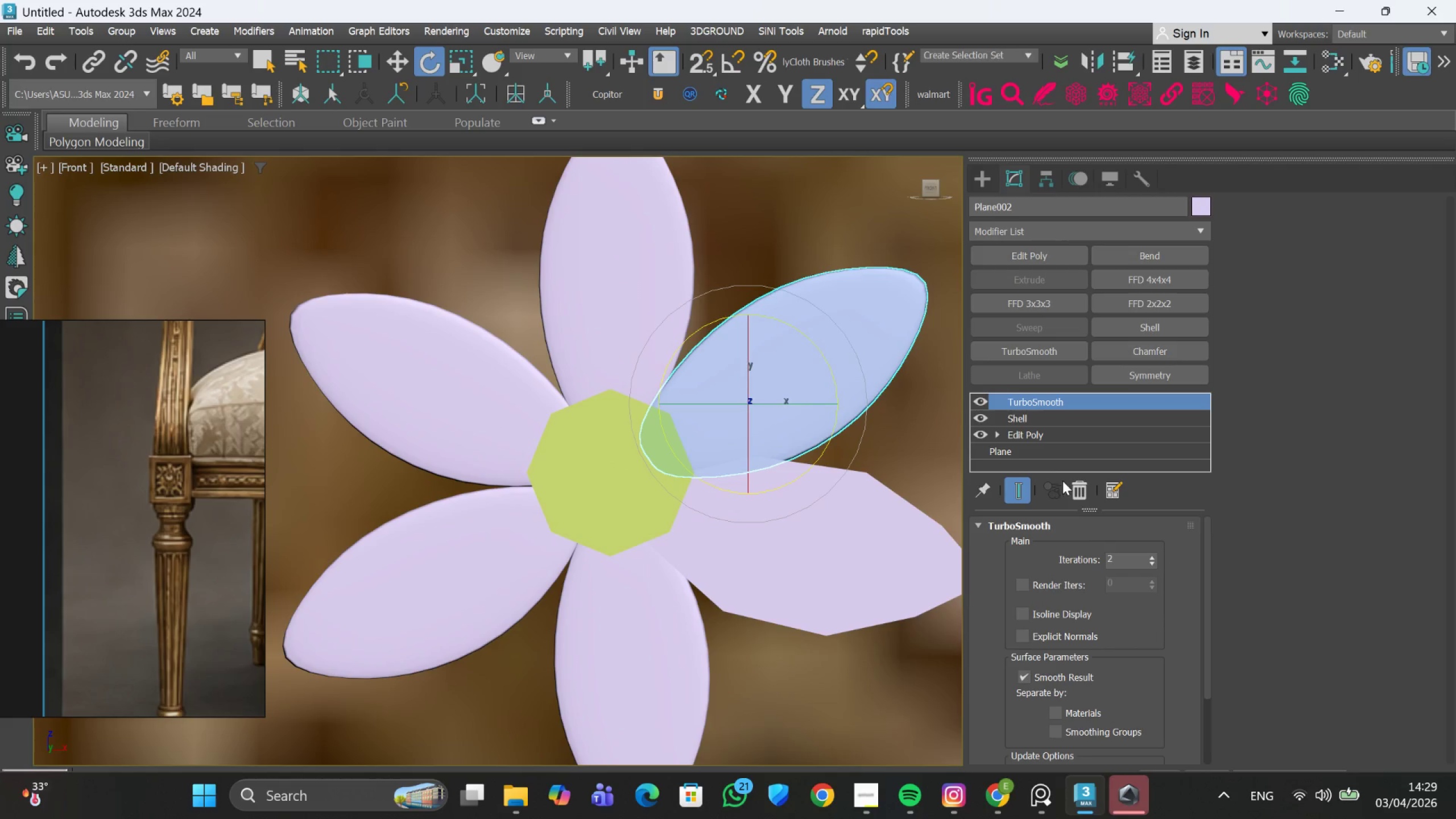 
left_click([1081, 489])
 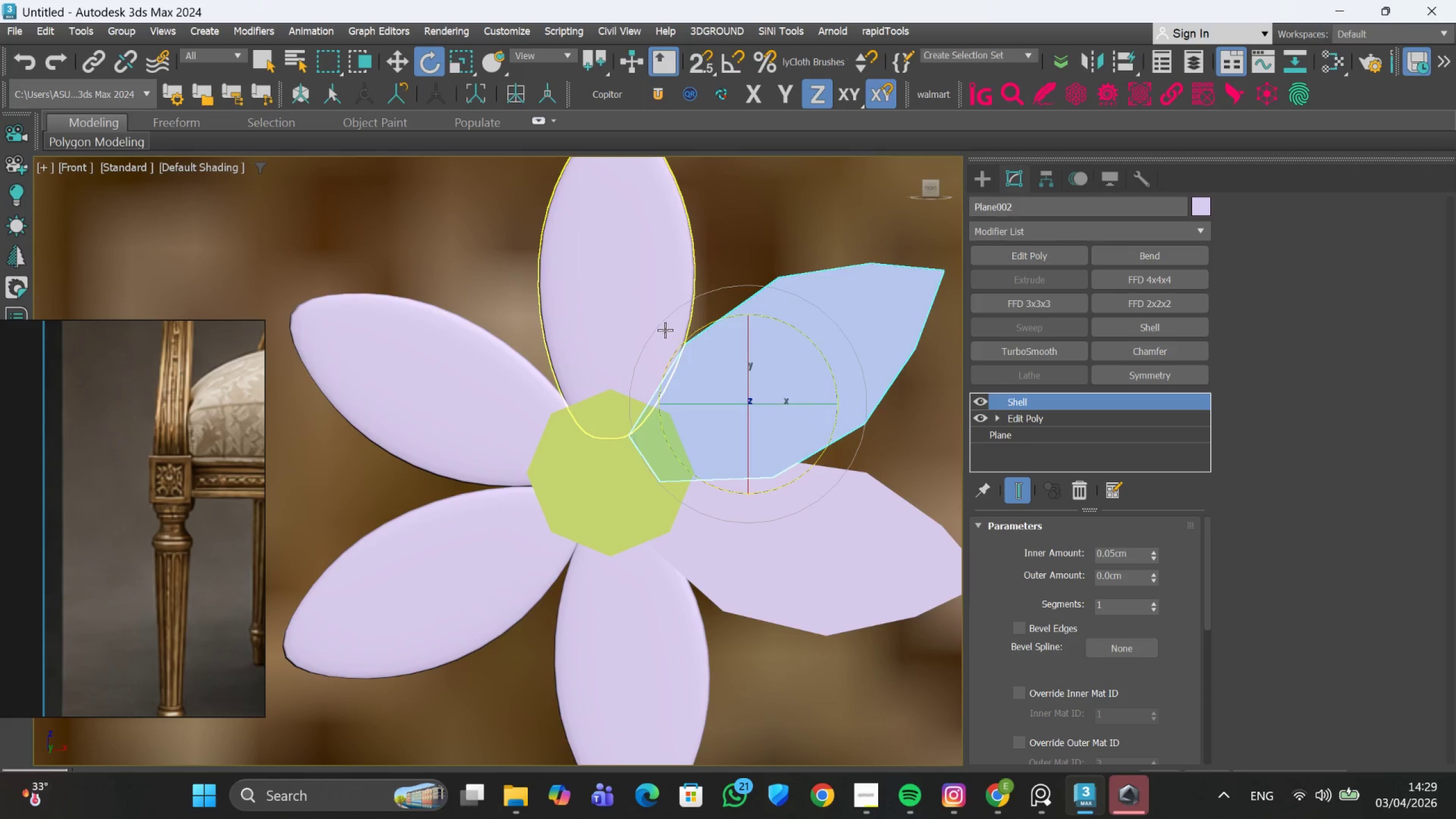 
left_click([646, 318])
 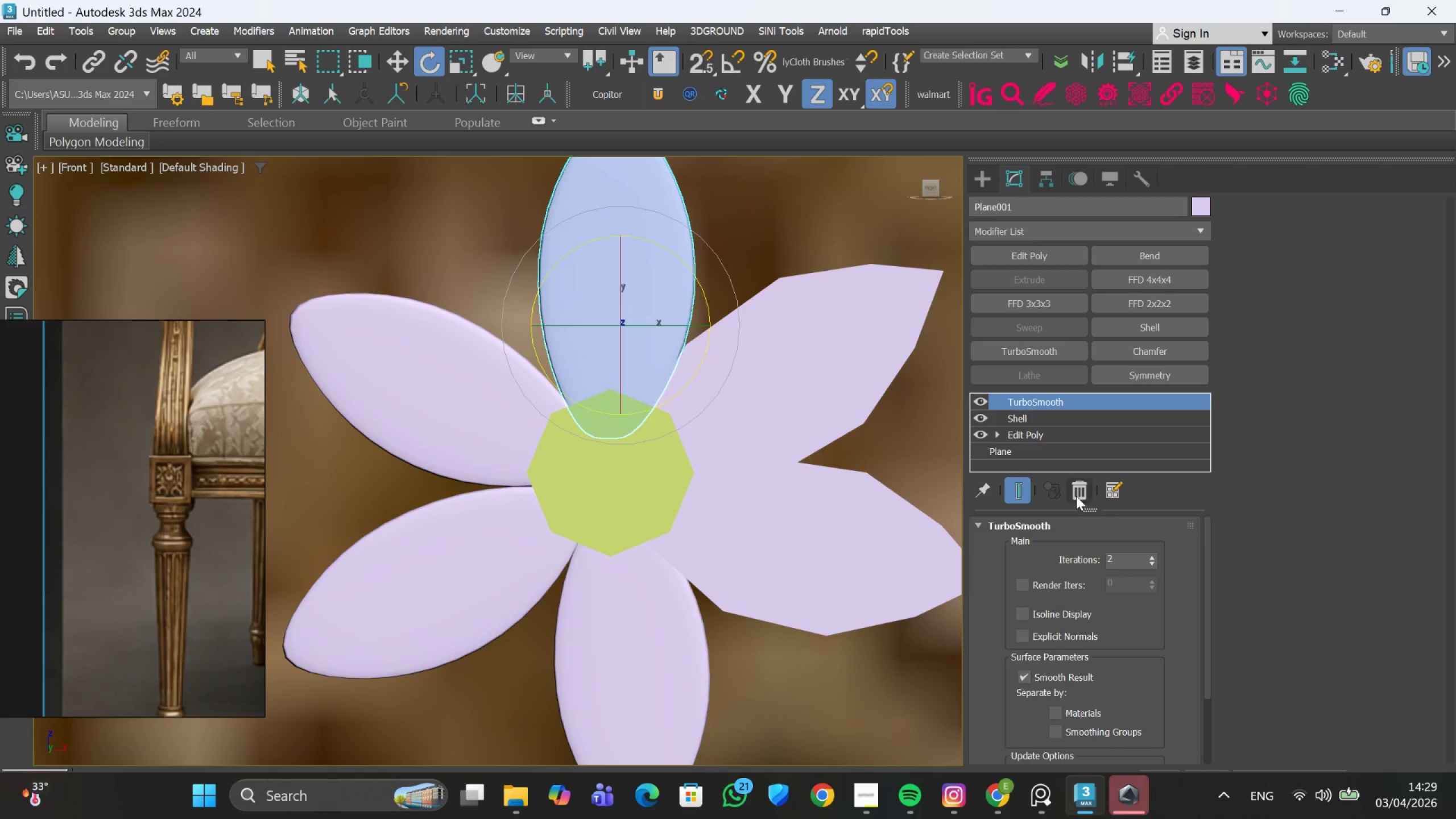 
left_click([1085, 494])
 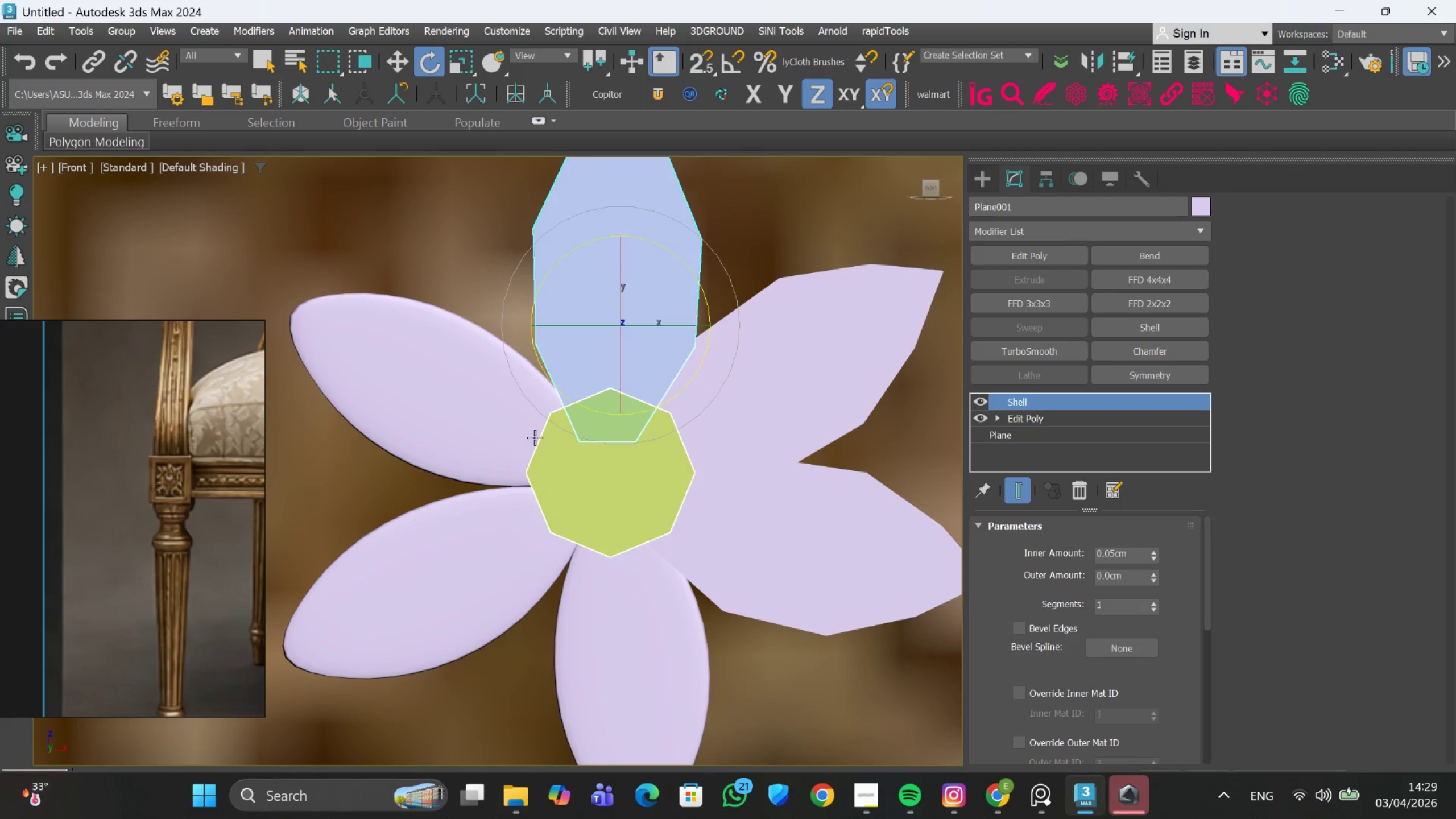 
left_click([523, 437])
 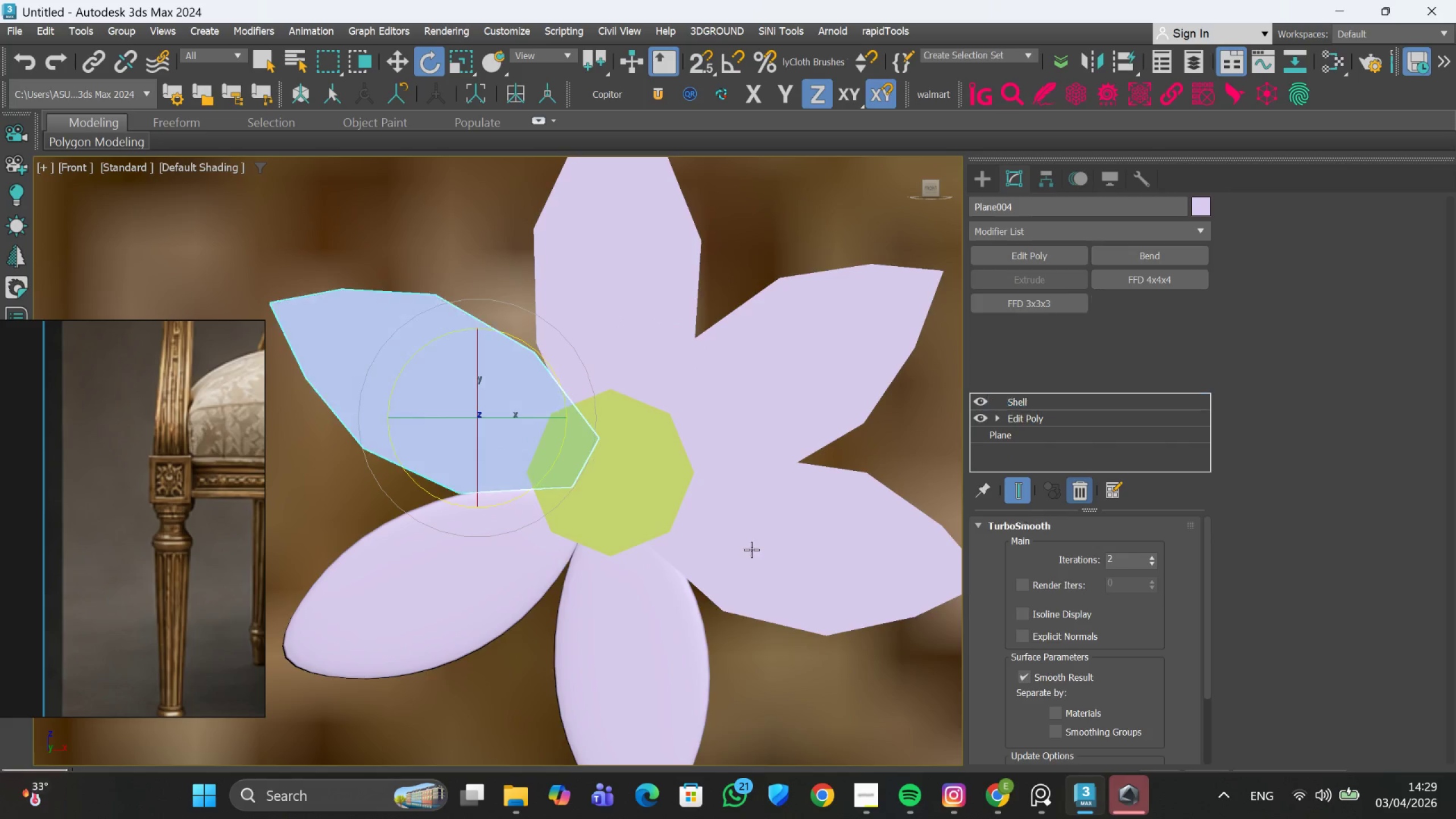 
left_click([522, 576])
 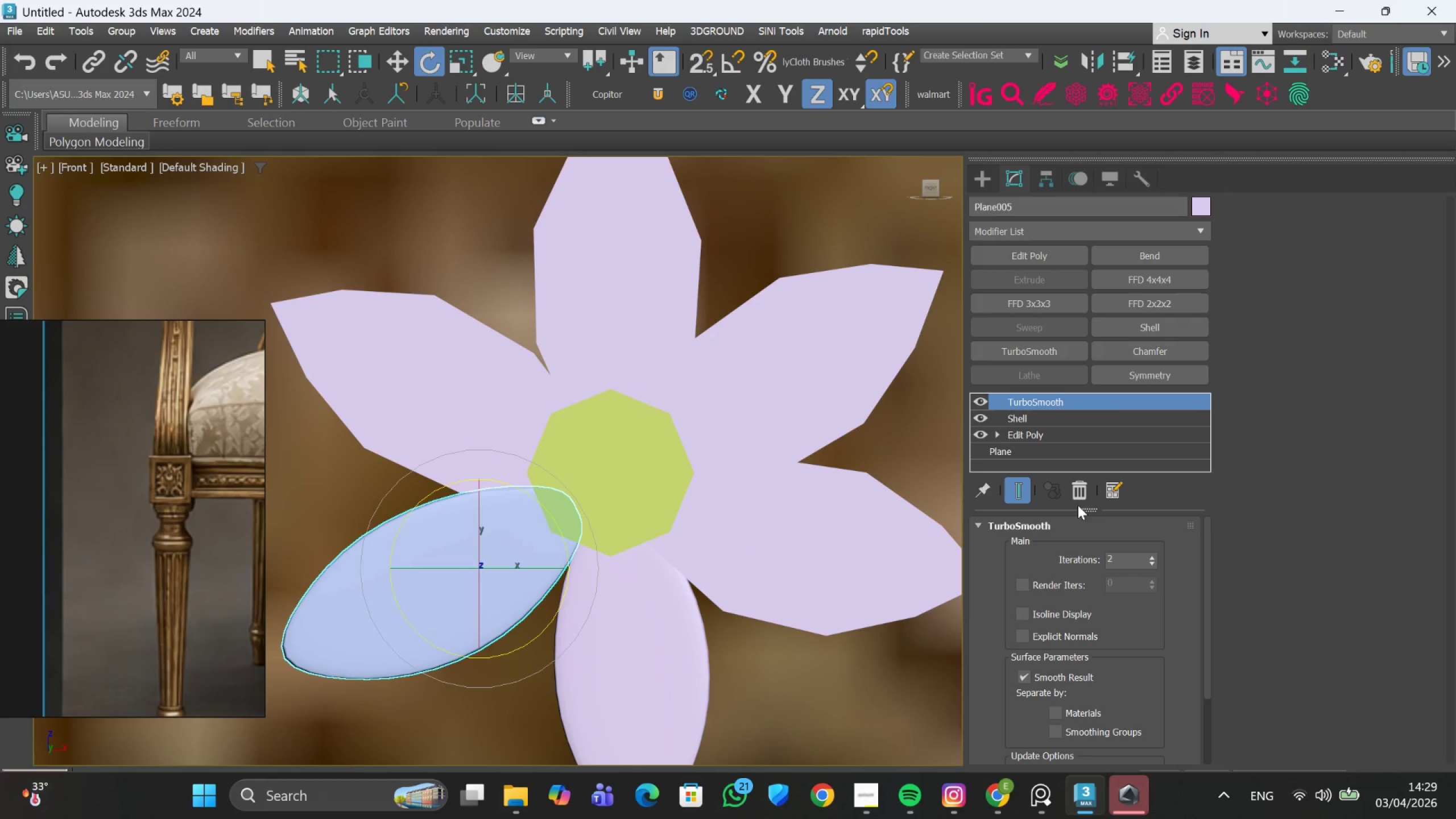 
left_click([1085, 495])
 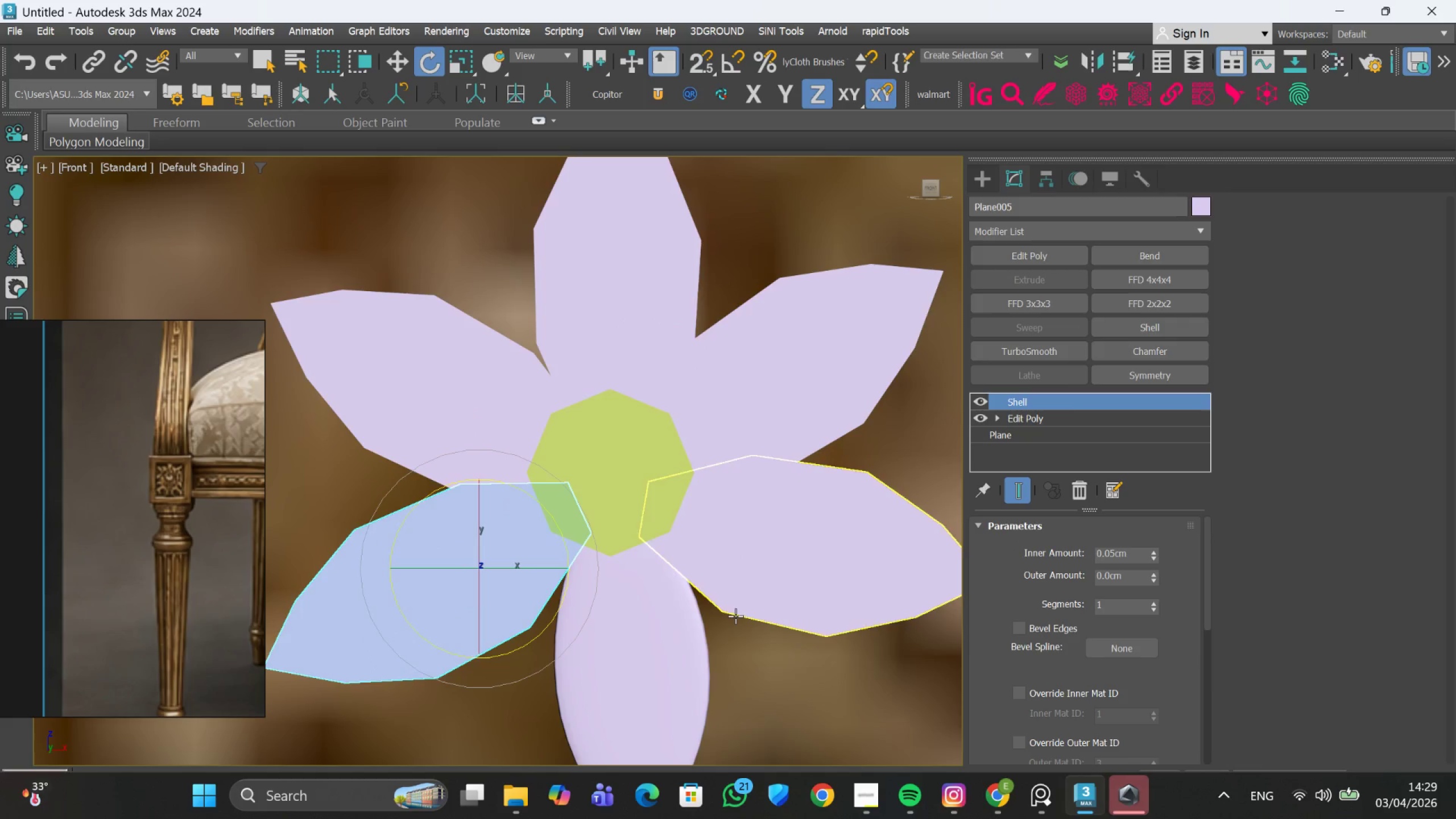 
scroll: coordinate [732, 623], scroll_direction: down, amount: 2.0
 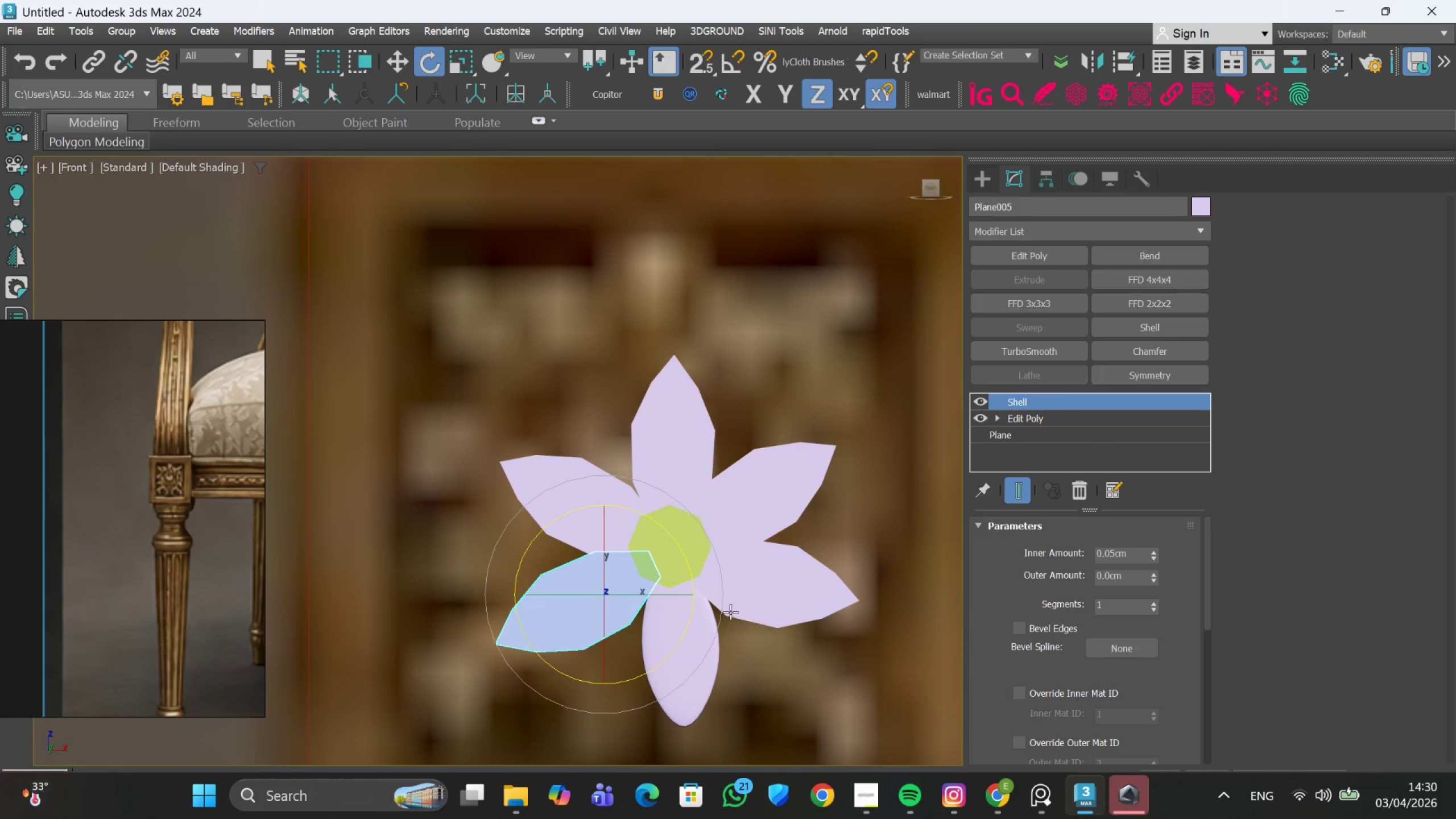 
scroll: coordinate [726, 596], scroll_direction: up, amount: 2.0
 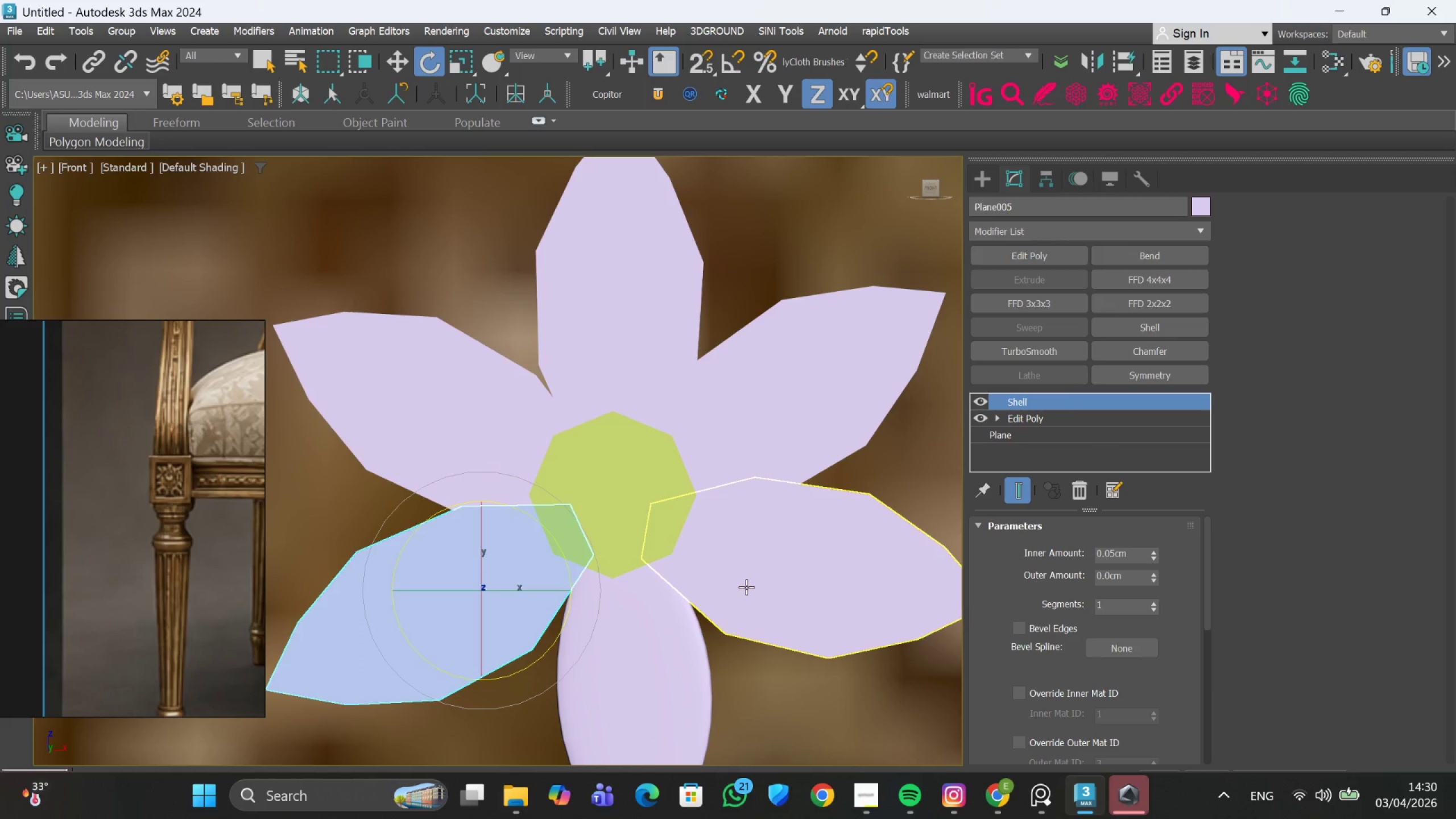 
left_click([746, 587])
 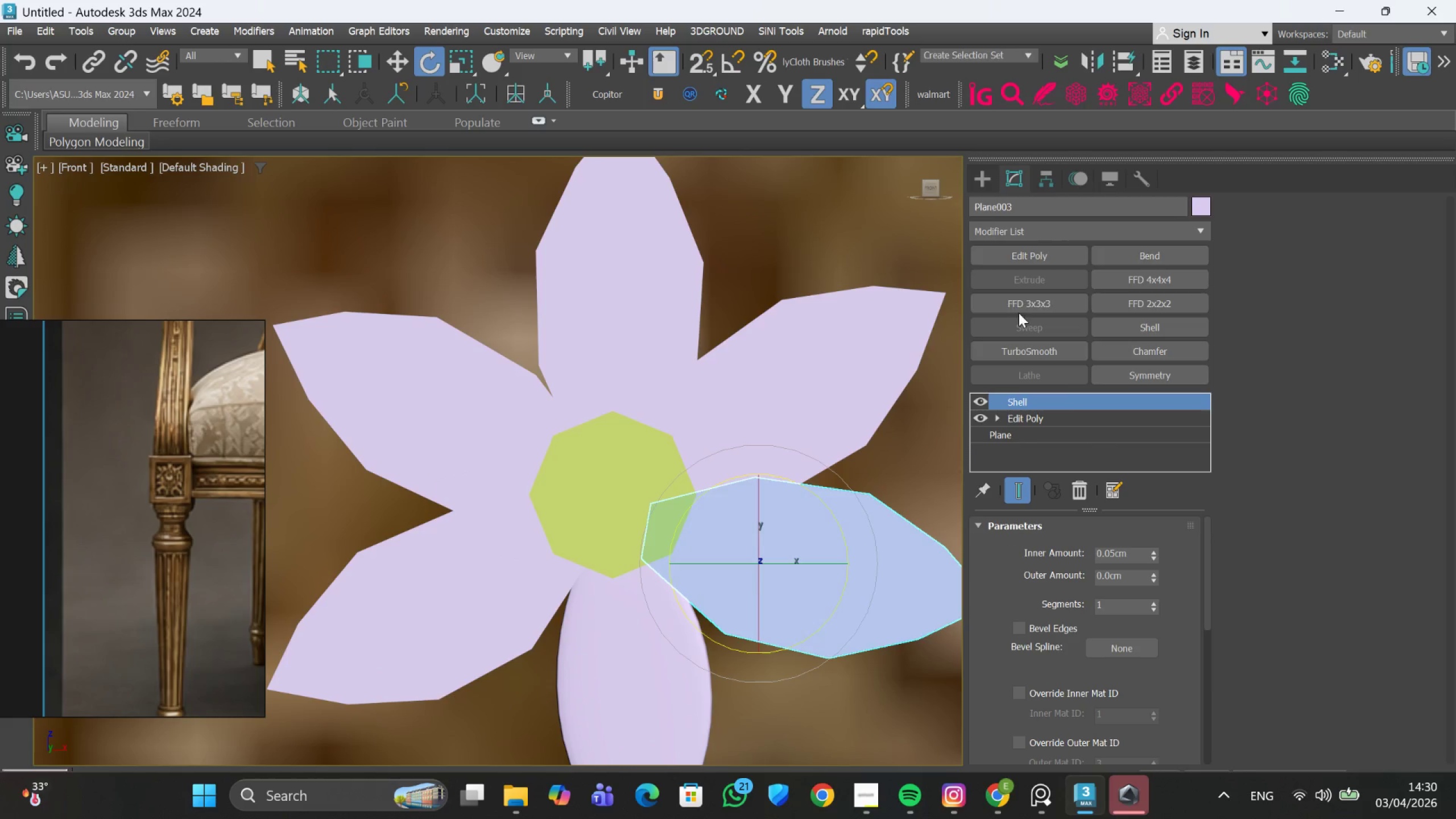 
left_click([1020, 263])
 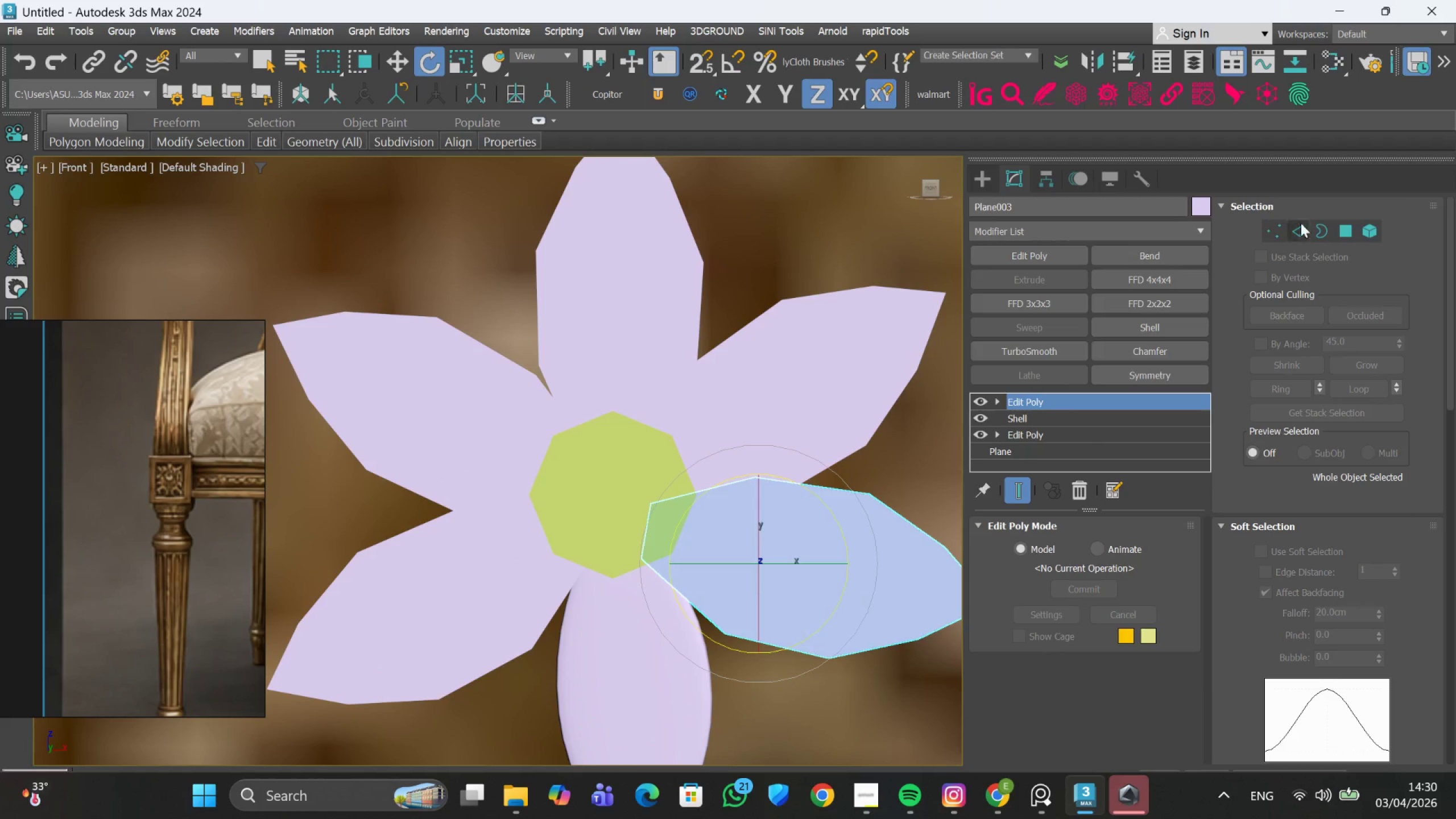 
scroll: coordinate [1410, 613], scroll_direction: down, amount: 27.0
 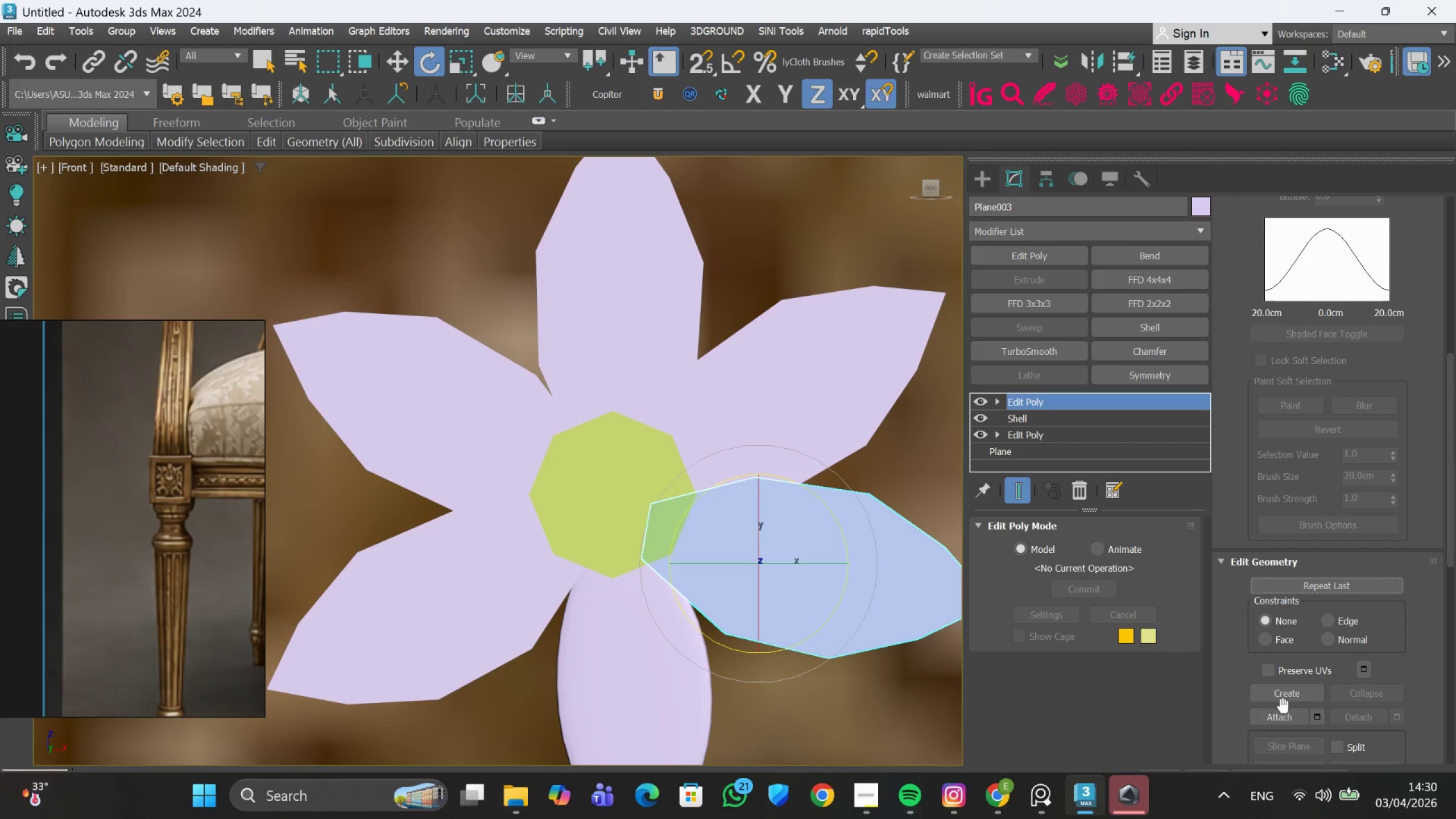 
left_click([1277, 721])
 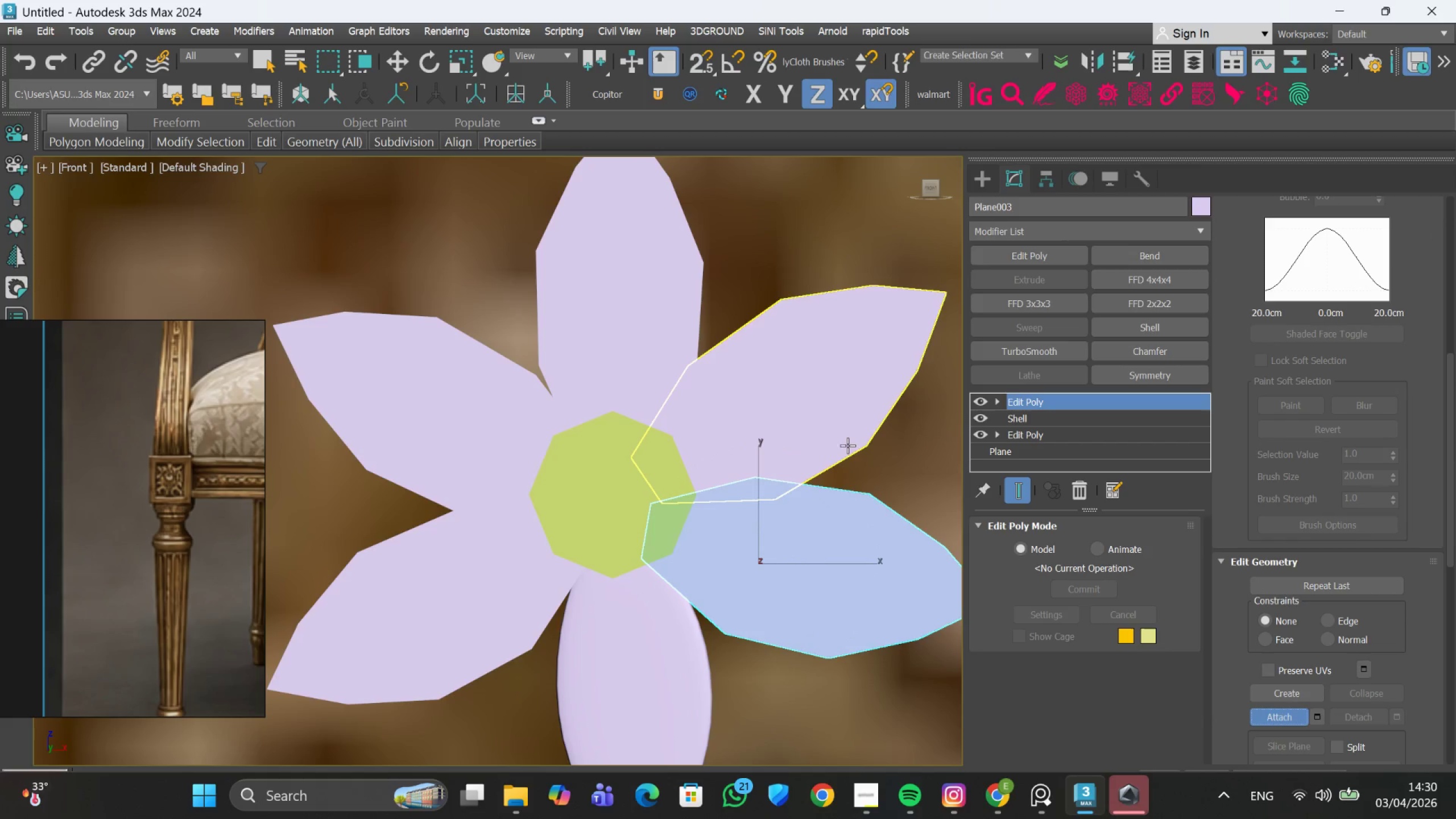 
left_click([841, 441])
 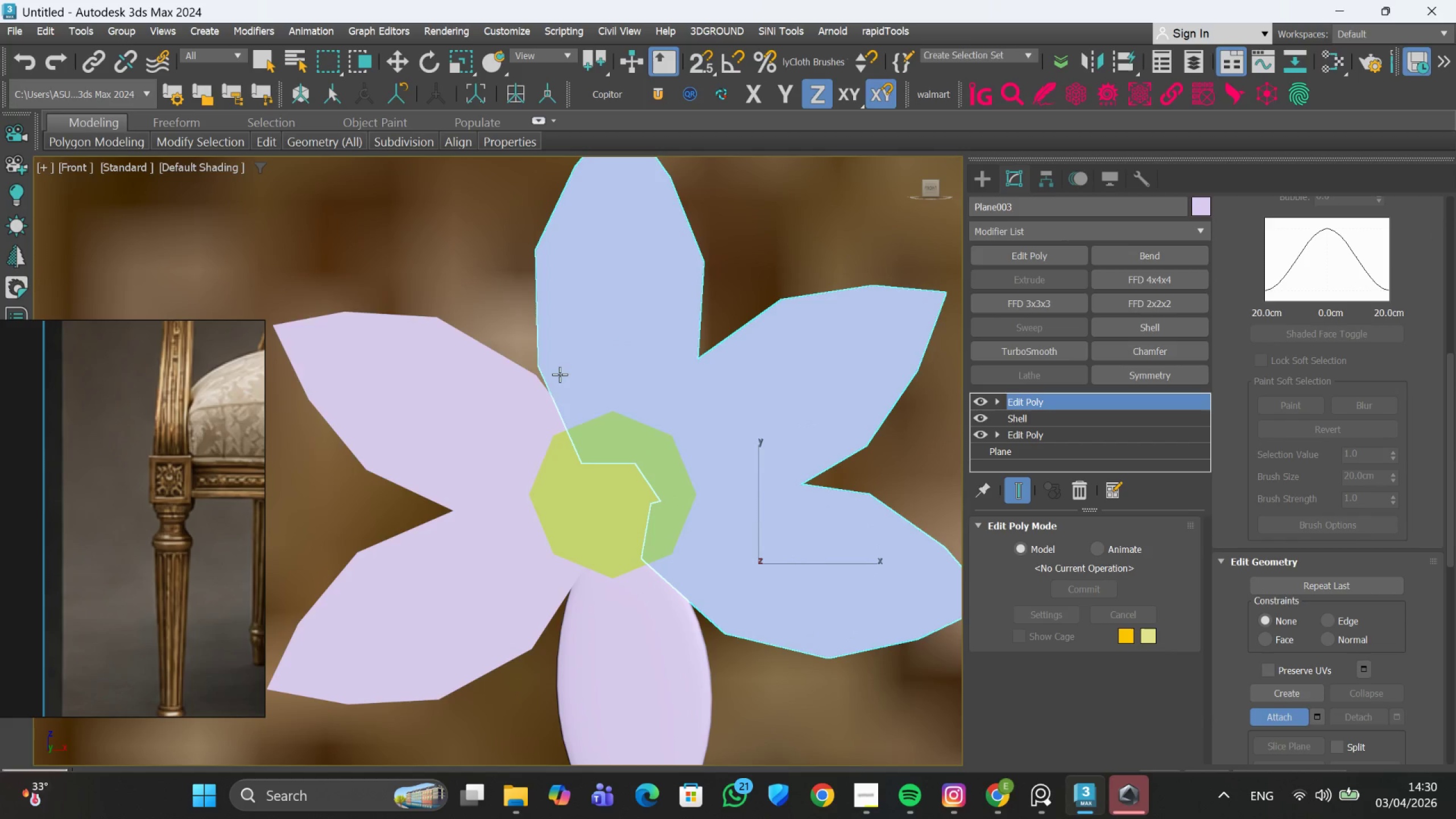 
double_click([524, 403])
 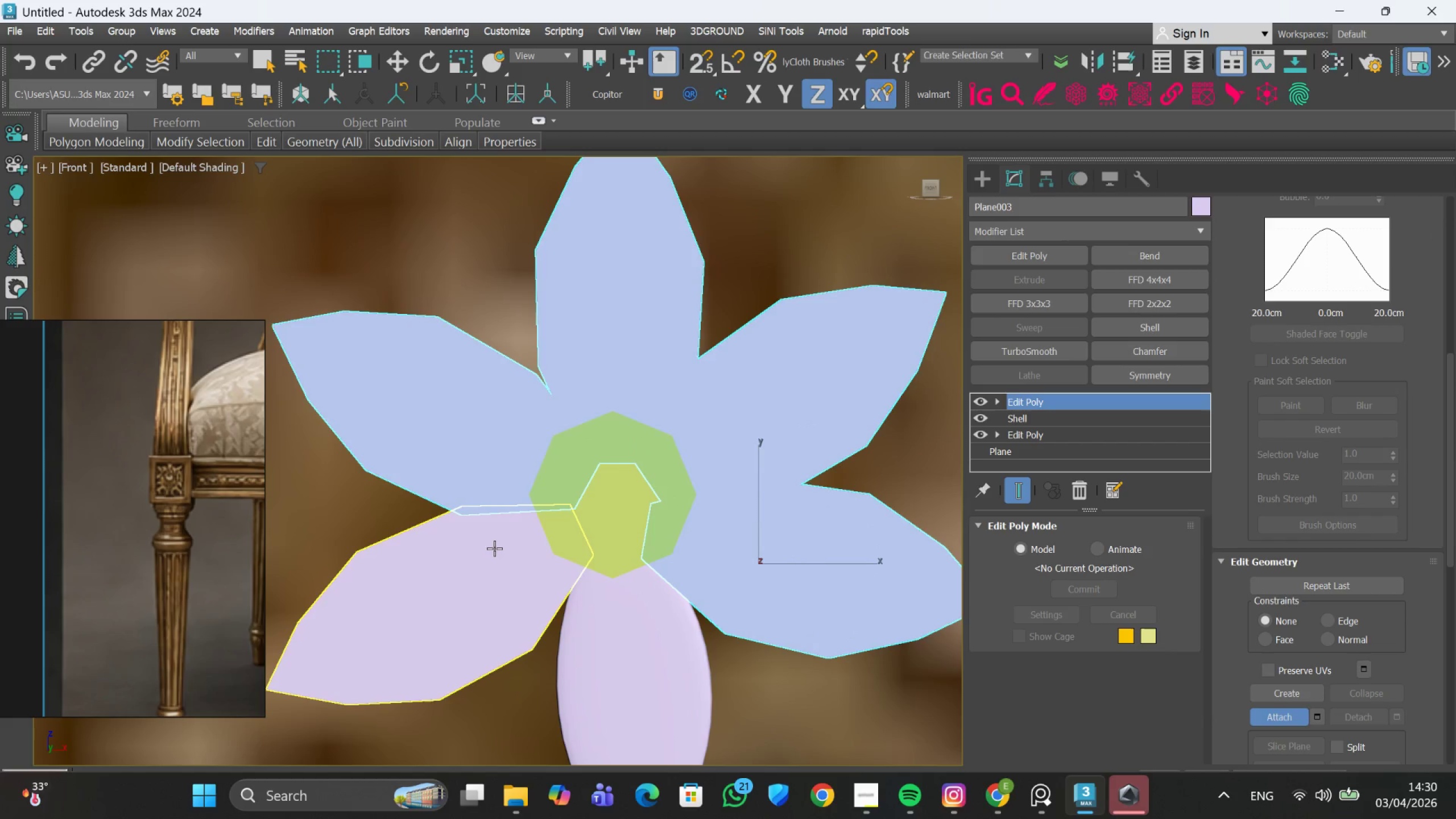 
left_click_drag(start_coordinate=[494, 550], to_coordinate=[497, 550])
 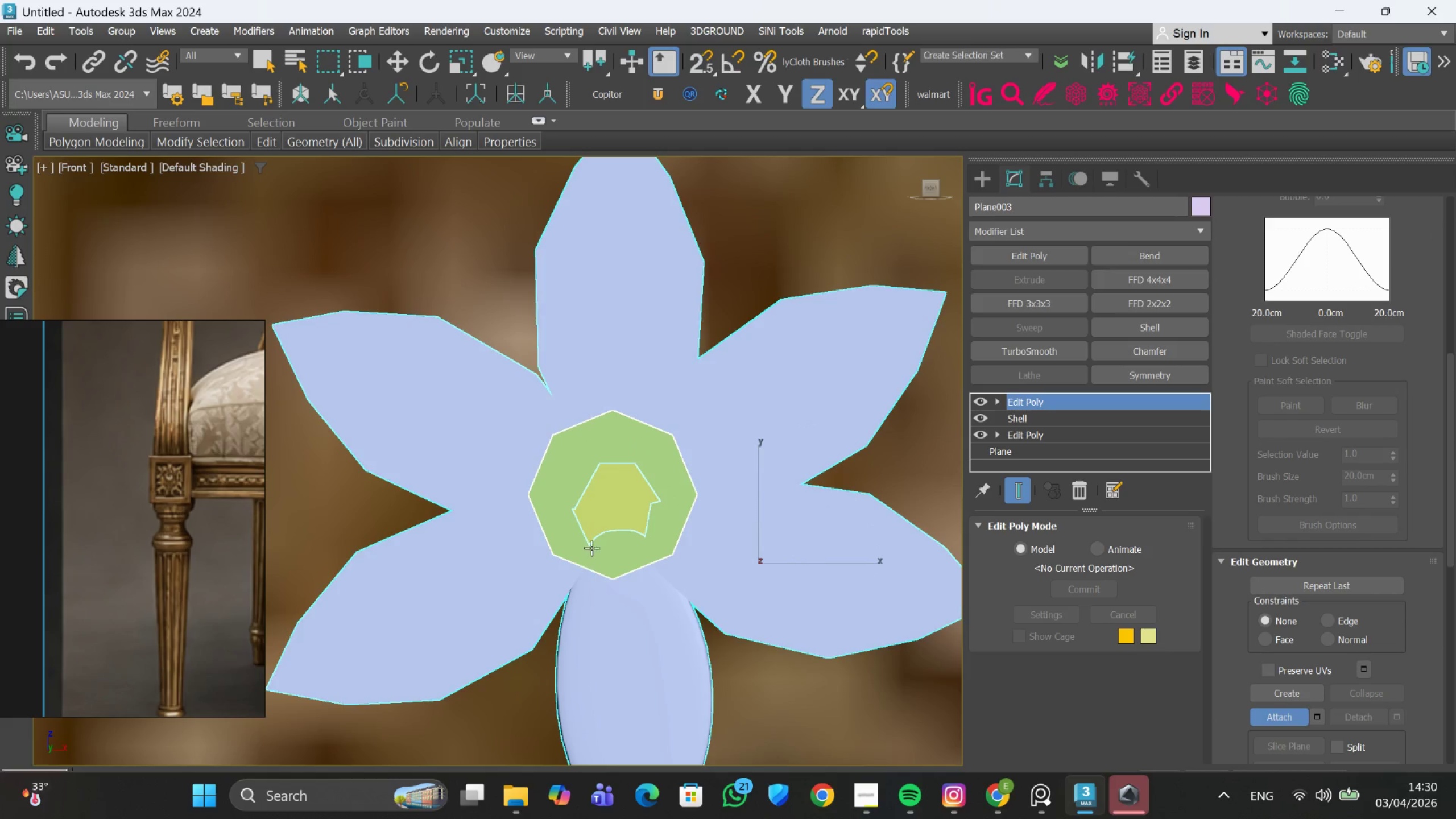 
left_click([604, 542])
 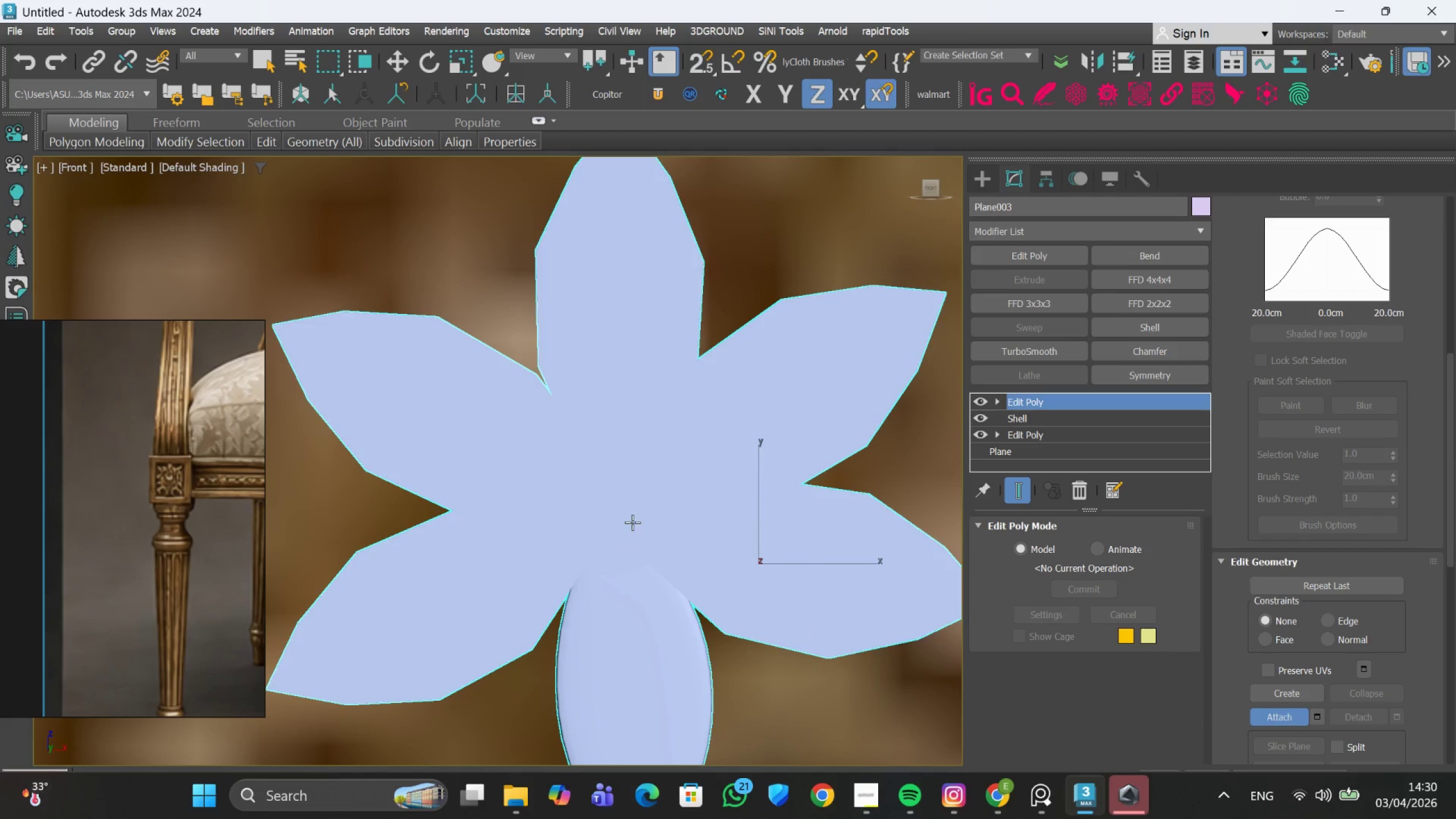 
scroll: coordinate [639, 518], scroll_direction: none, amount: 0.0
 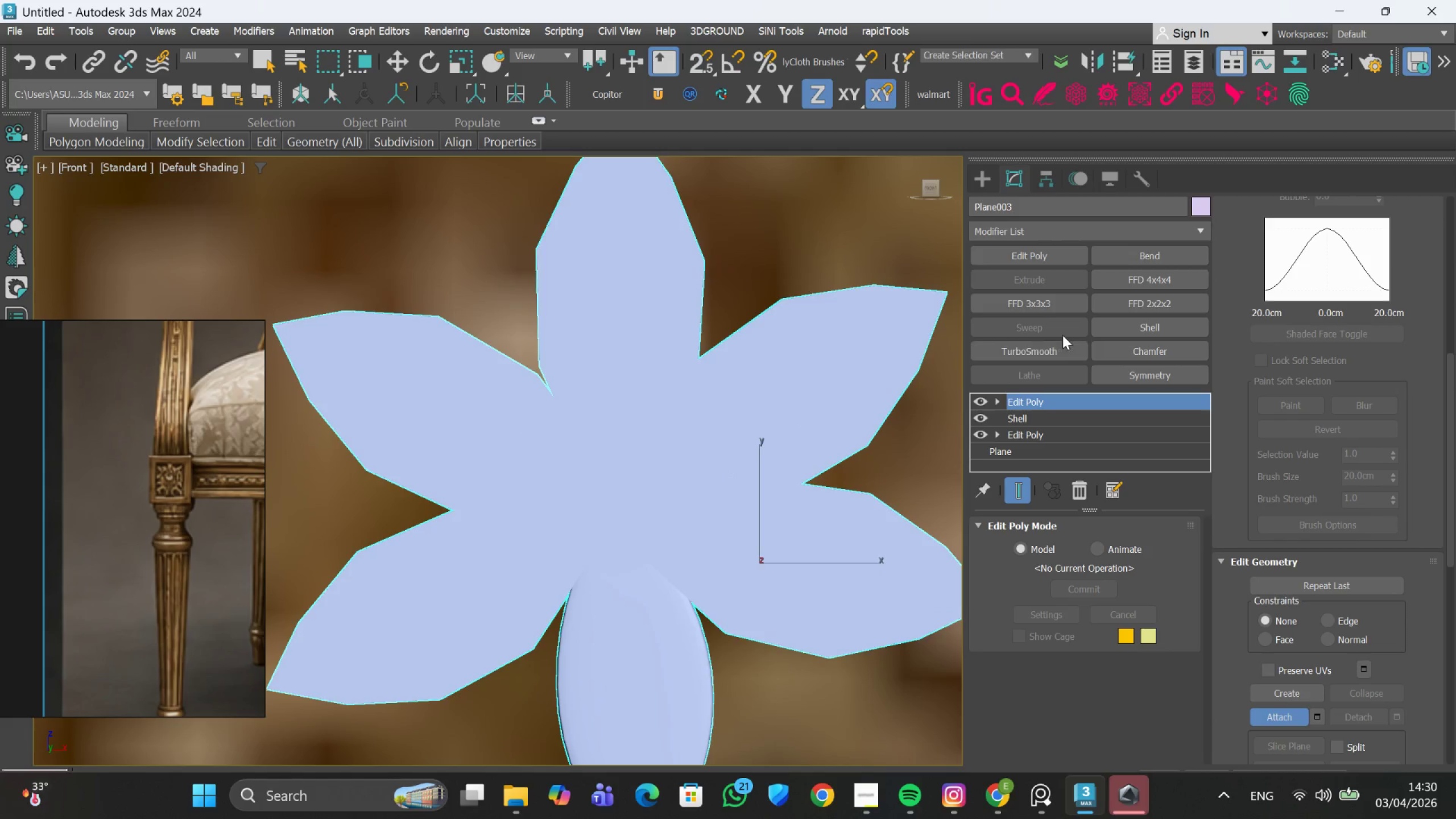 
left_click([1051, 345])
 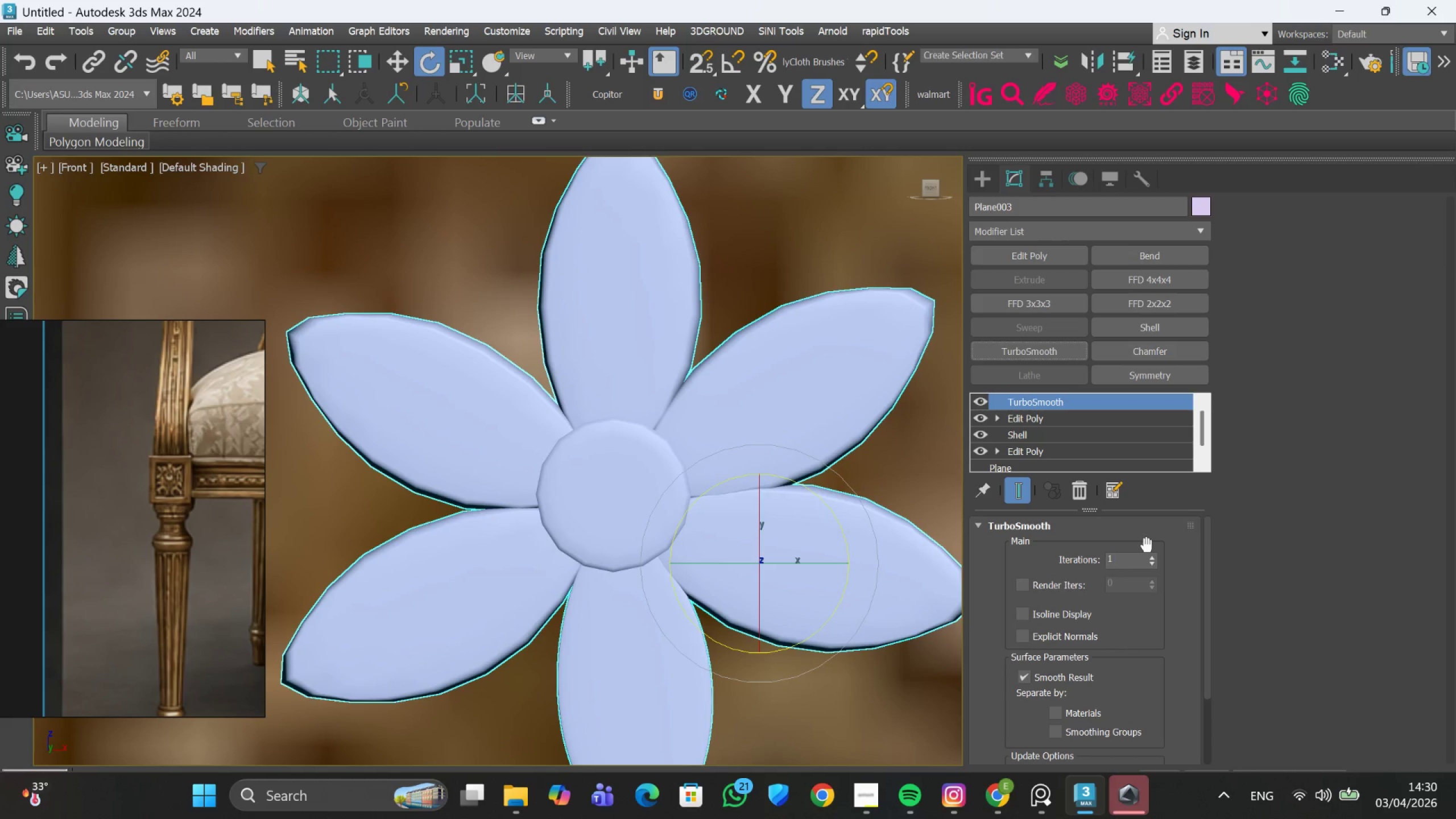 
left_click([1153, 558])
 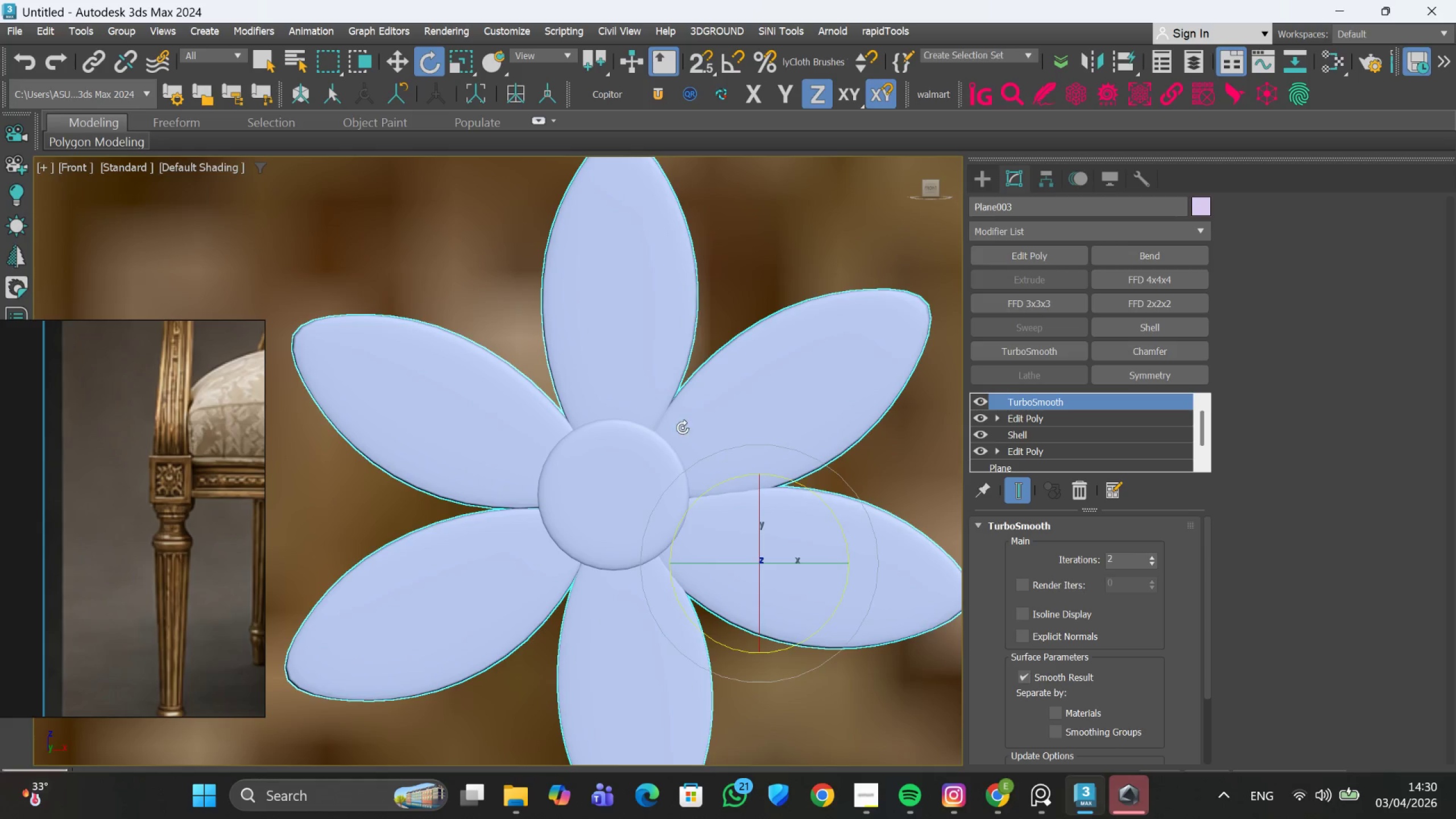 
hold_key(key=AltLeft, duration=0.8)
 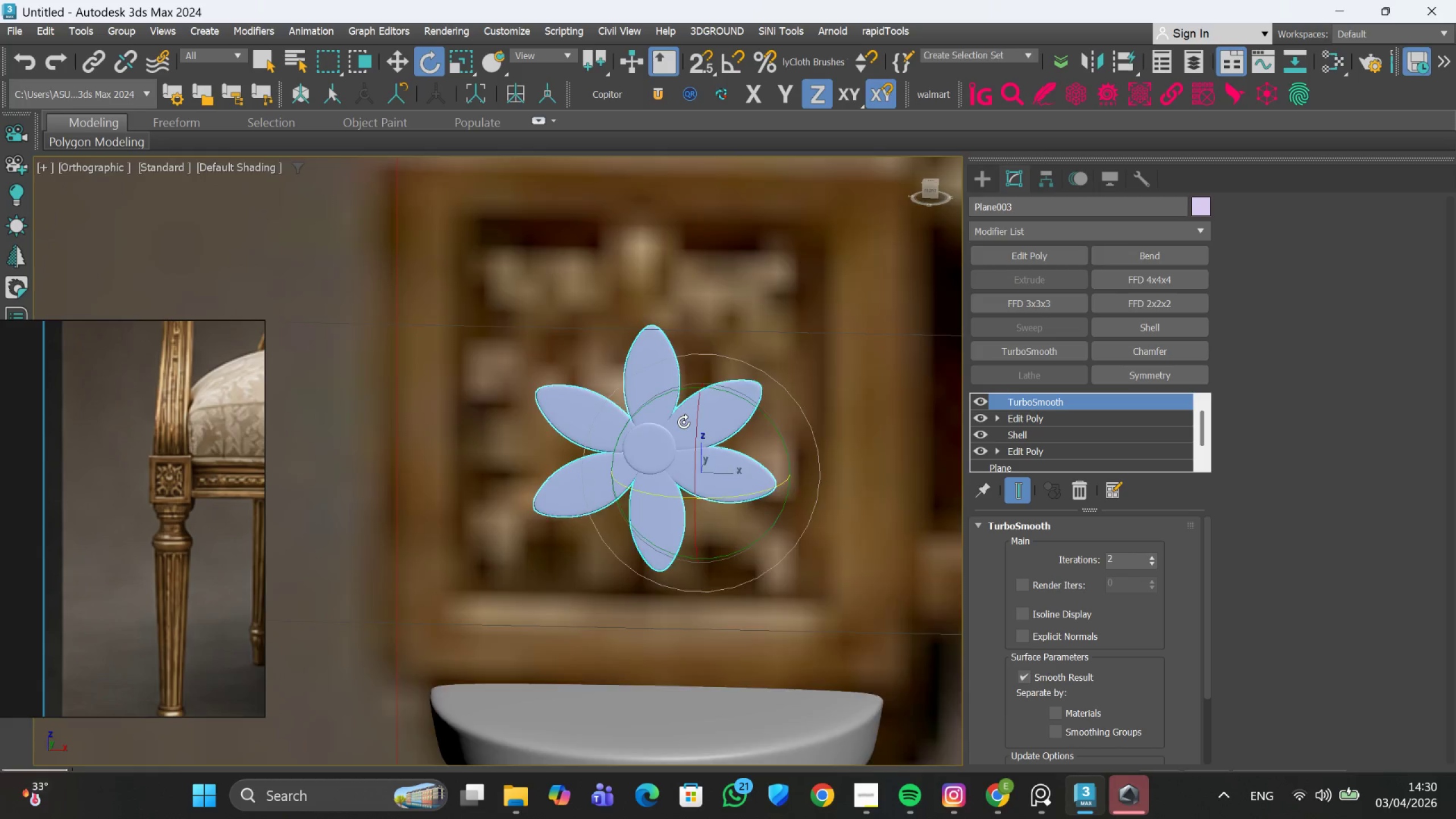 
scroll: coordinate [669, 423], scroll_direction: down, amount: 3.0
 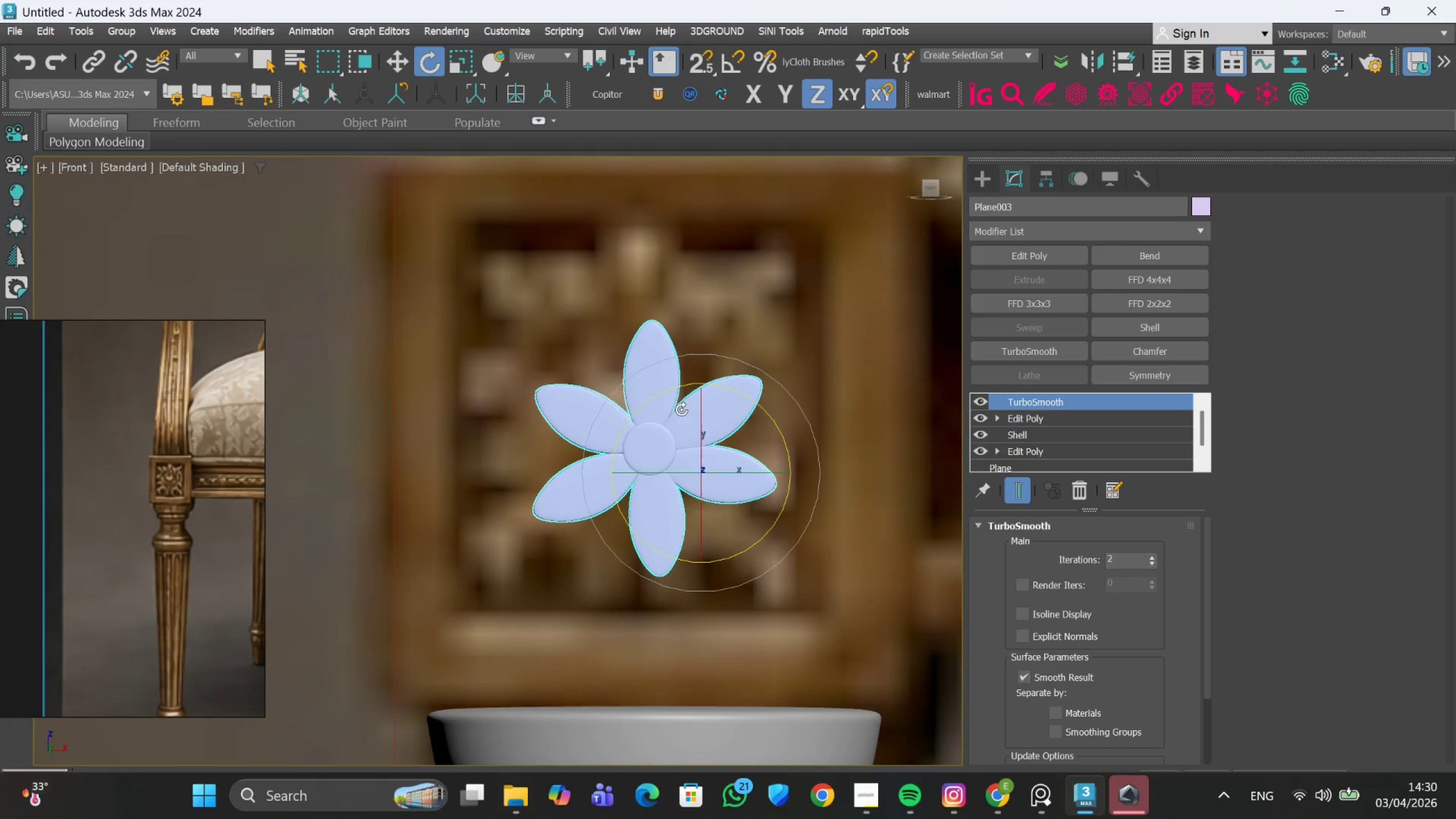 
hold_key(key=AltLeft, duration=0.59)
 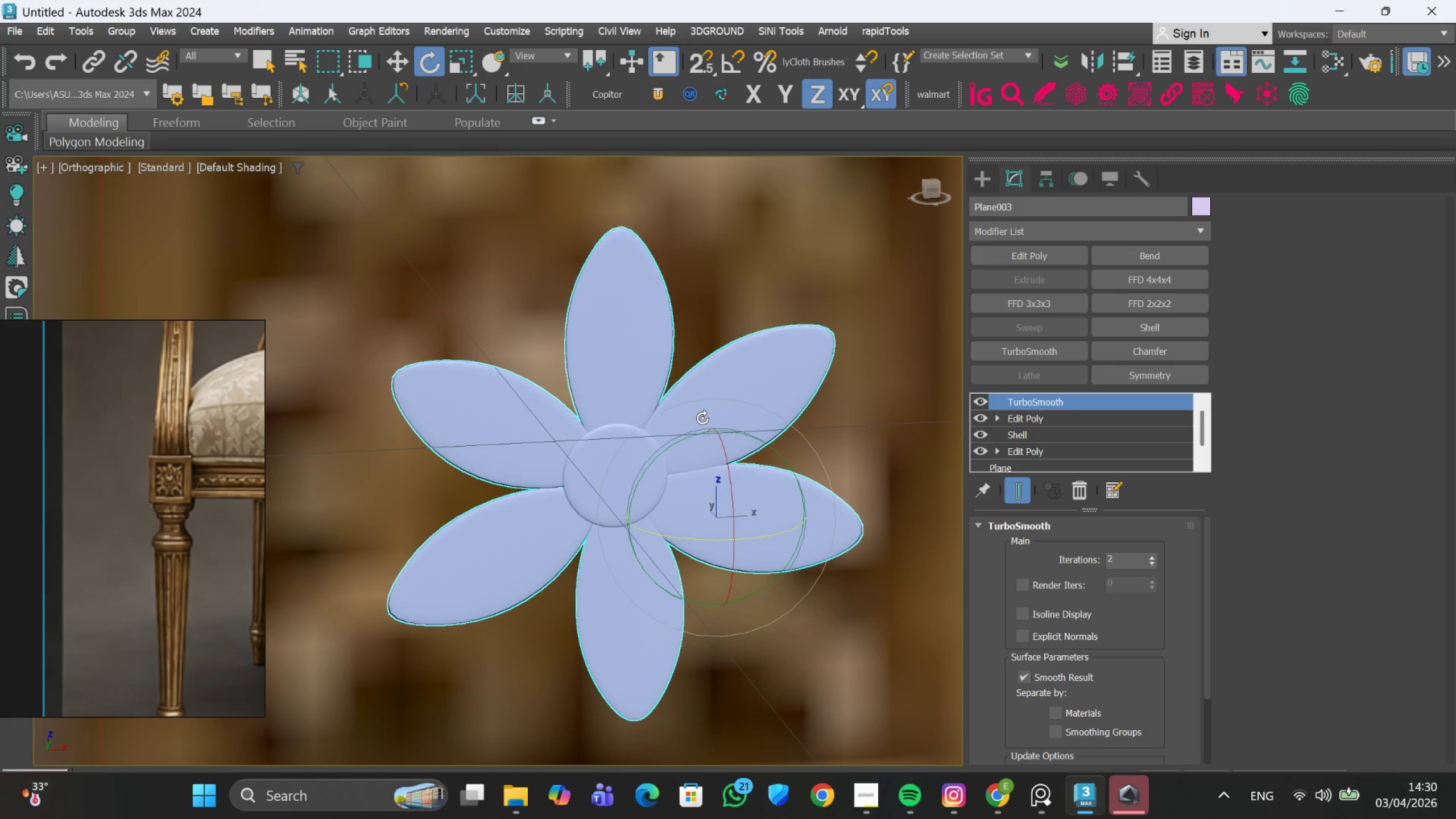 
scroll: coordinate [684, 422], scroll_direction: up, amount: 2.0
 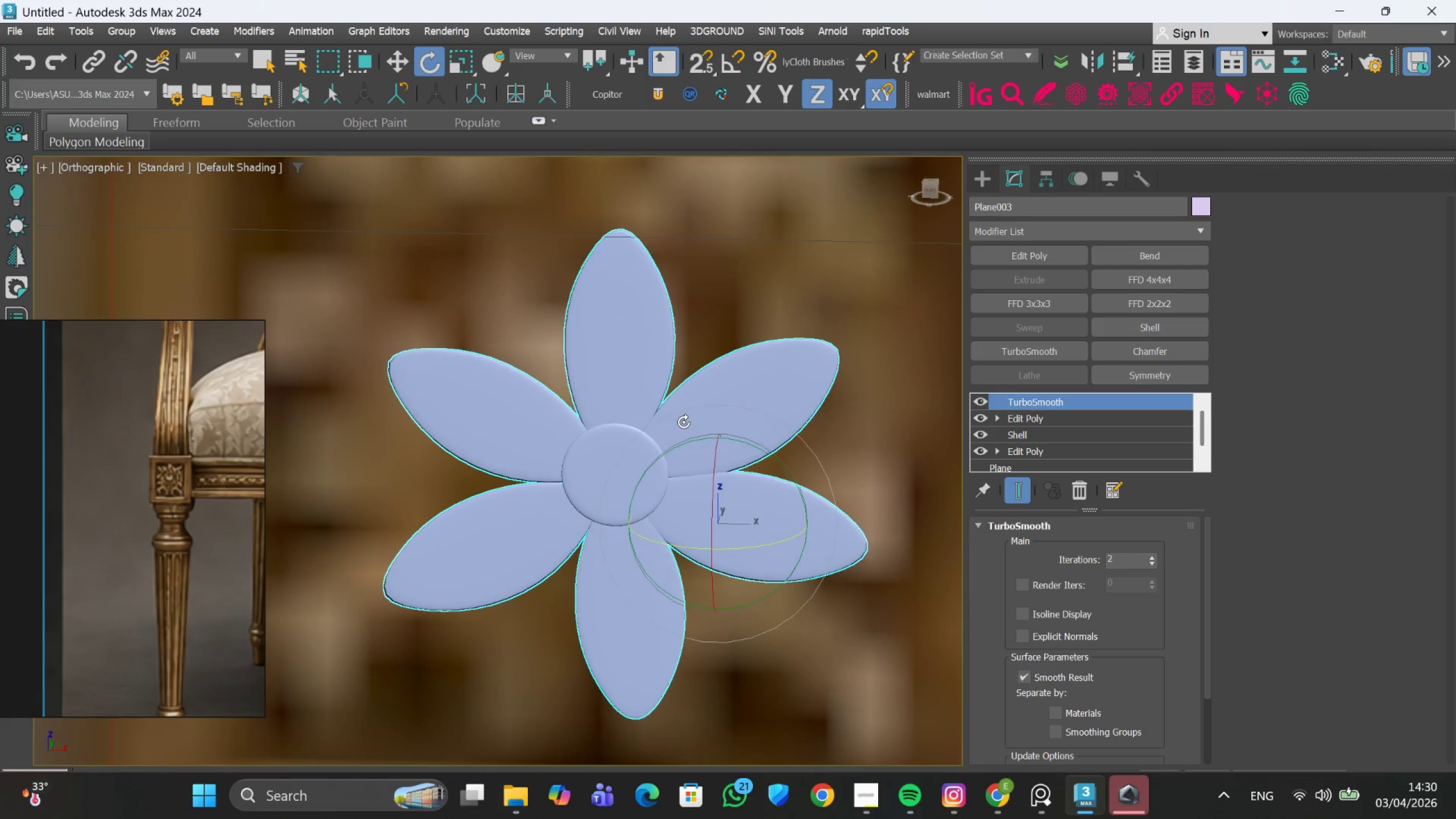 
key(F)
 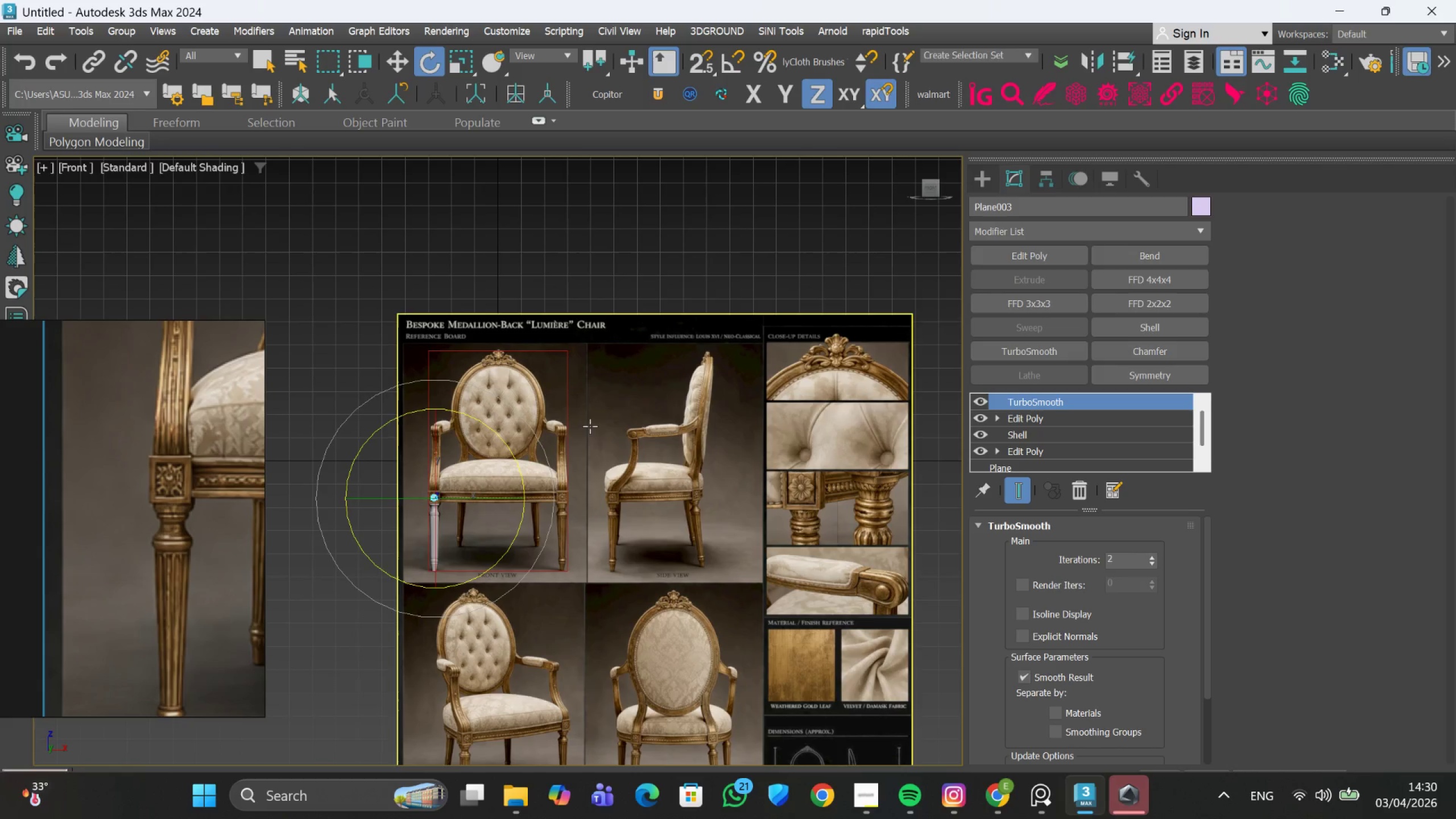 
scroll: coordinate [417, 494], scroll_direction: up, amount: 10.0
 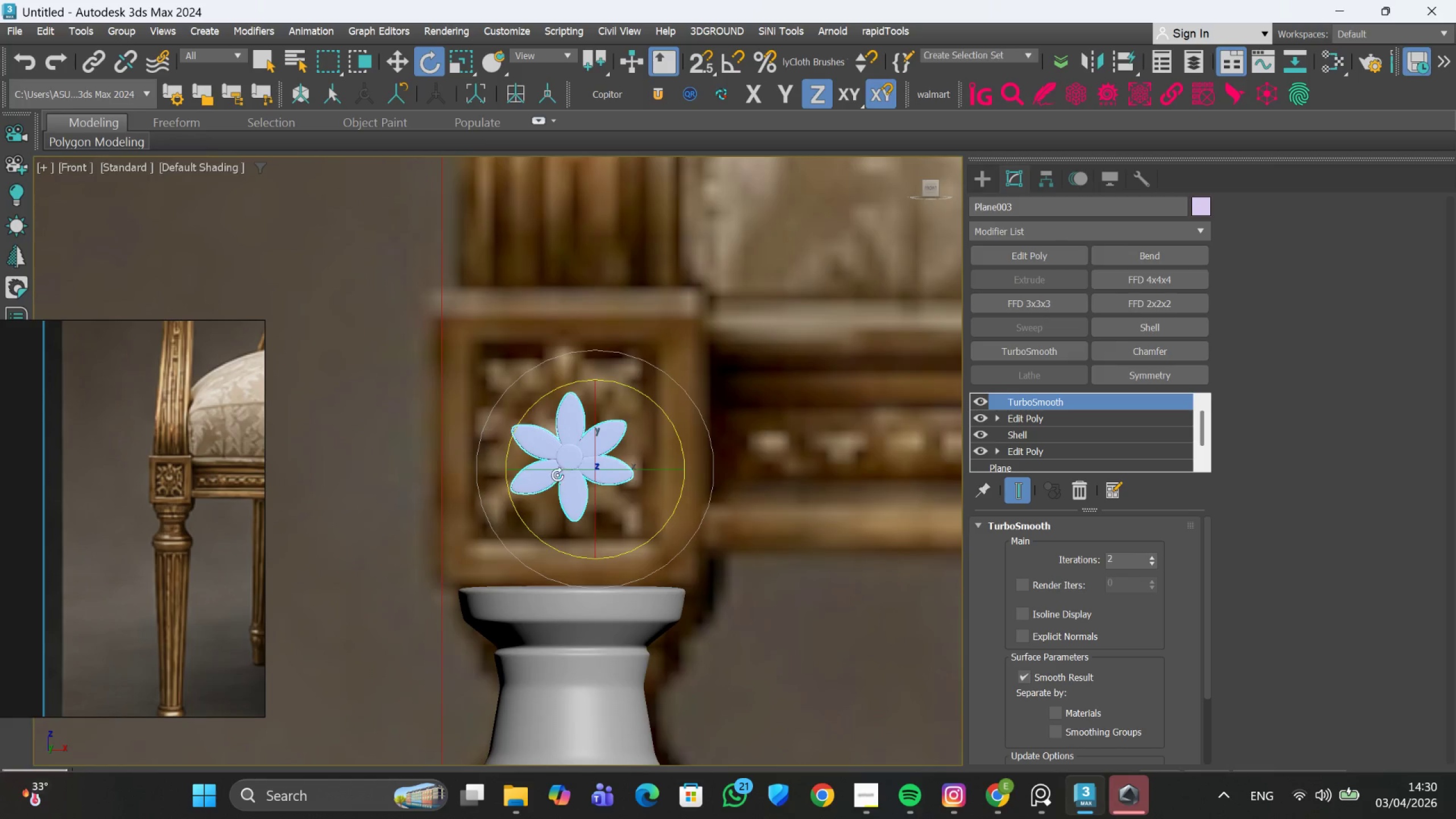 
scroll: coordinate [575, 440], scroll_direction: none, amount: 0.0
 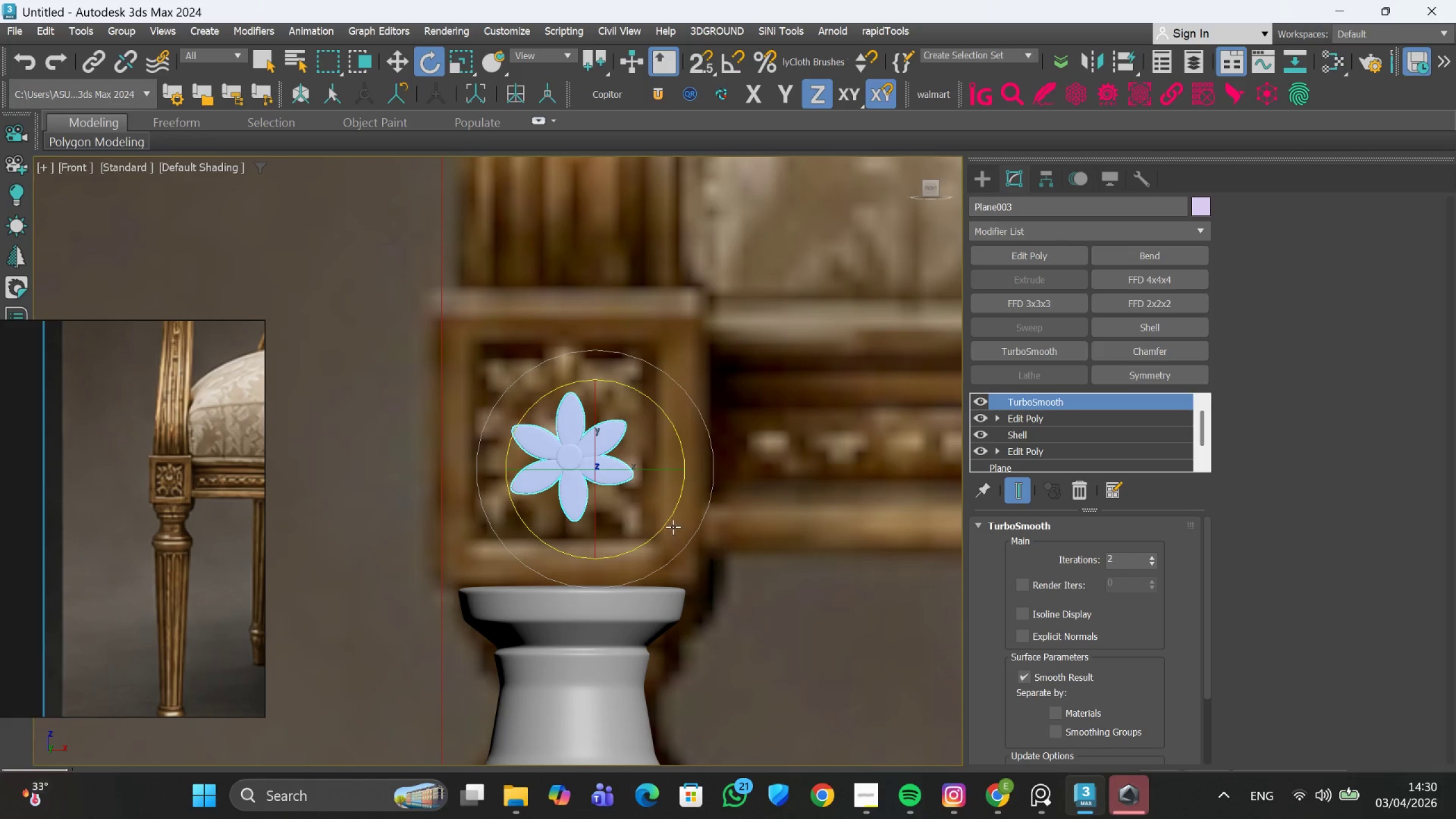 
key(W)
 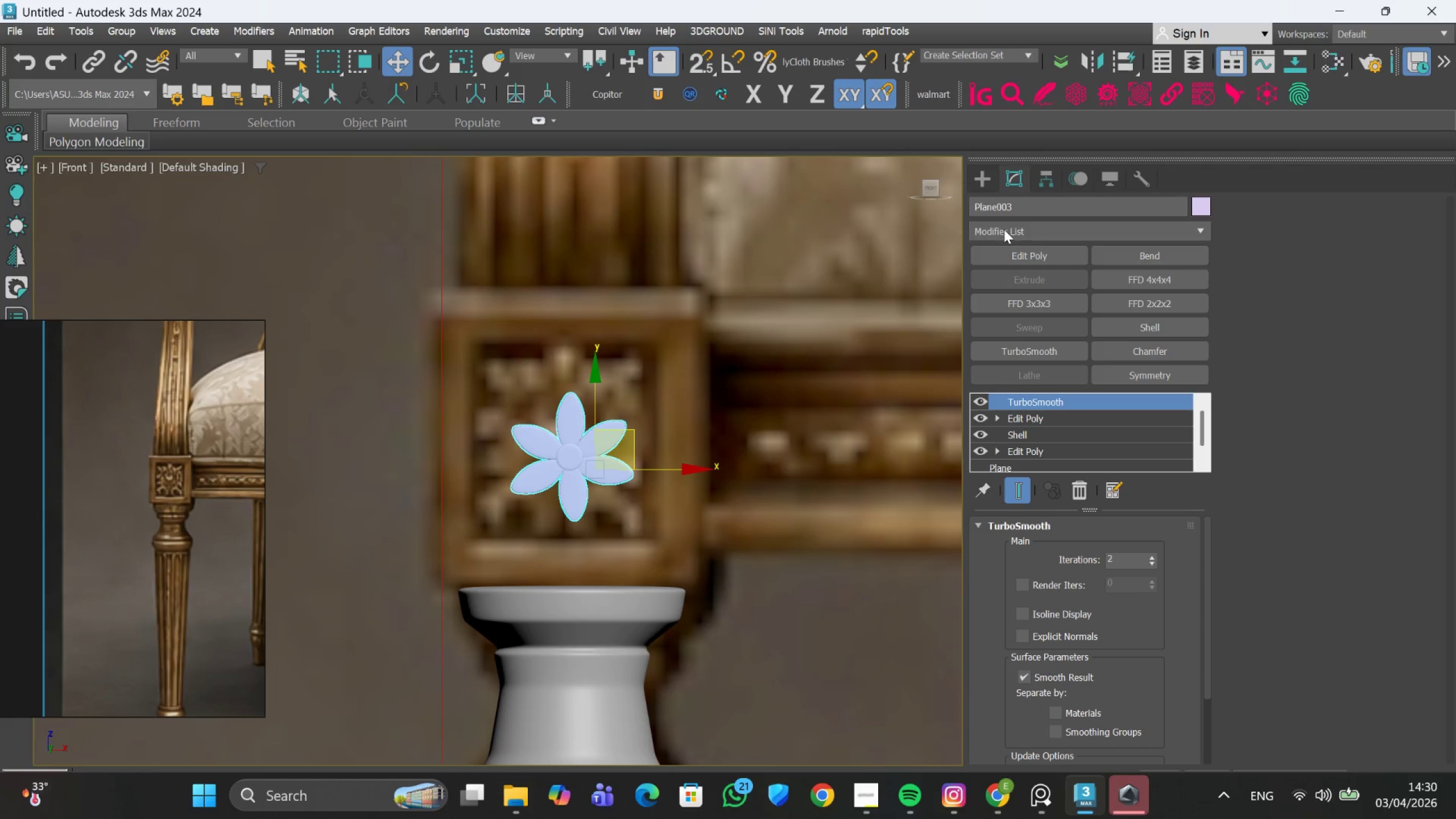 
left_click([991, 181])
 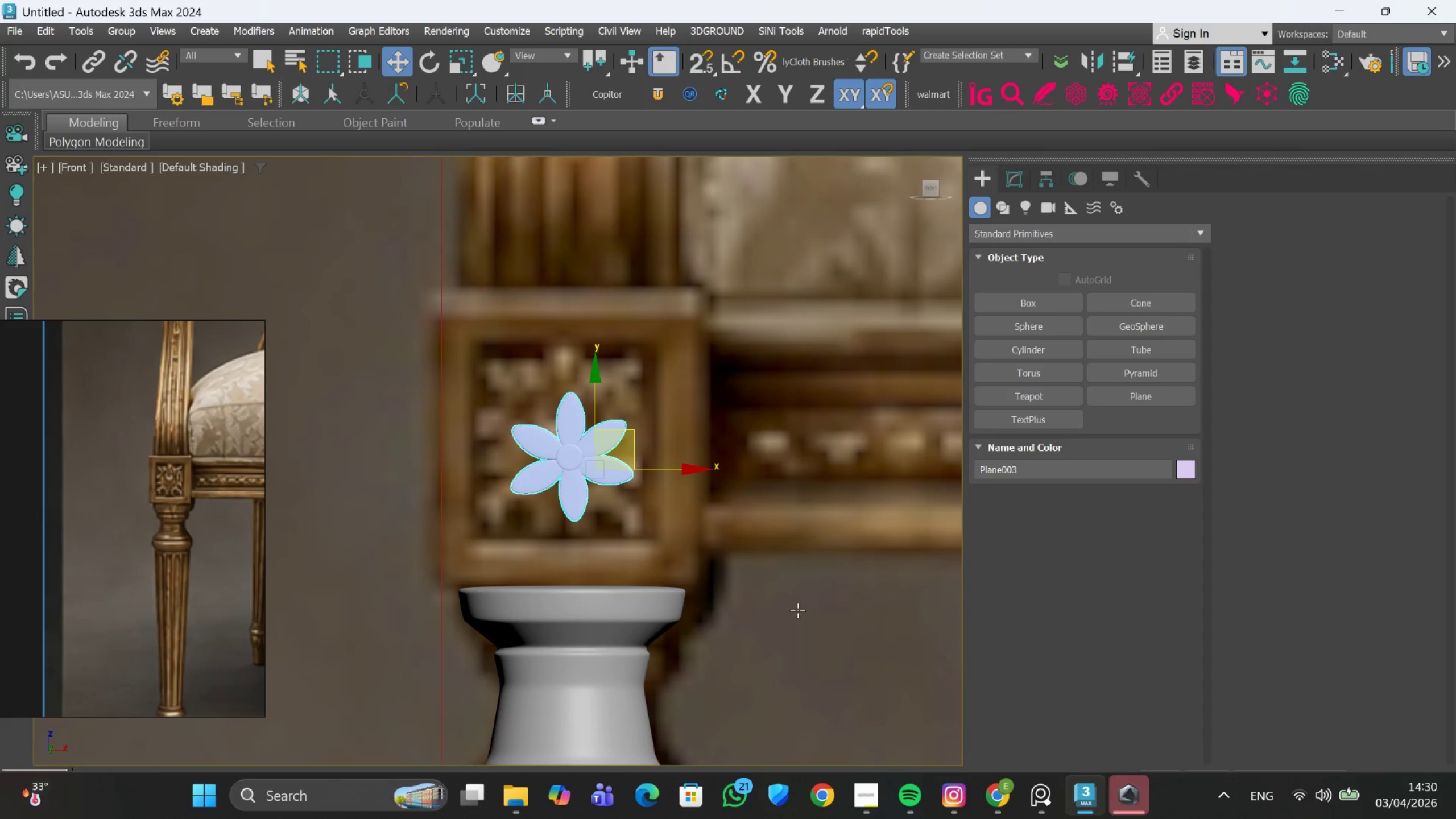 
left_click([800, 619])
 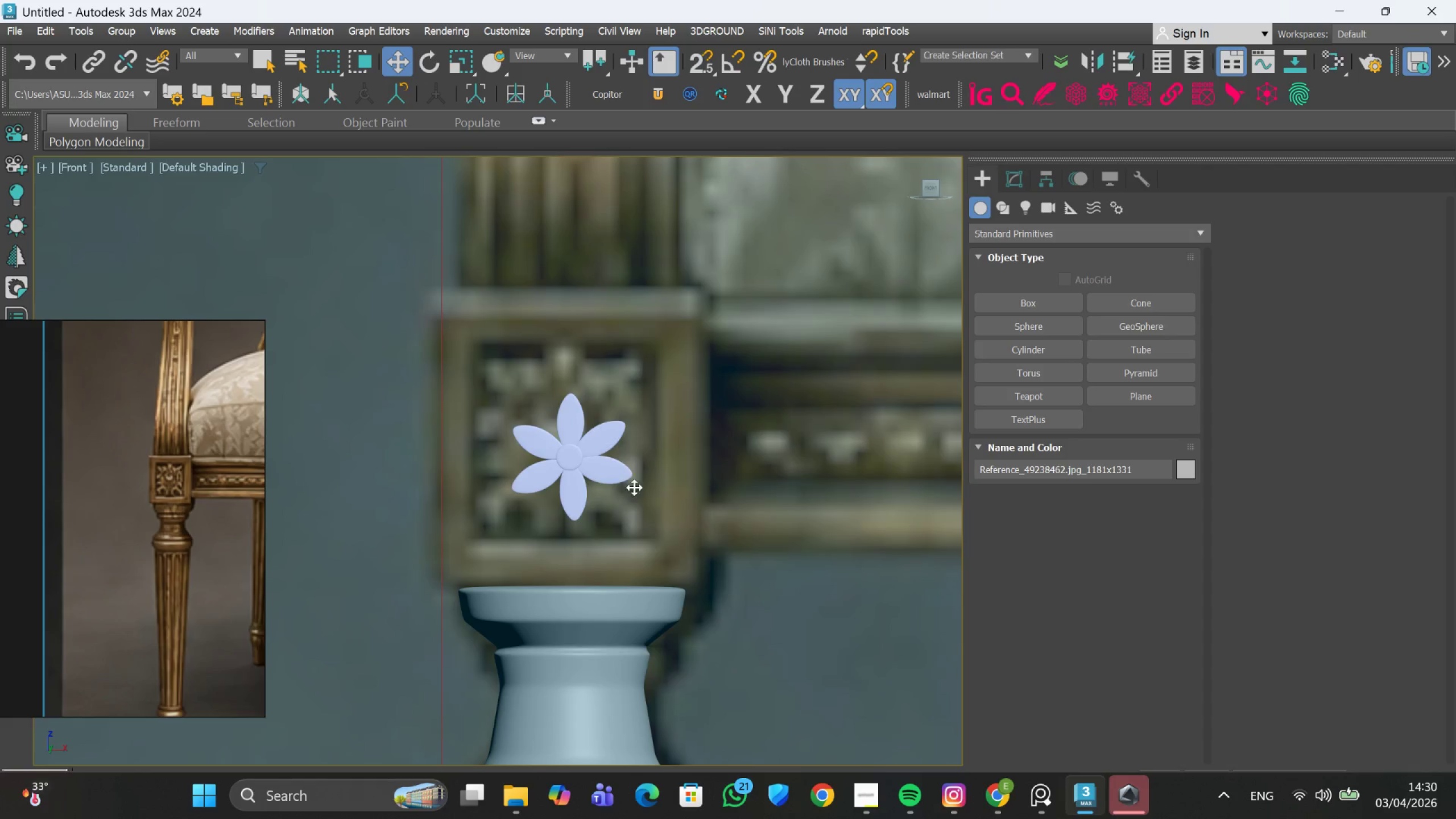 
scroll: coordinate [586, 464], scroll_direction: up, amount: 3.0
 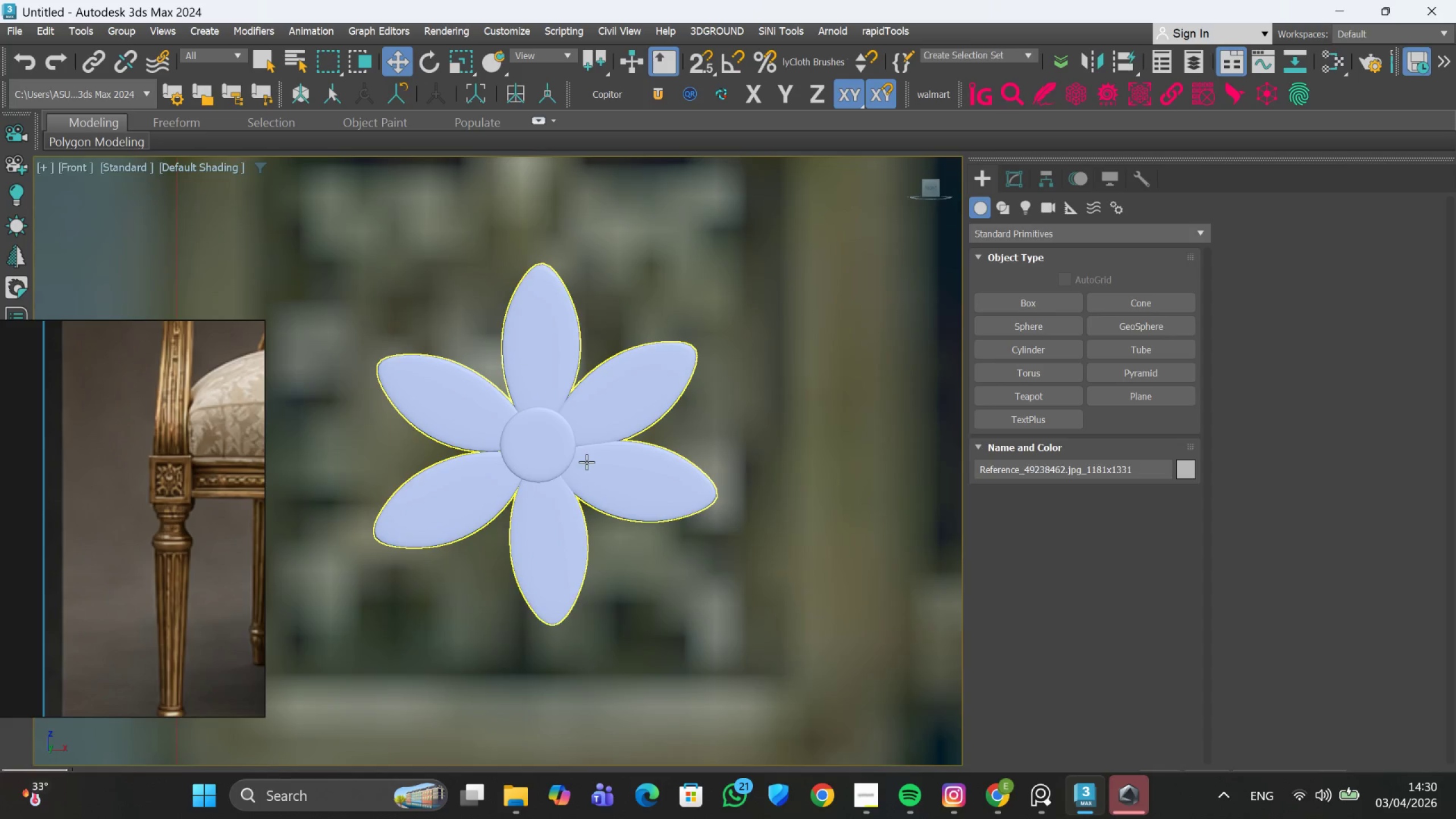 
left_click([586, 462])
 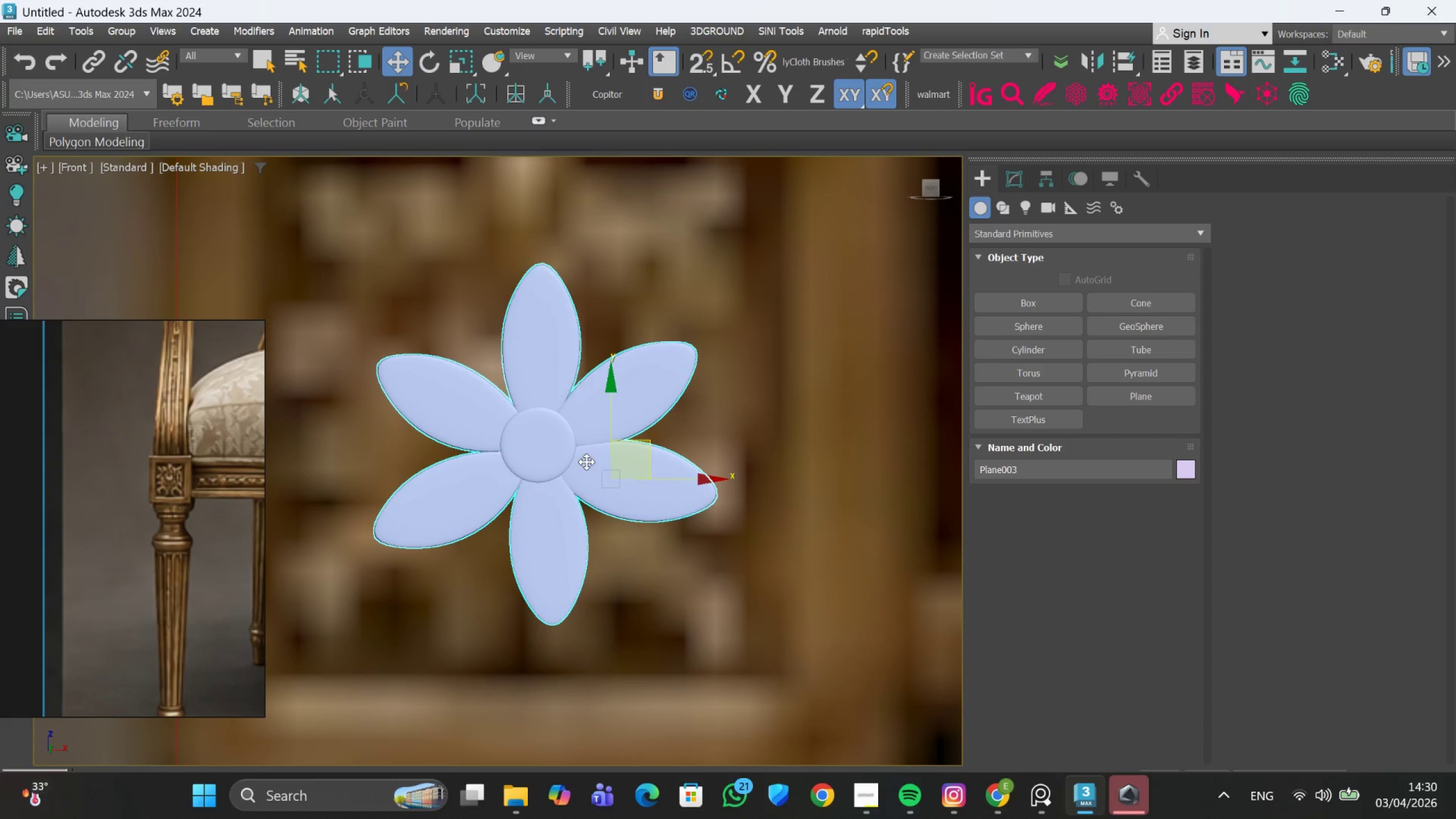 
scroll: coordinate [536, 457], scroll_direction: up, amount: 4.0
 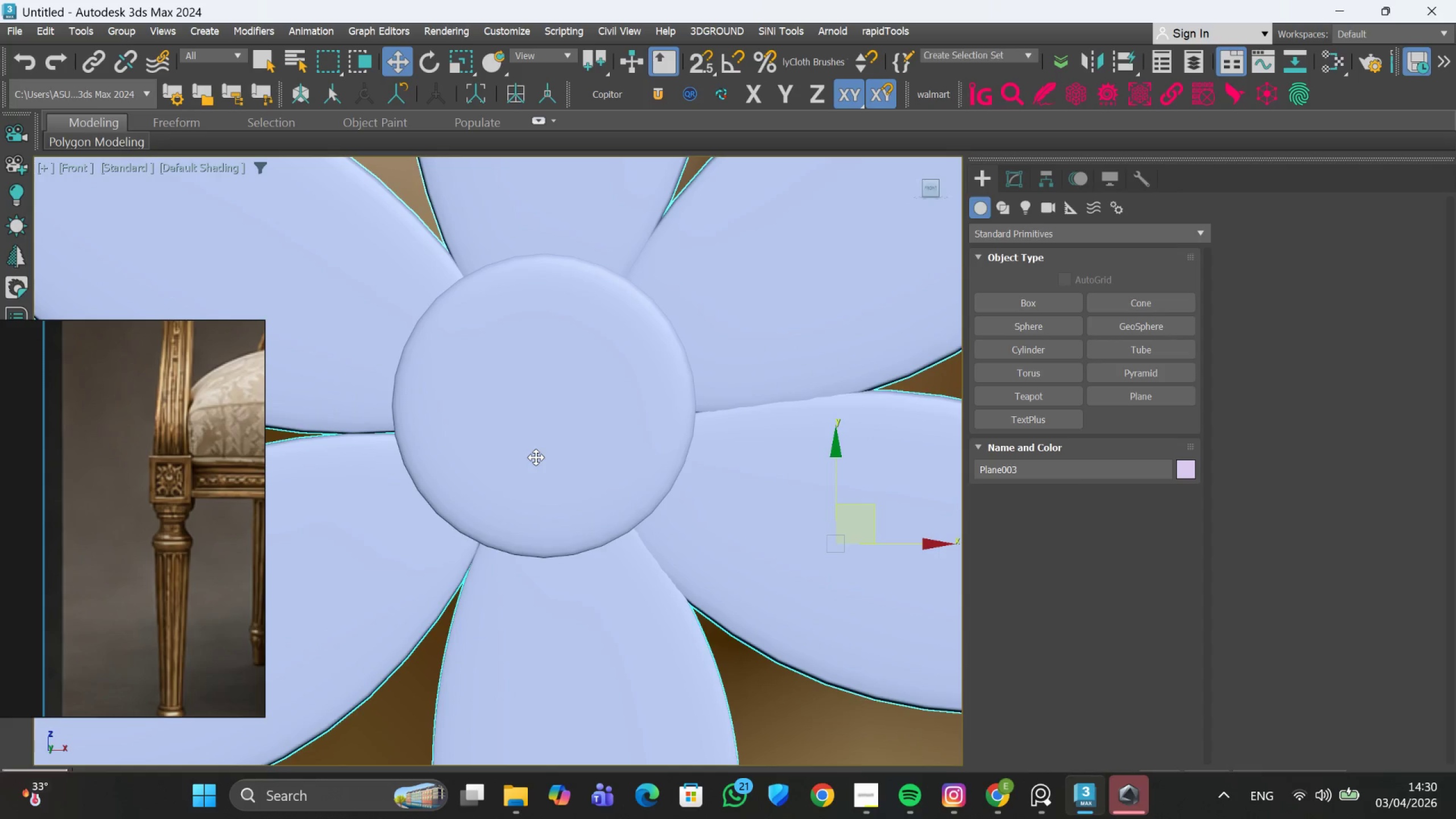 
scroll: coordinate [536, 457], scroll_direction: down, amount: 2.0
 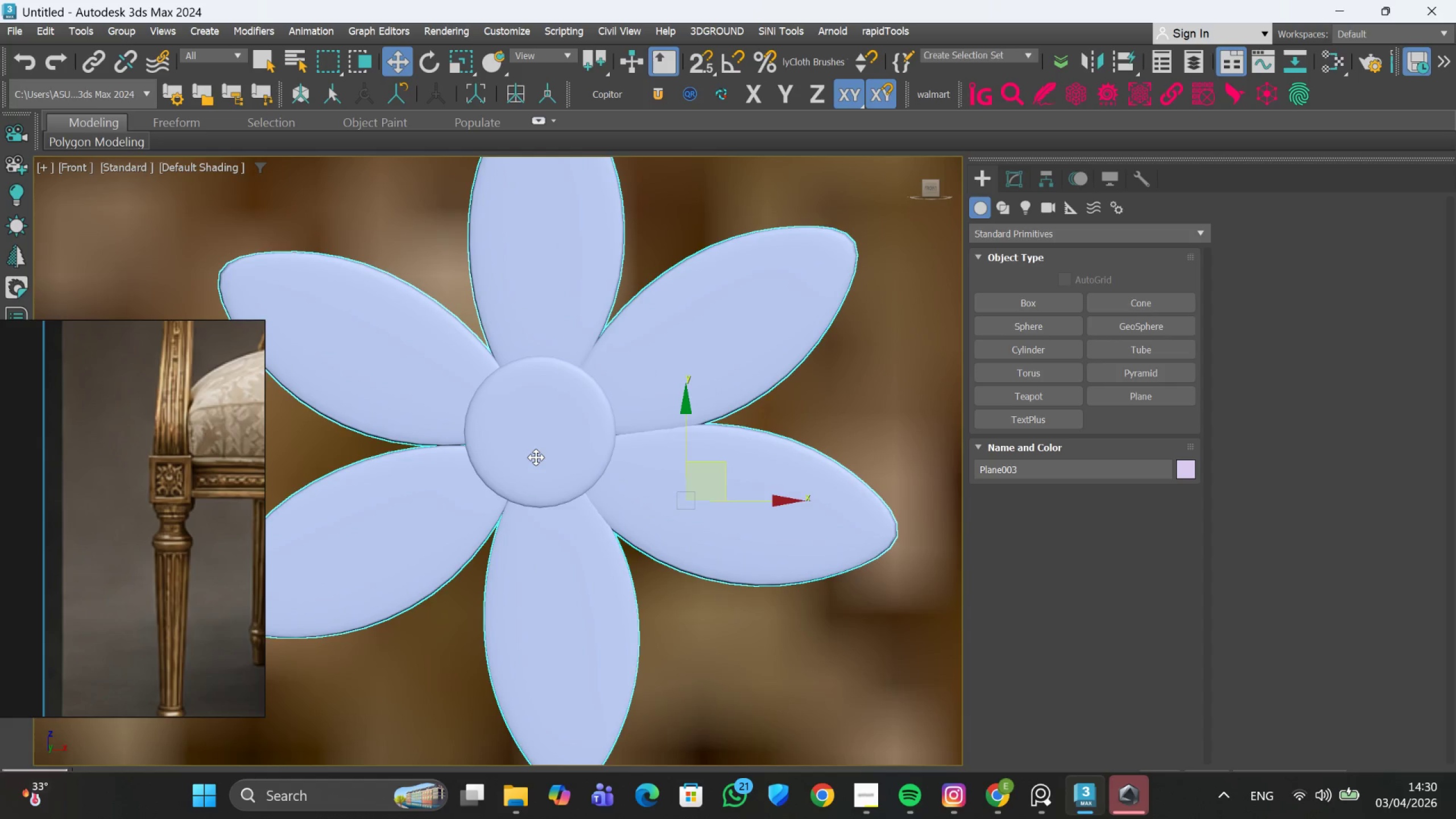 
left_click([536, 457])
 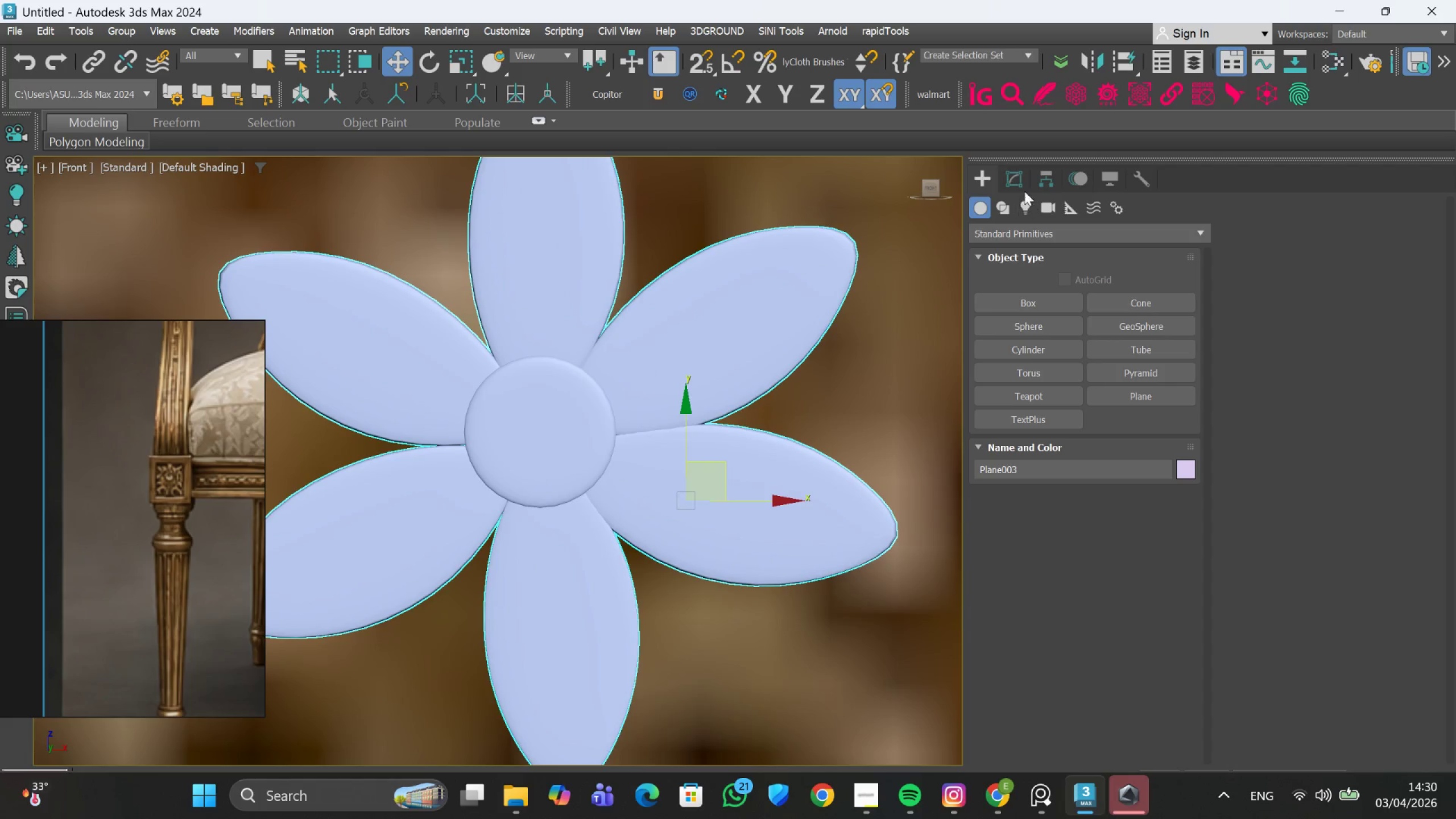 
left_click([1021, 180])
 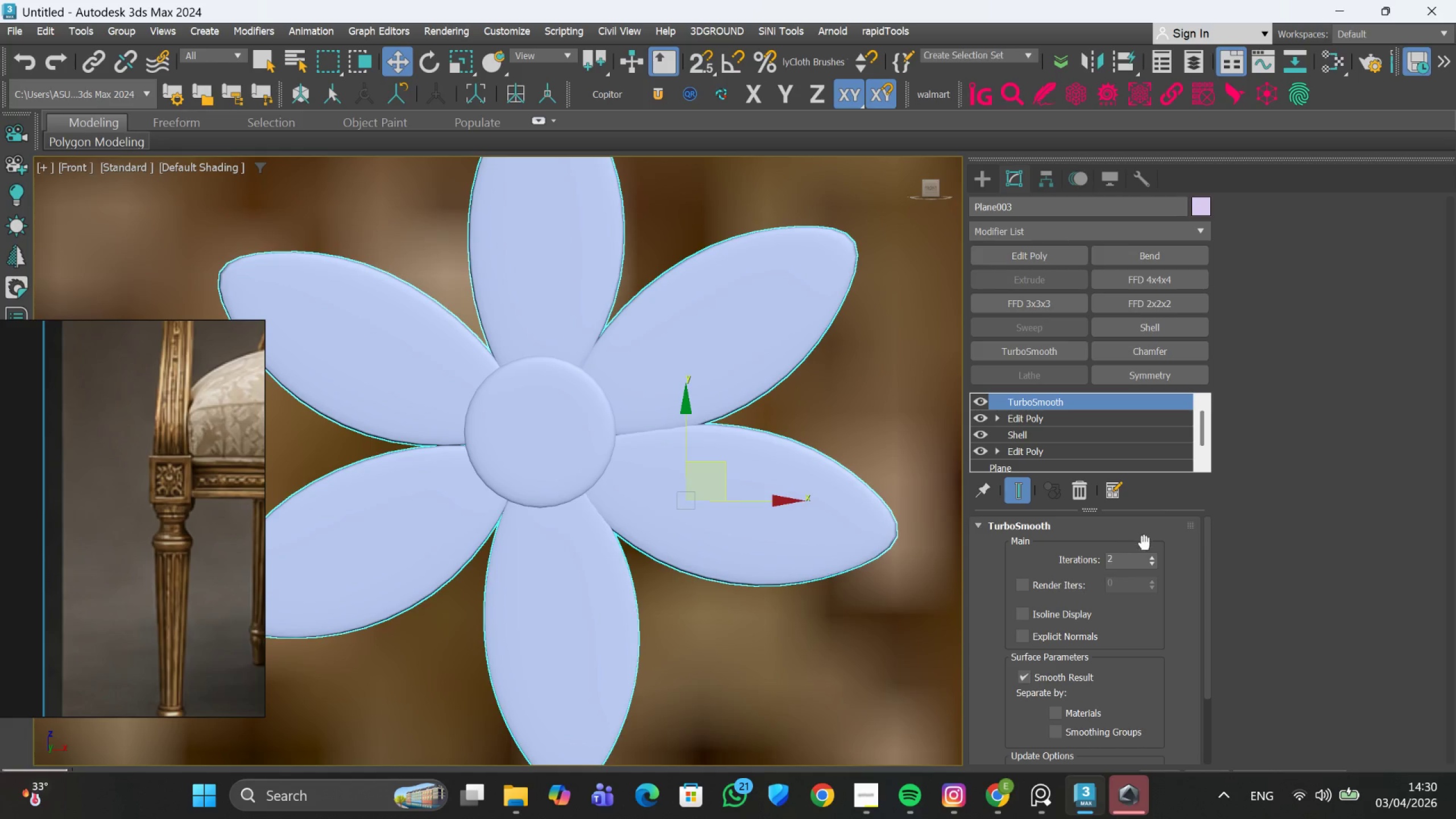 
left_click([1152, 555])
 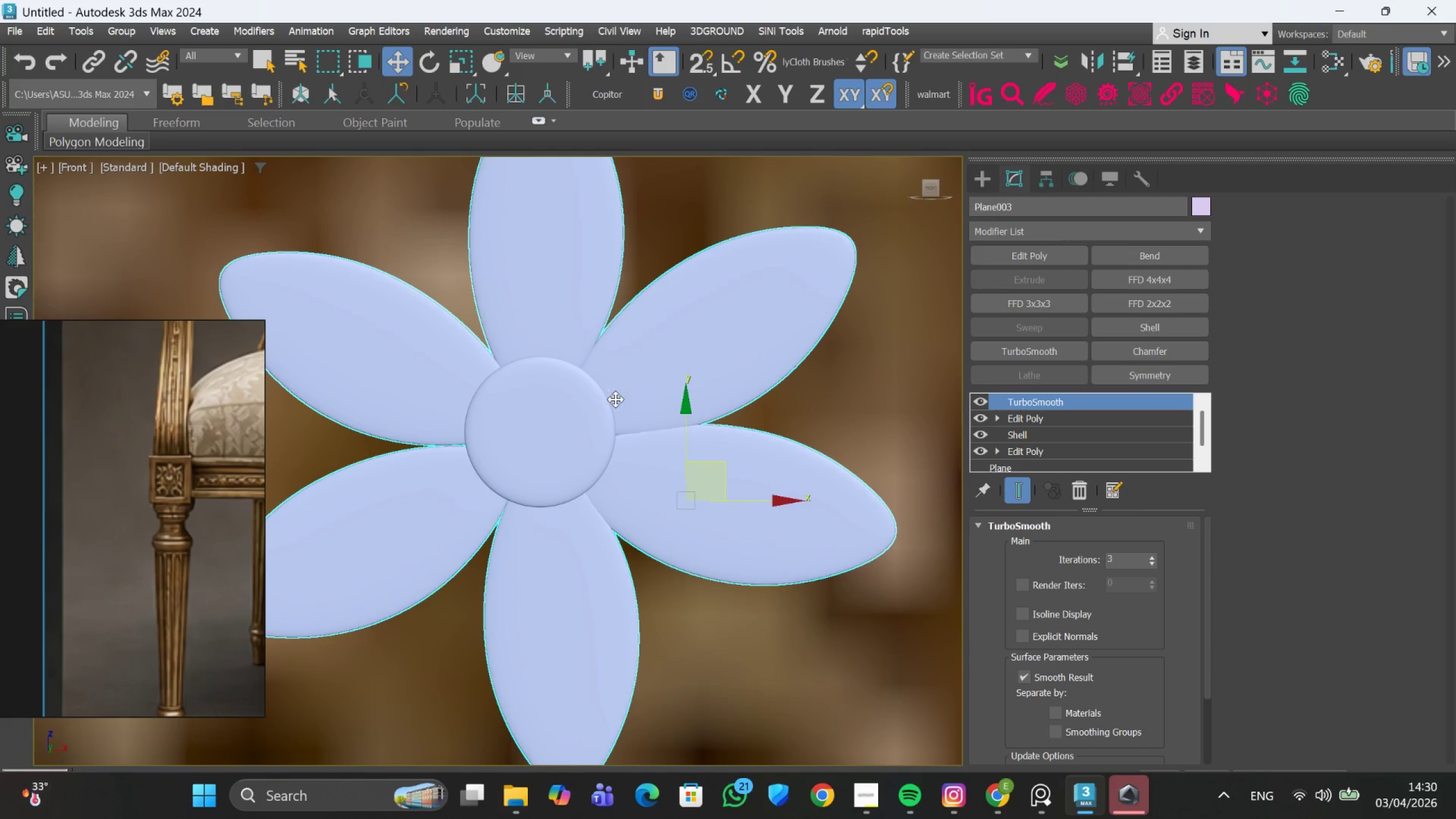 
scroll: coordinate [662, 379], scroll_direction: down, amount: 2.0
 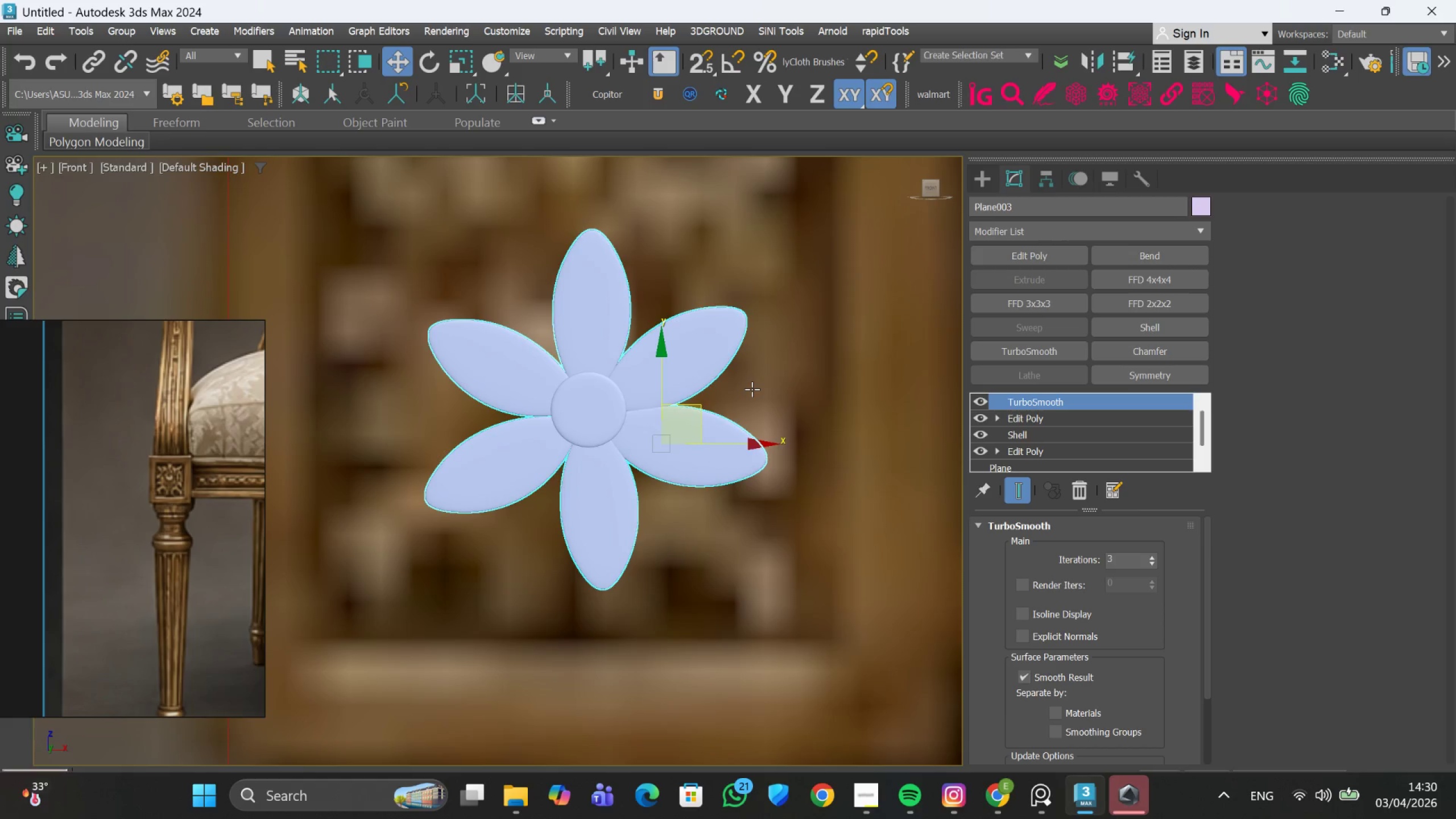 
left_click([752, 389])
 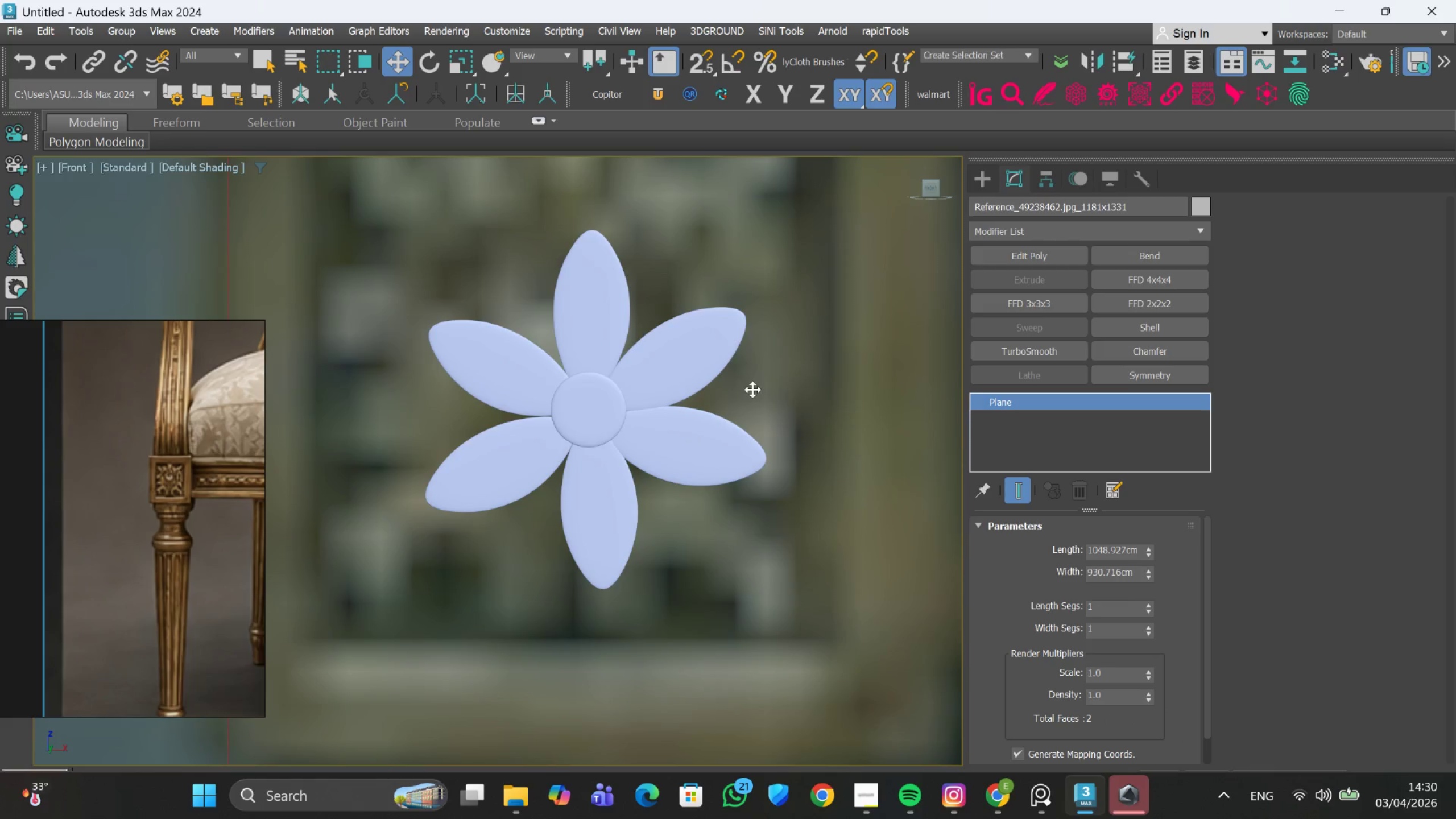 
key(F4)
 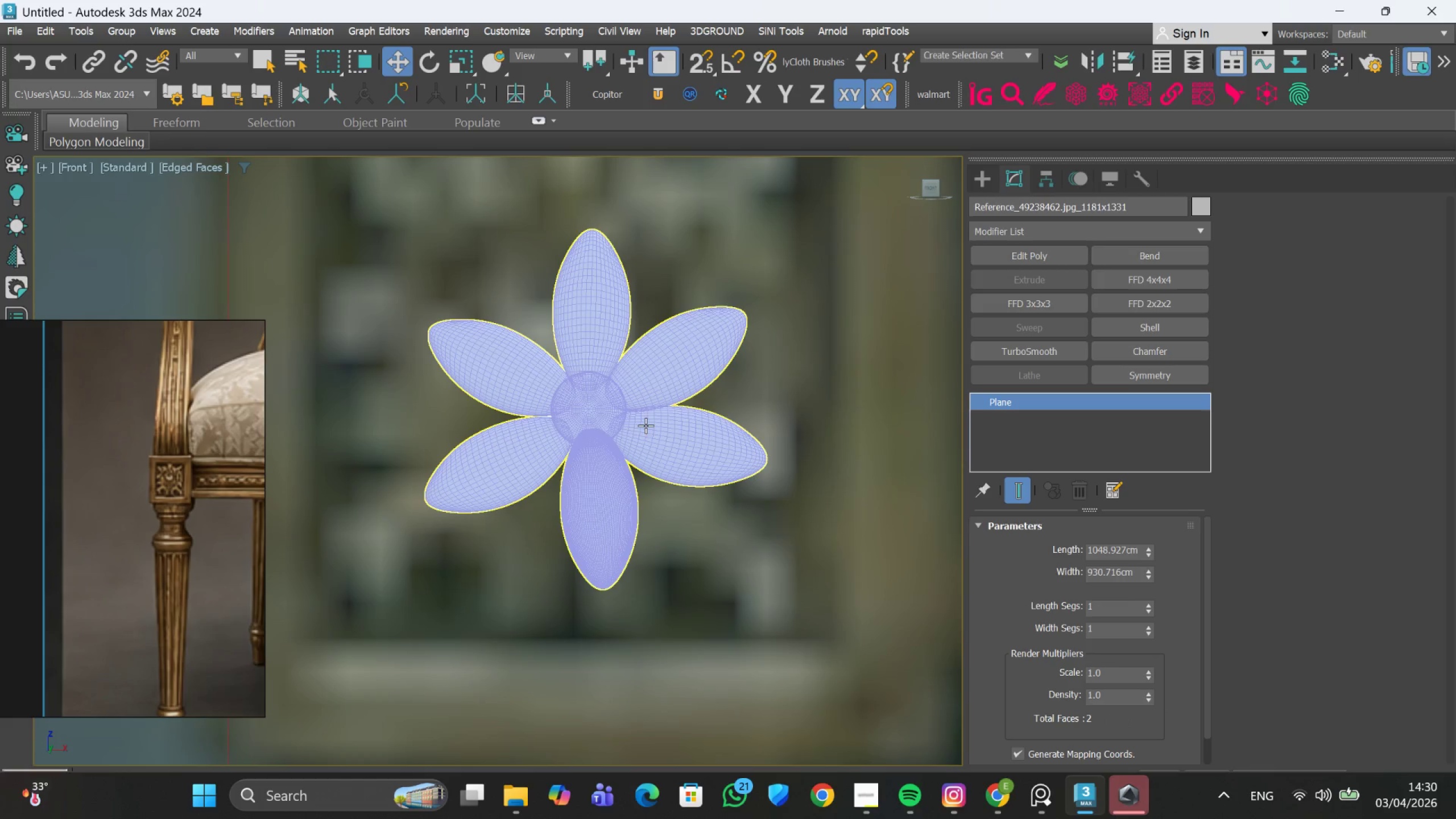 
scroll: coordinate [612, 425], scroll_direction: up, amount: 4.0
 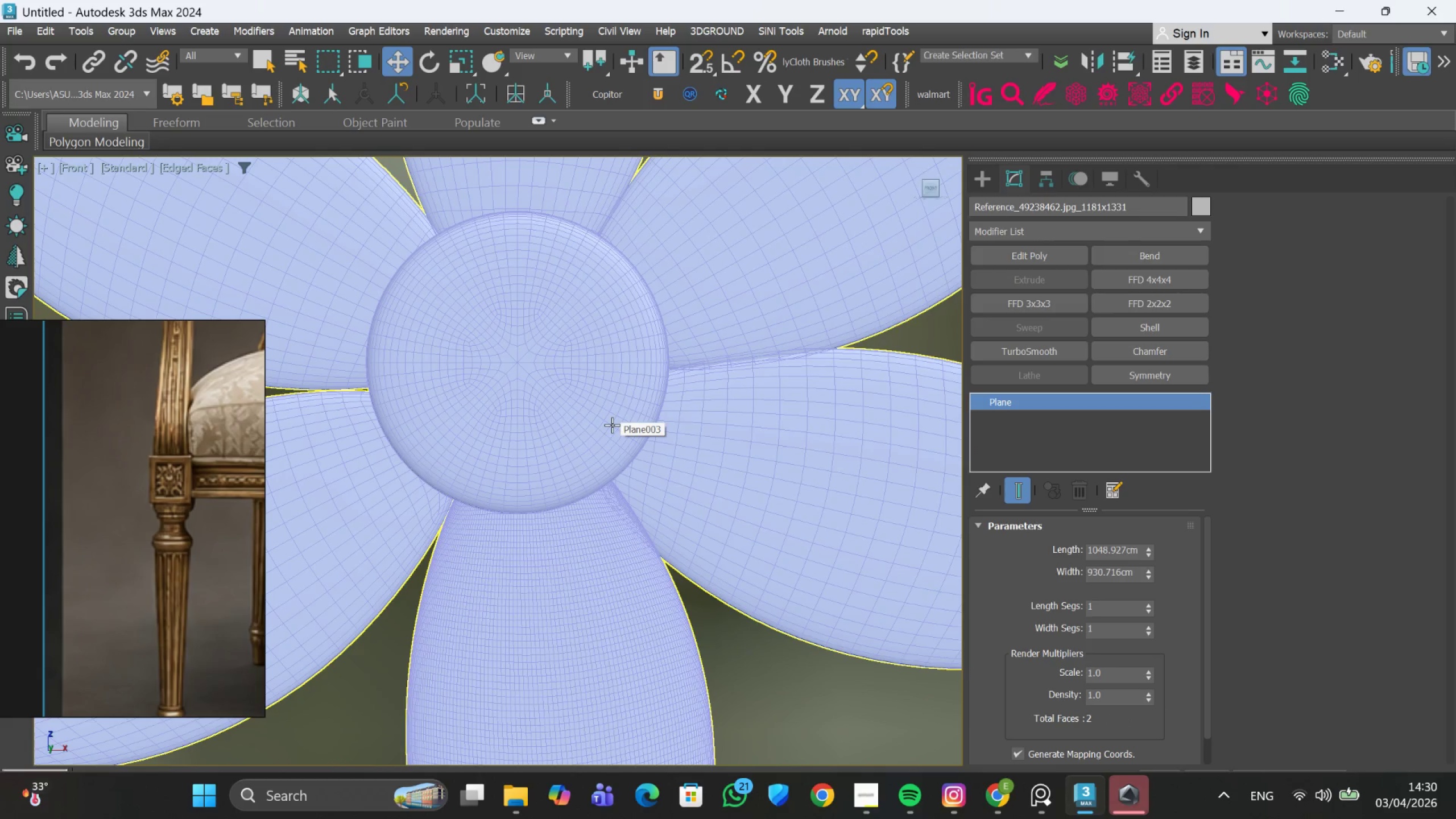 
scroll: coordinate [598, 454], scroll_direction: down, amount: 1.0
 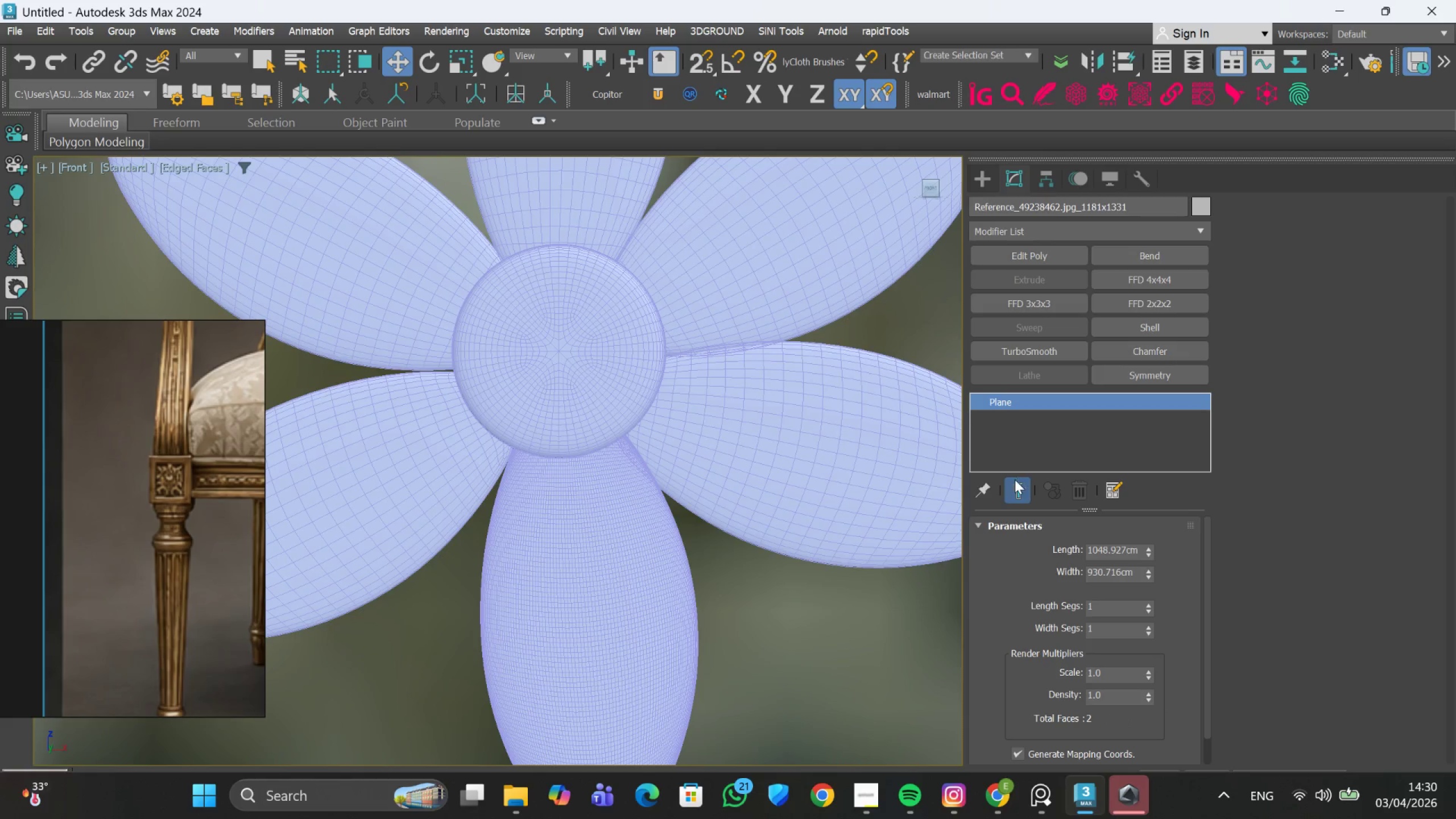 
key(Control+Z)
 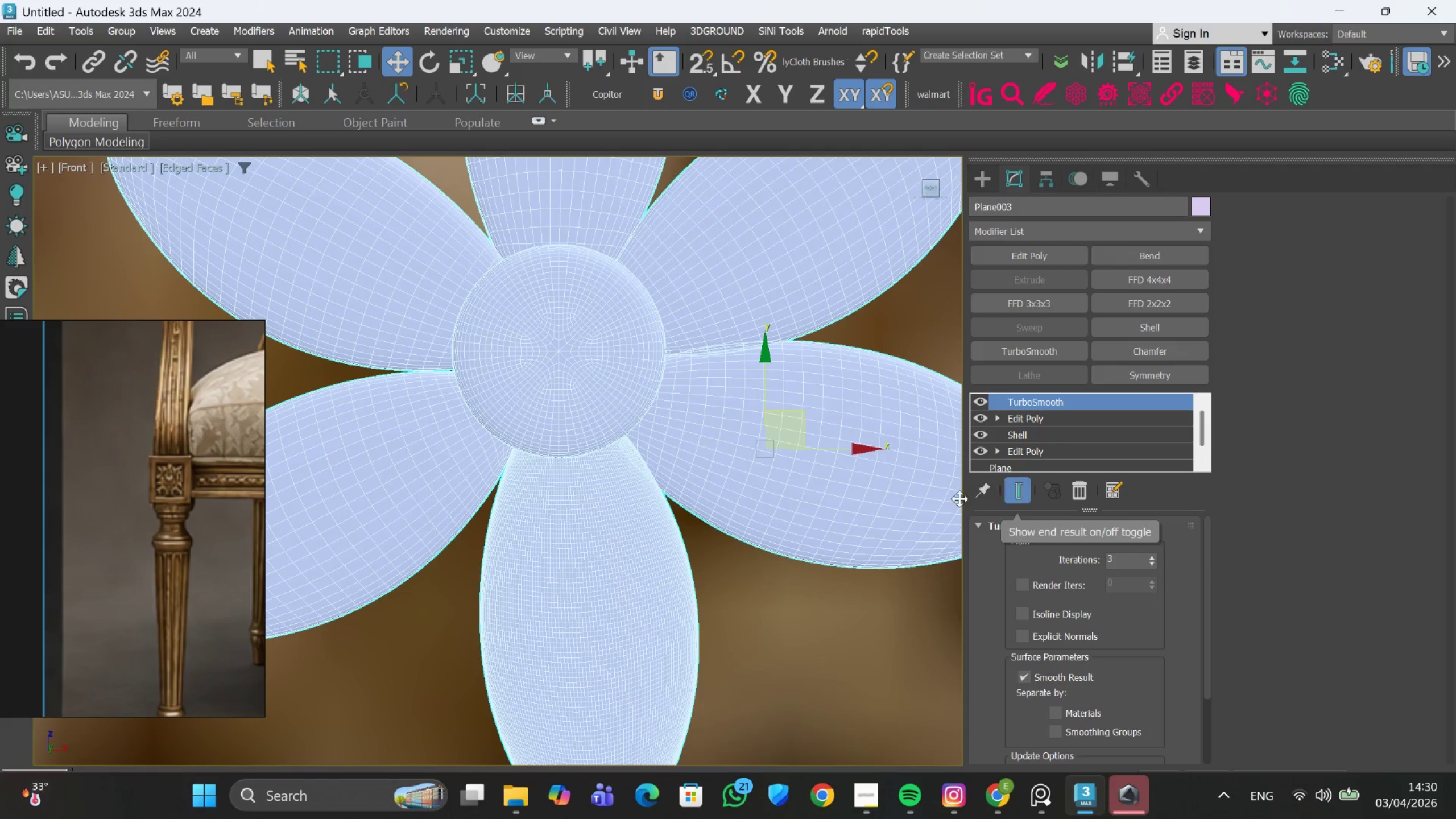 
key(Control+Z)
 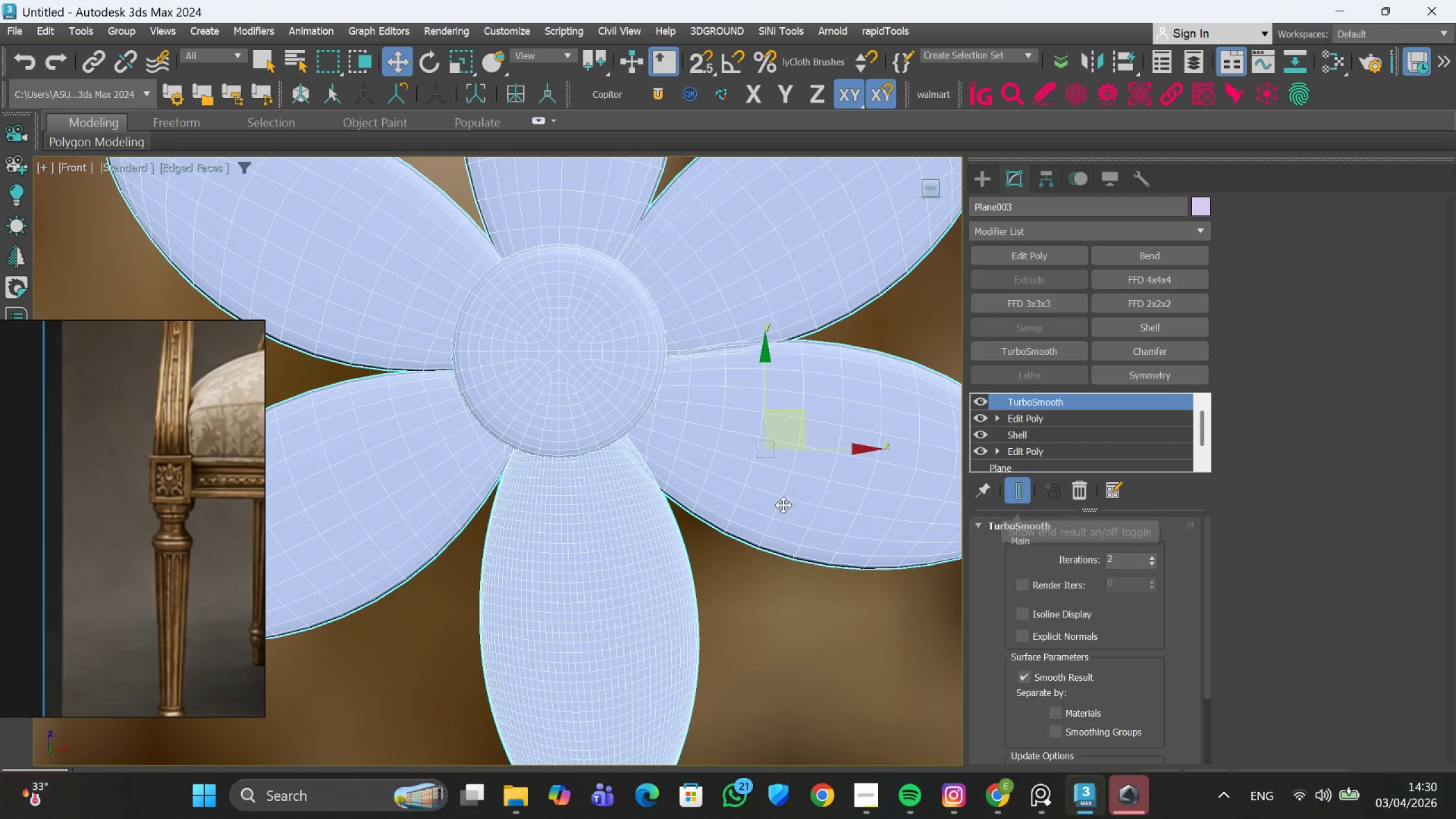 
key(Control+Z)
 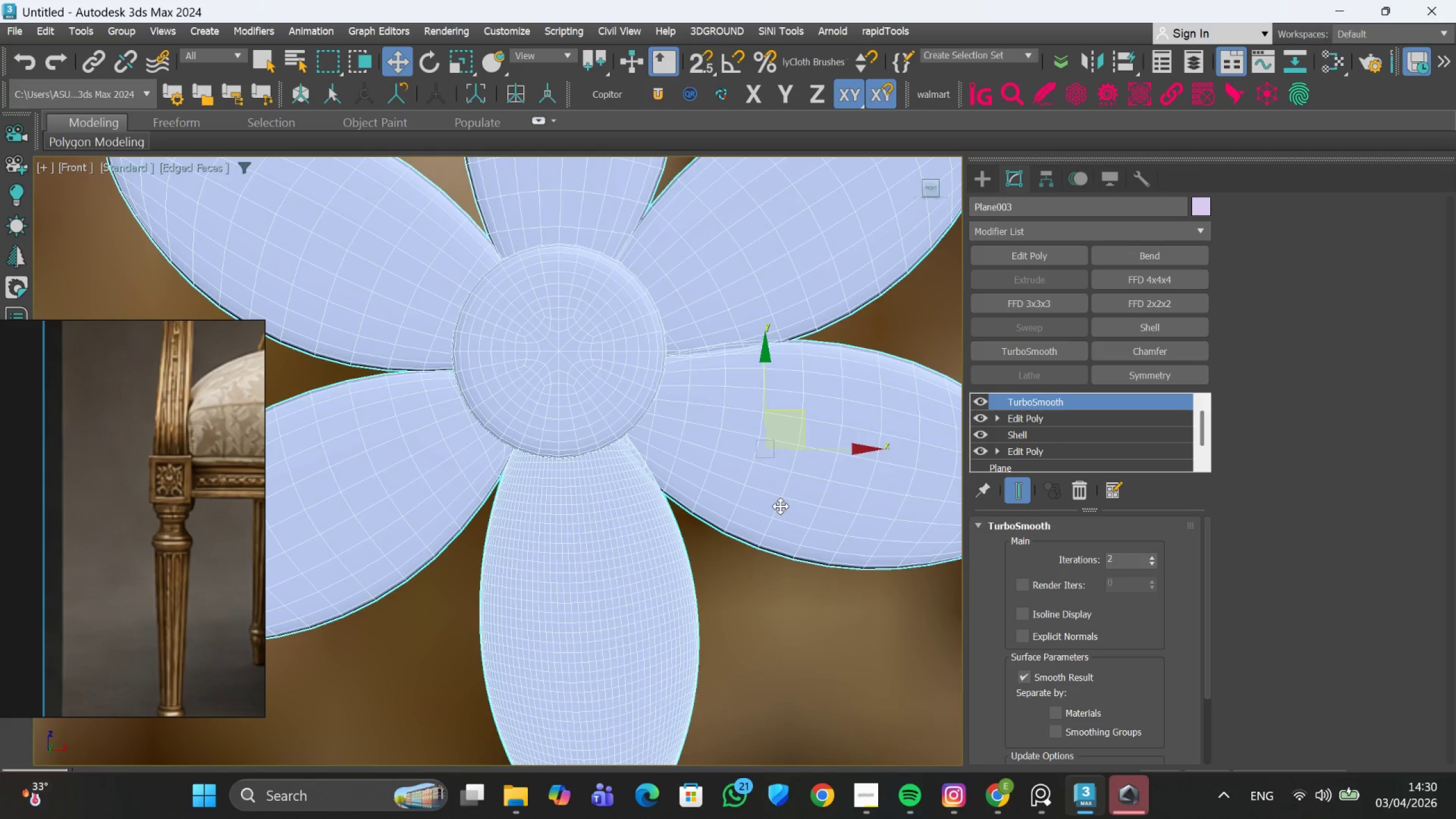 
key(Control+Z)
 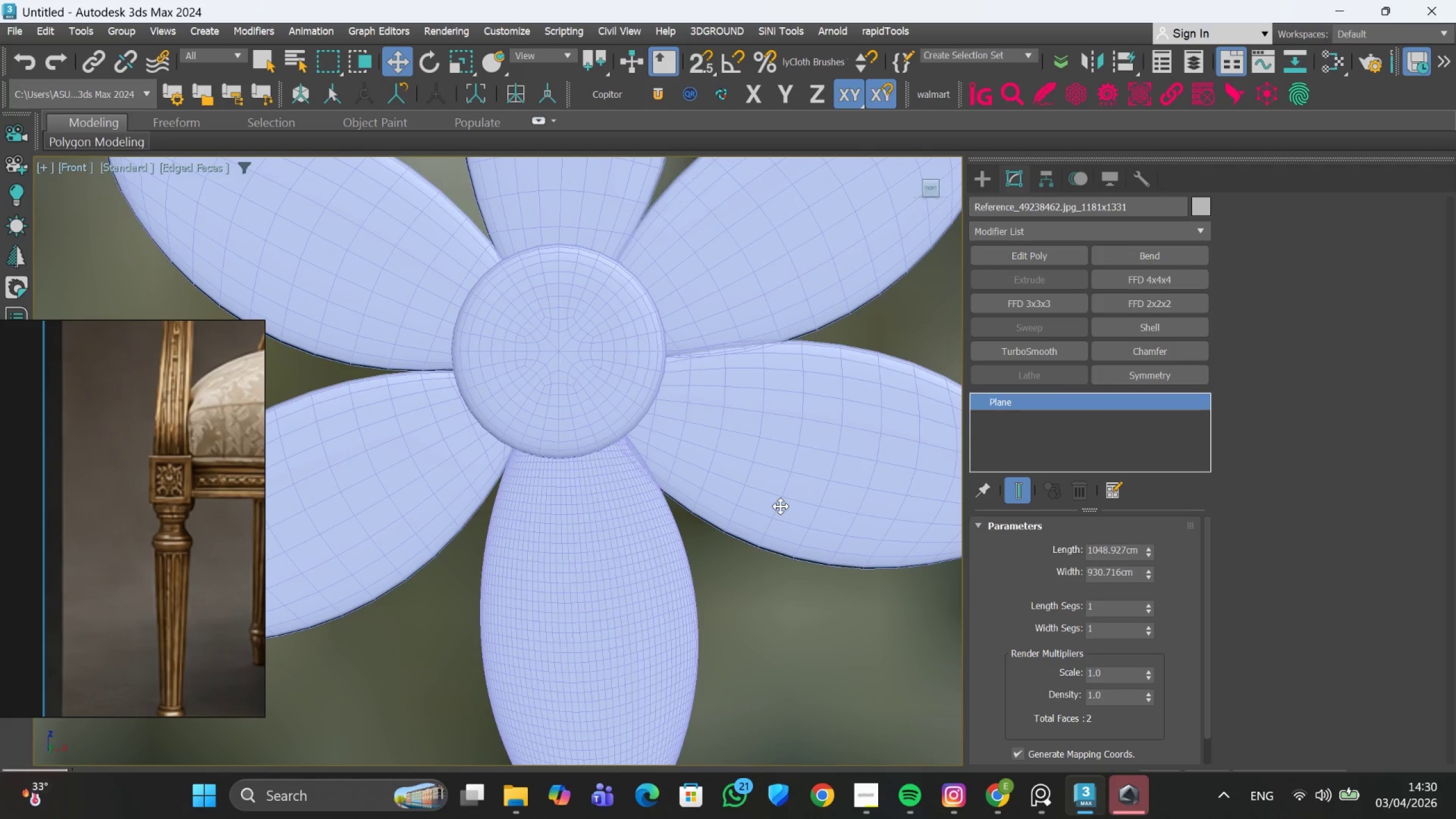 
key(Control+Z)
 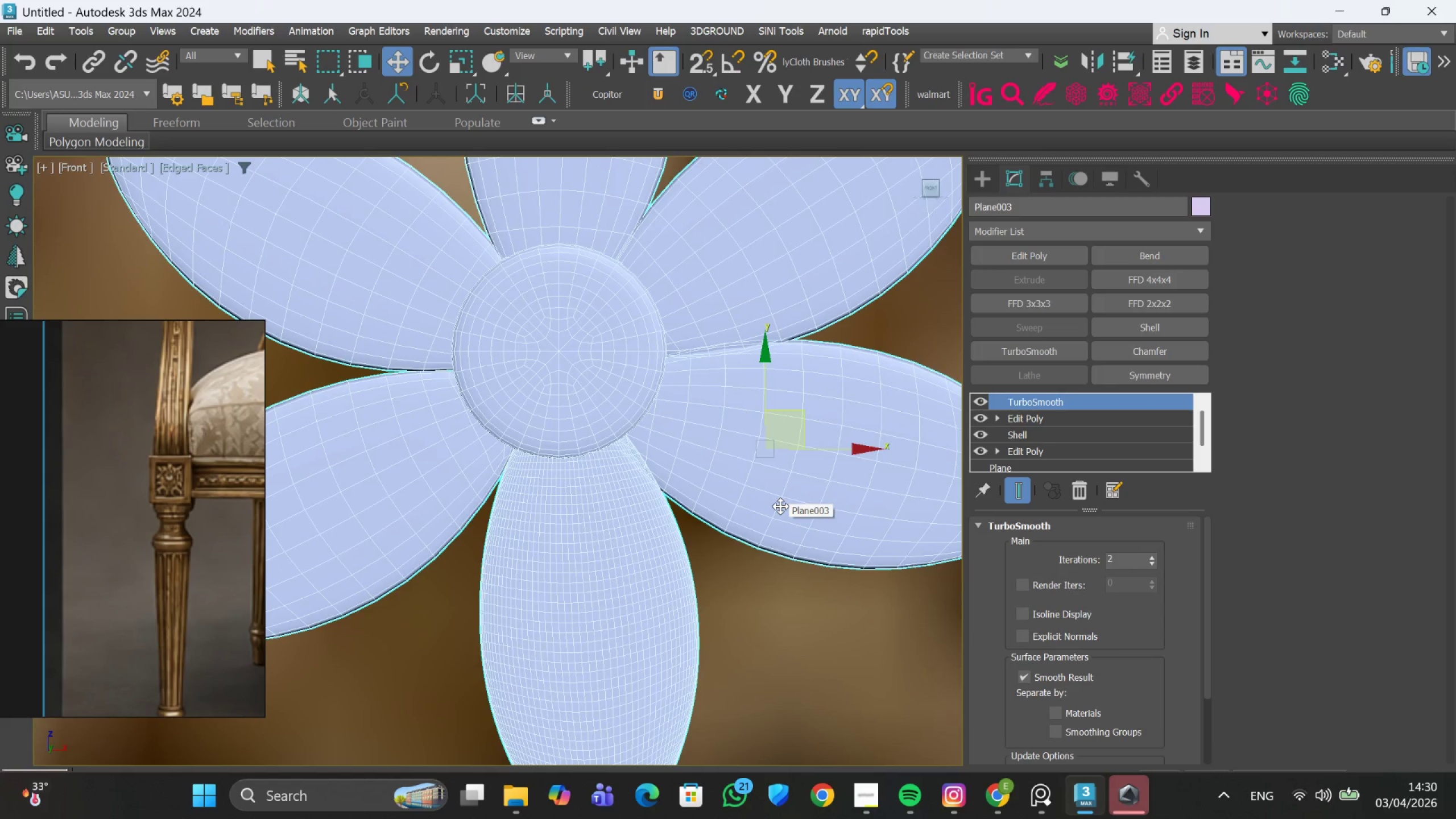 
key(Control+Z)
 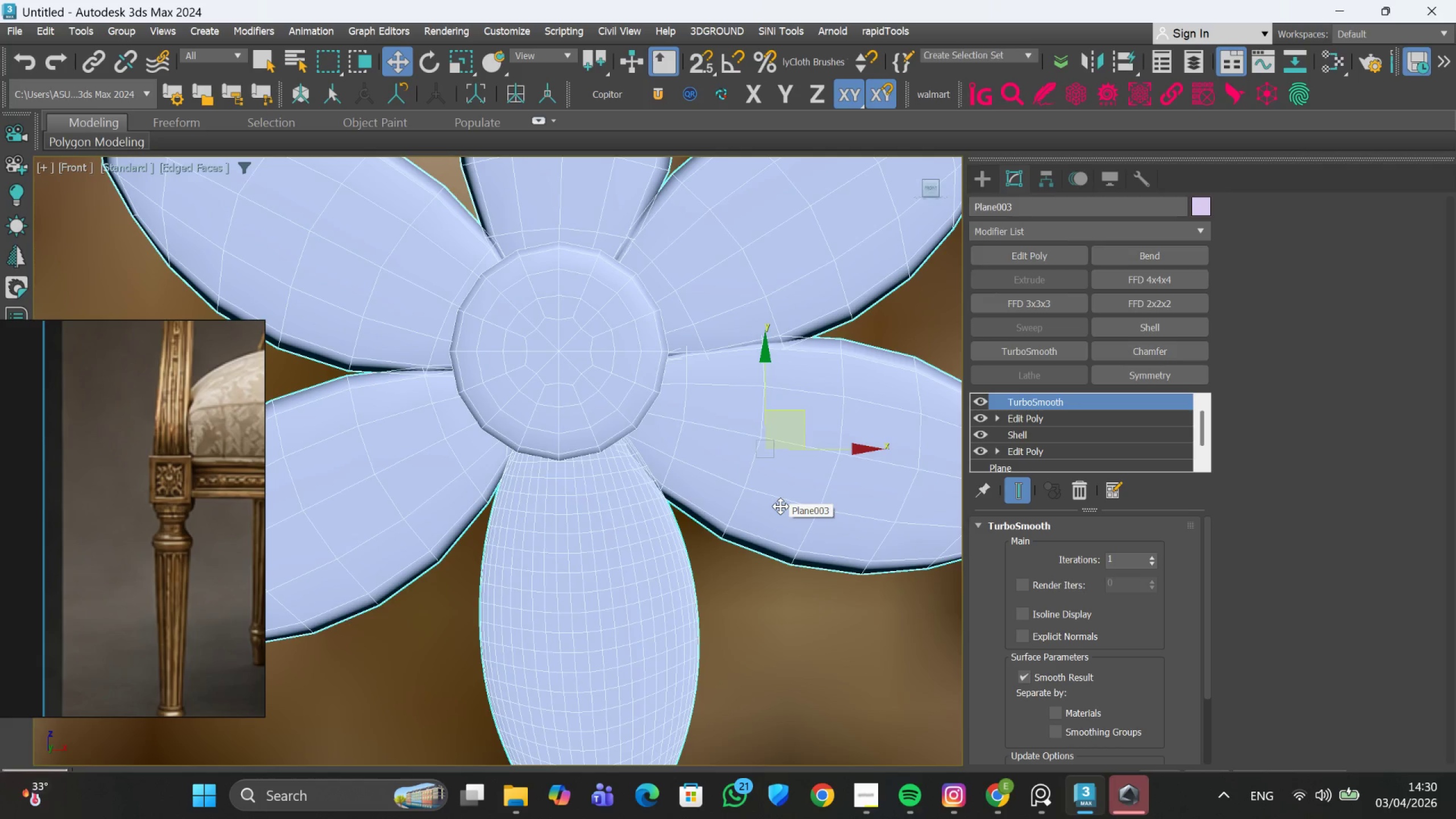 
key(Control+Z)
 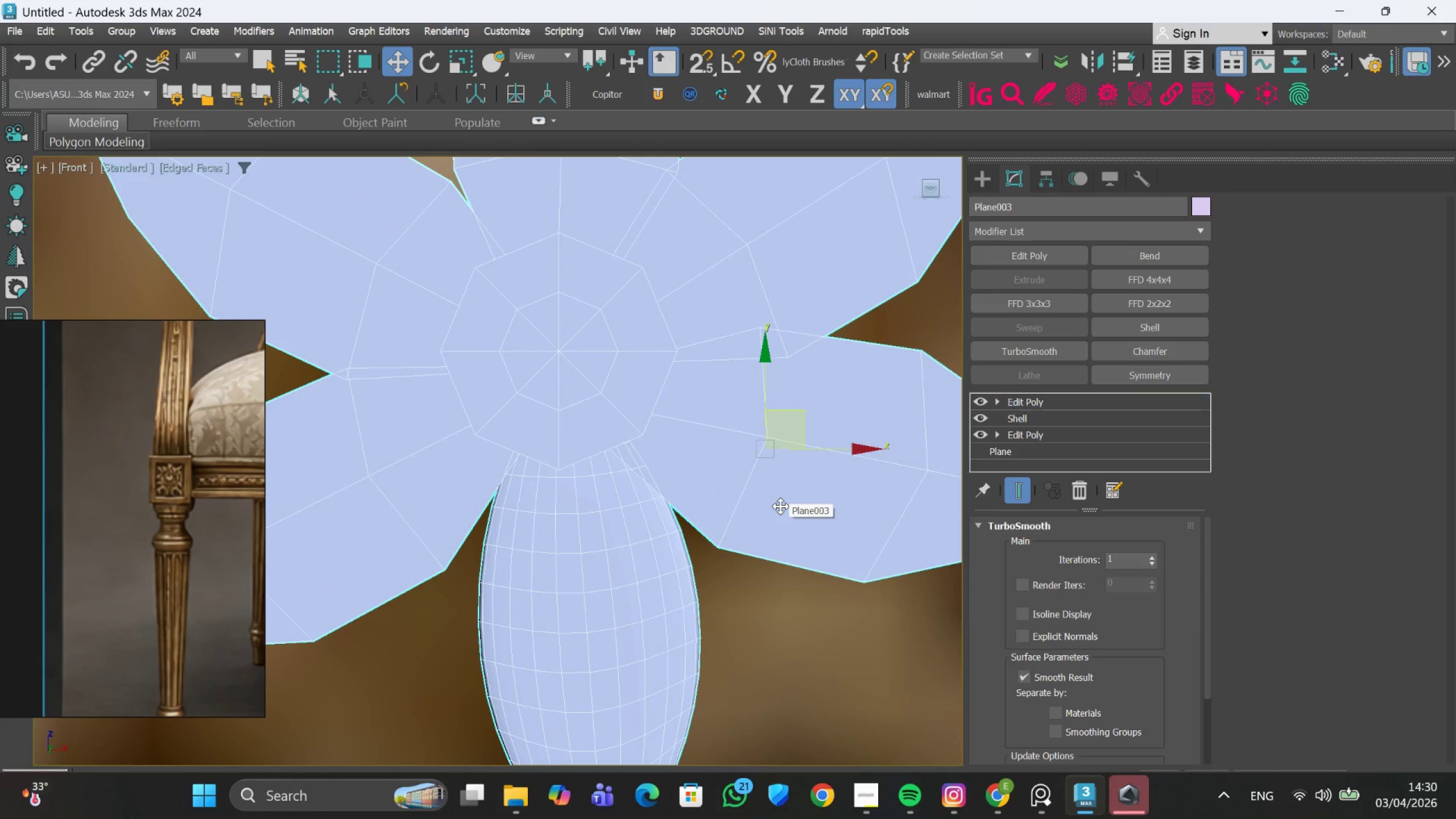 
key(Control+Z)
 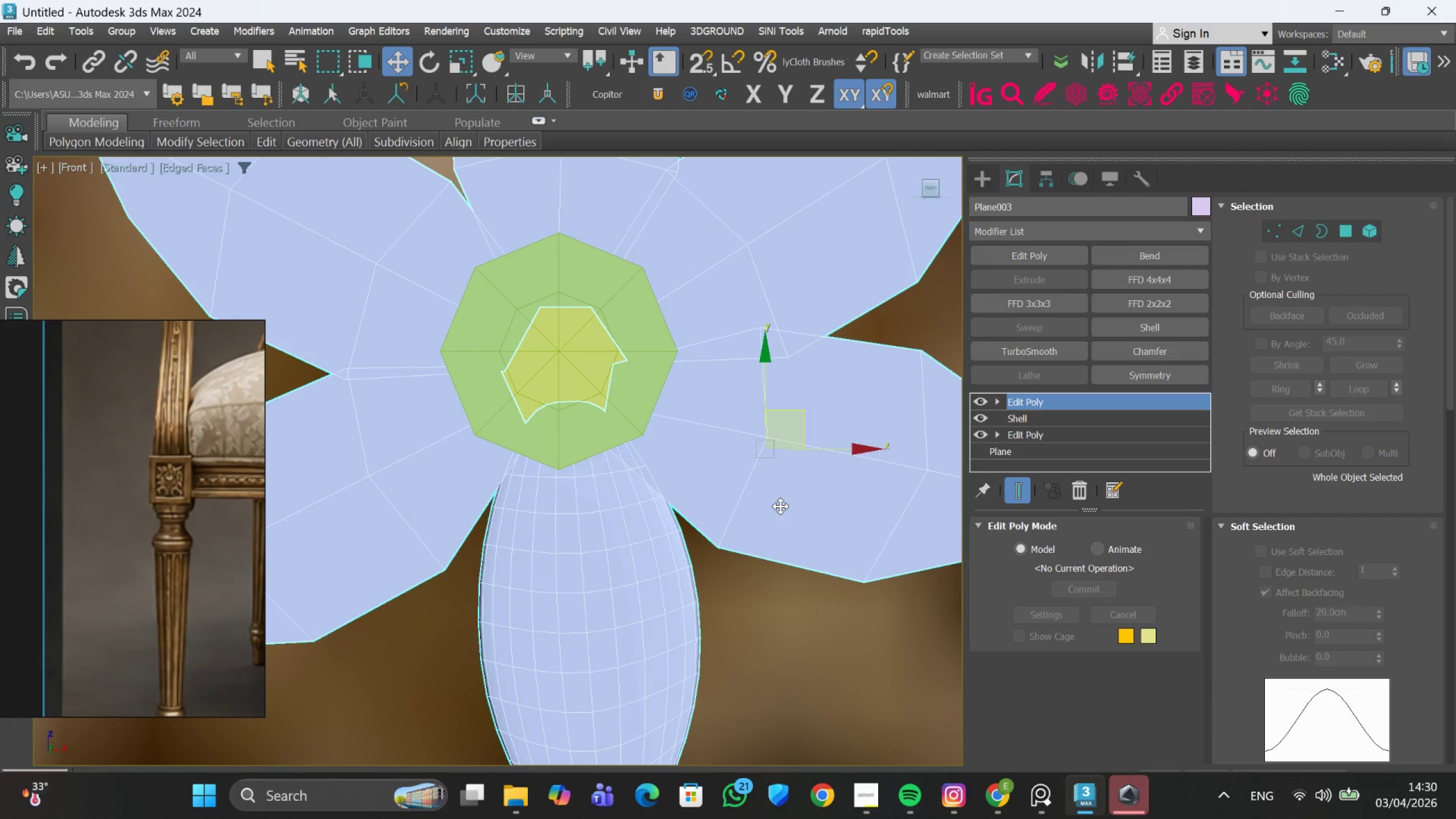 
key(Control+Z)
 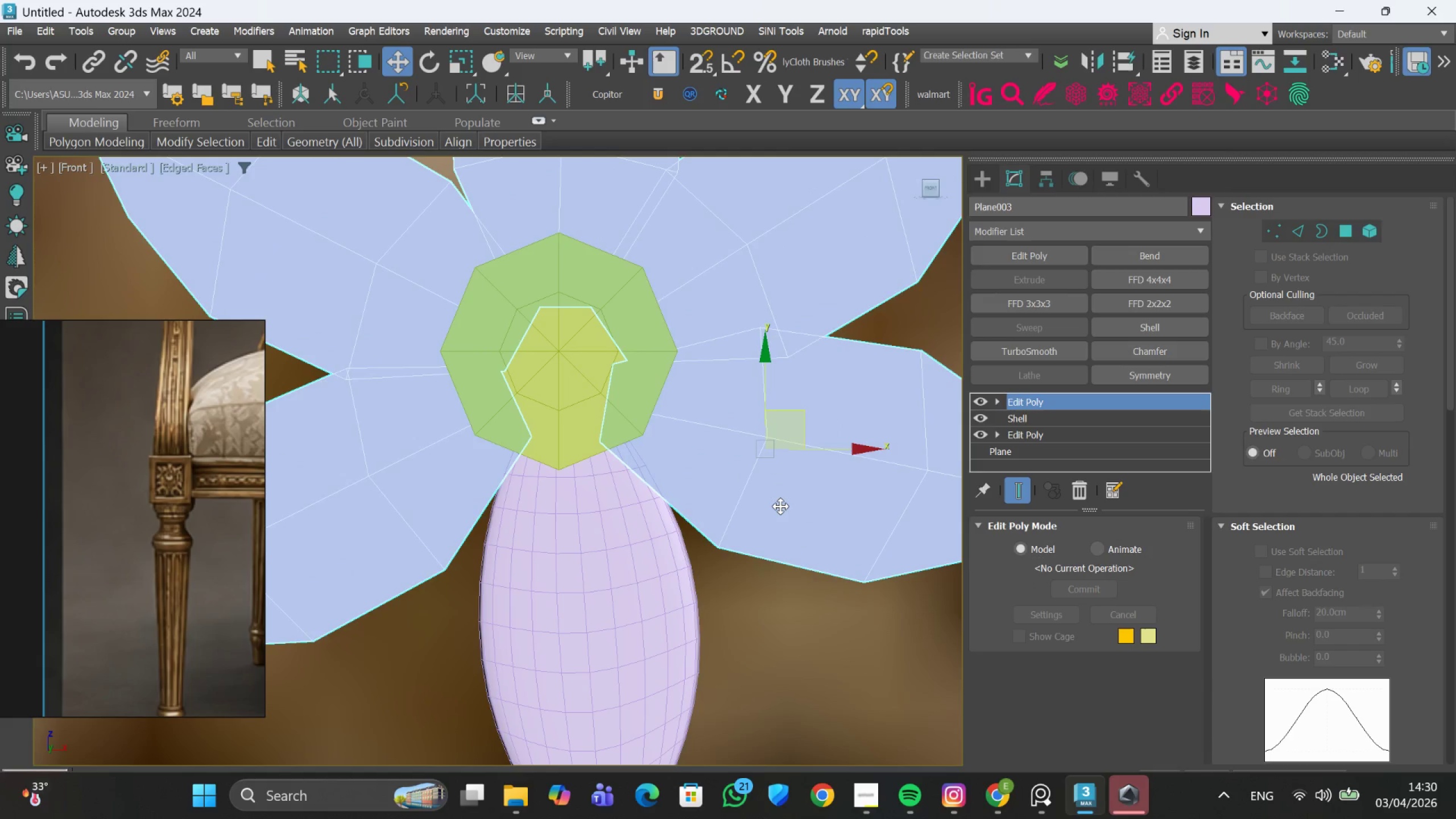 
key(Control+Z)
 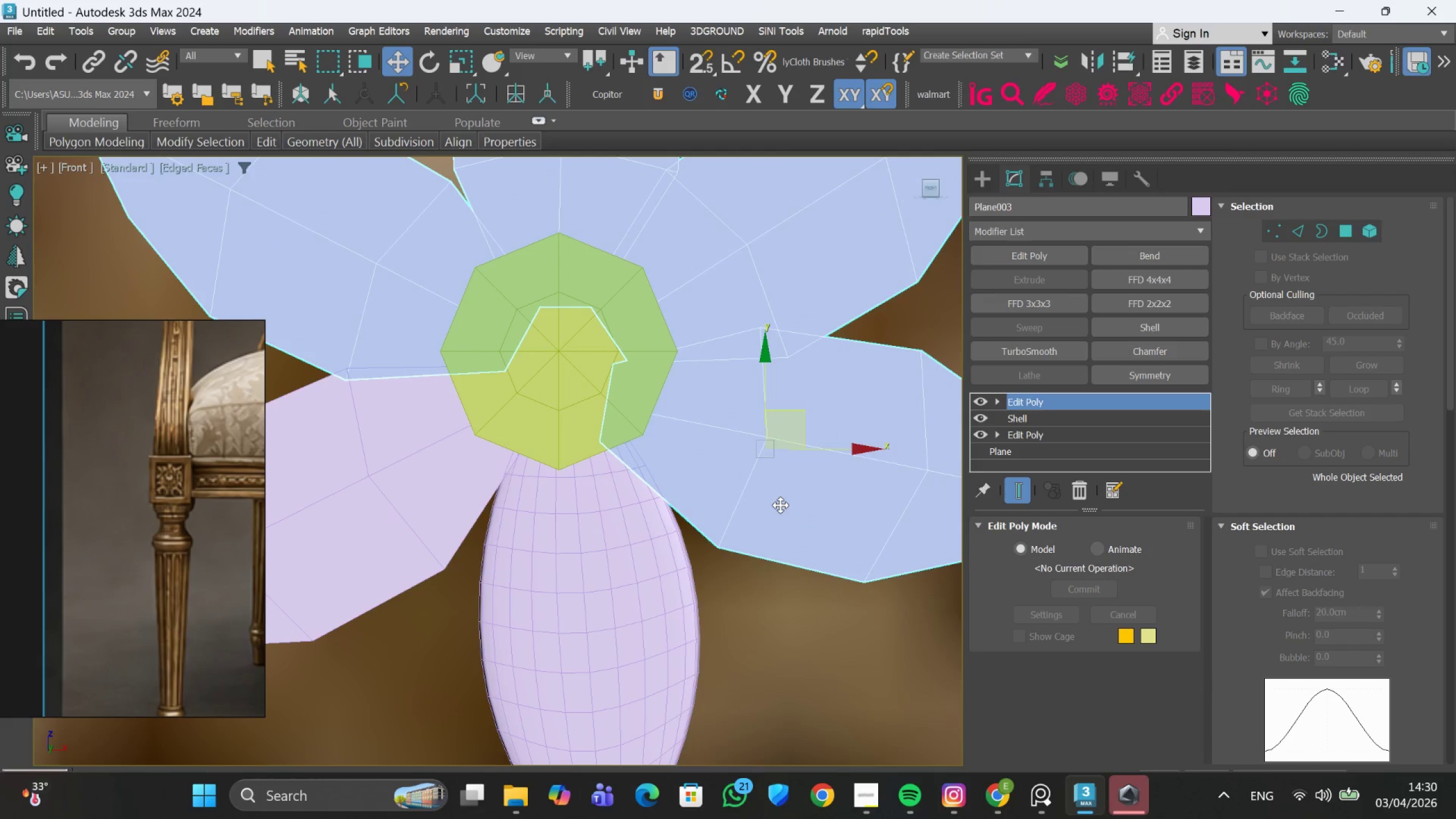 
key(Control+Z)
 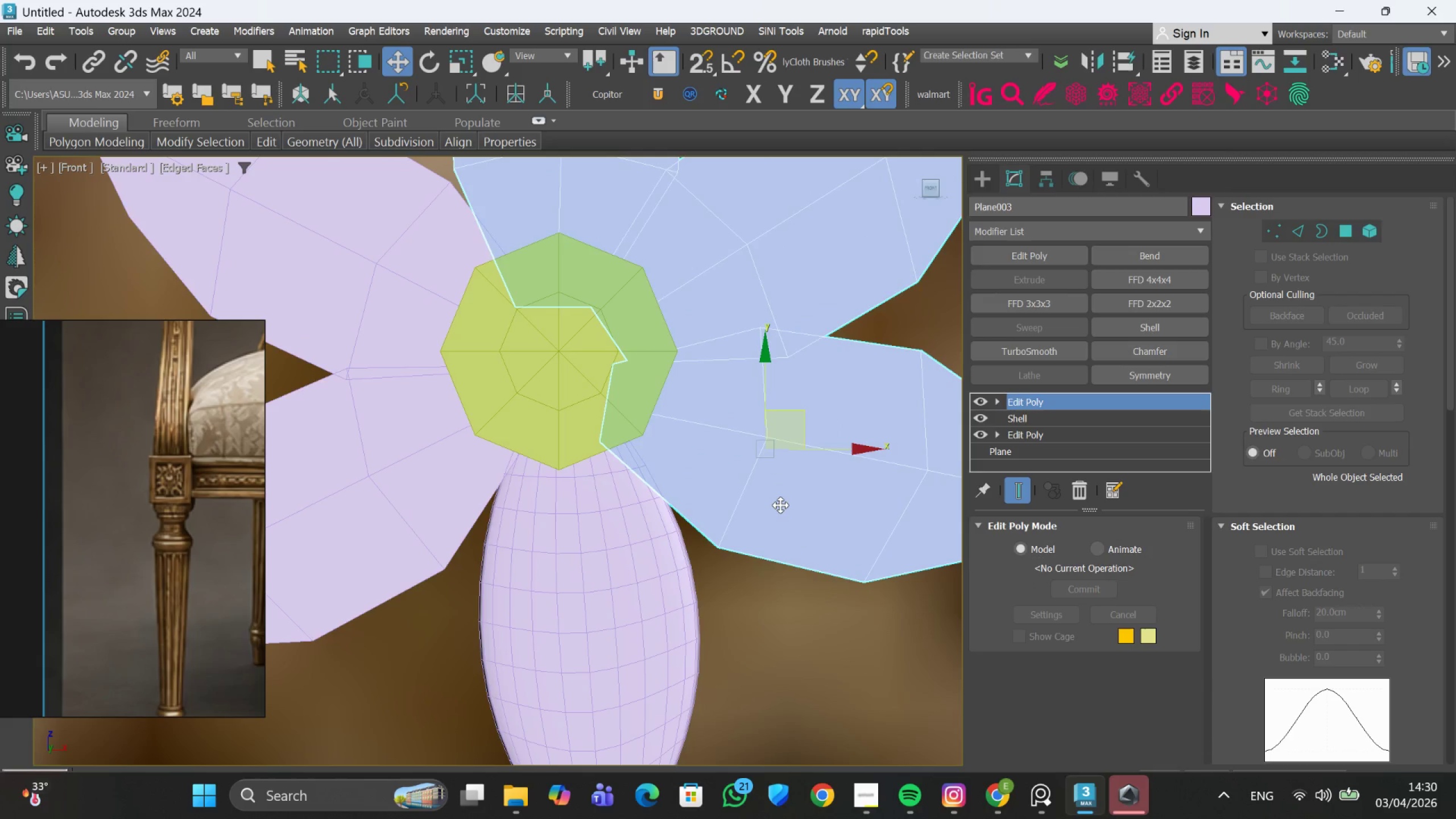 
key(Control+Z)
 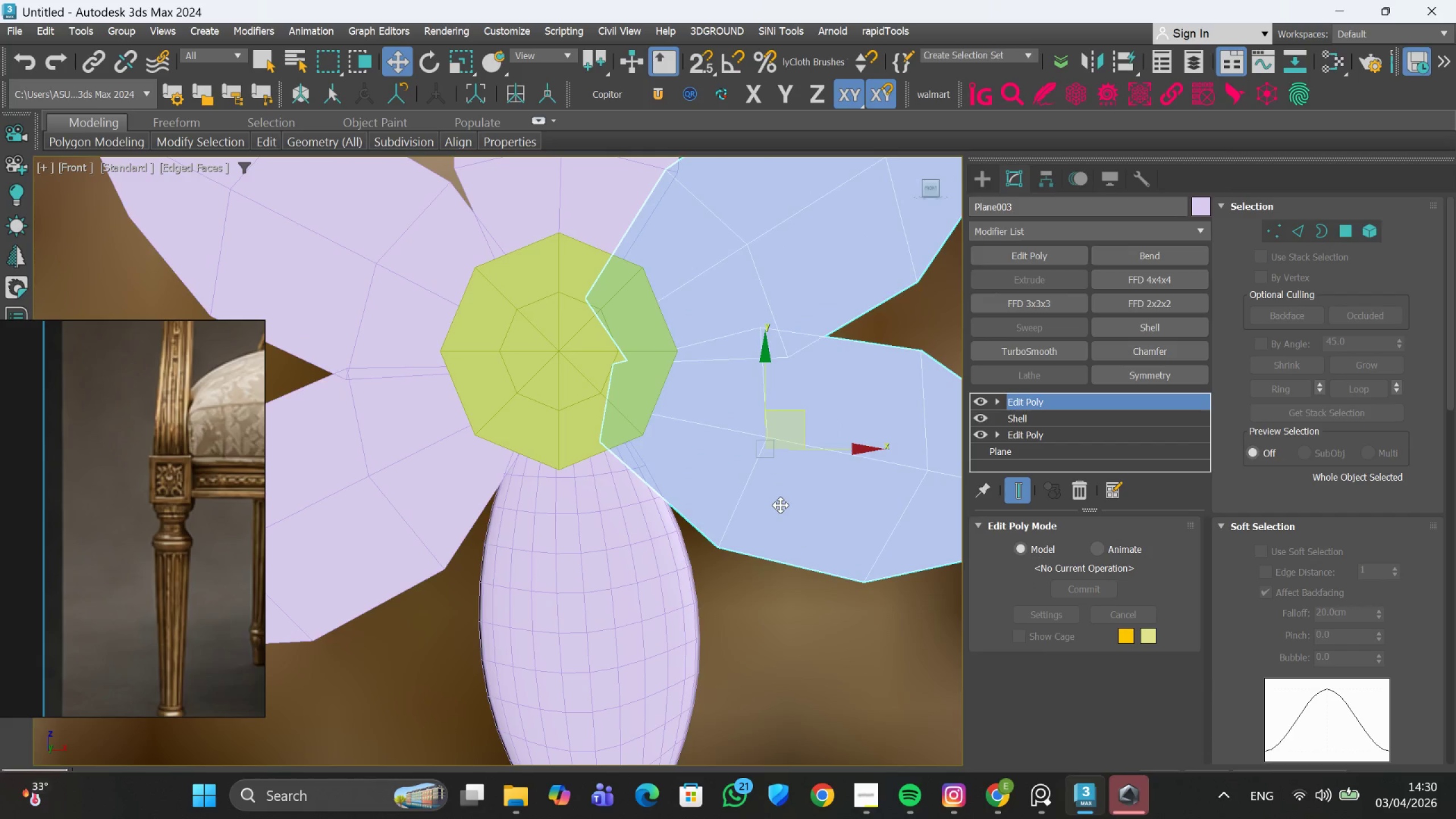 
key(Control+Z)
 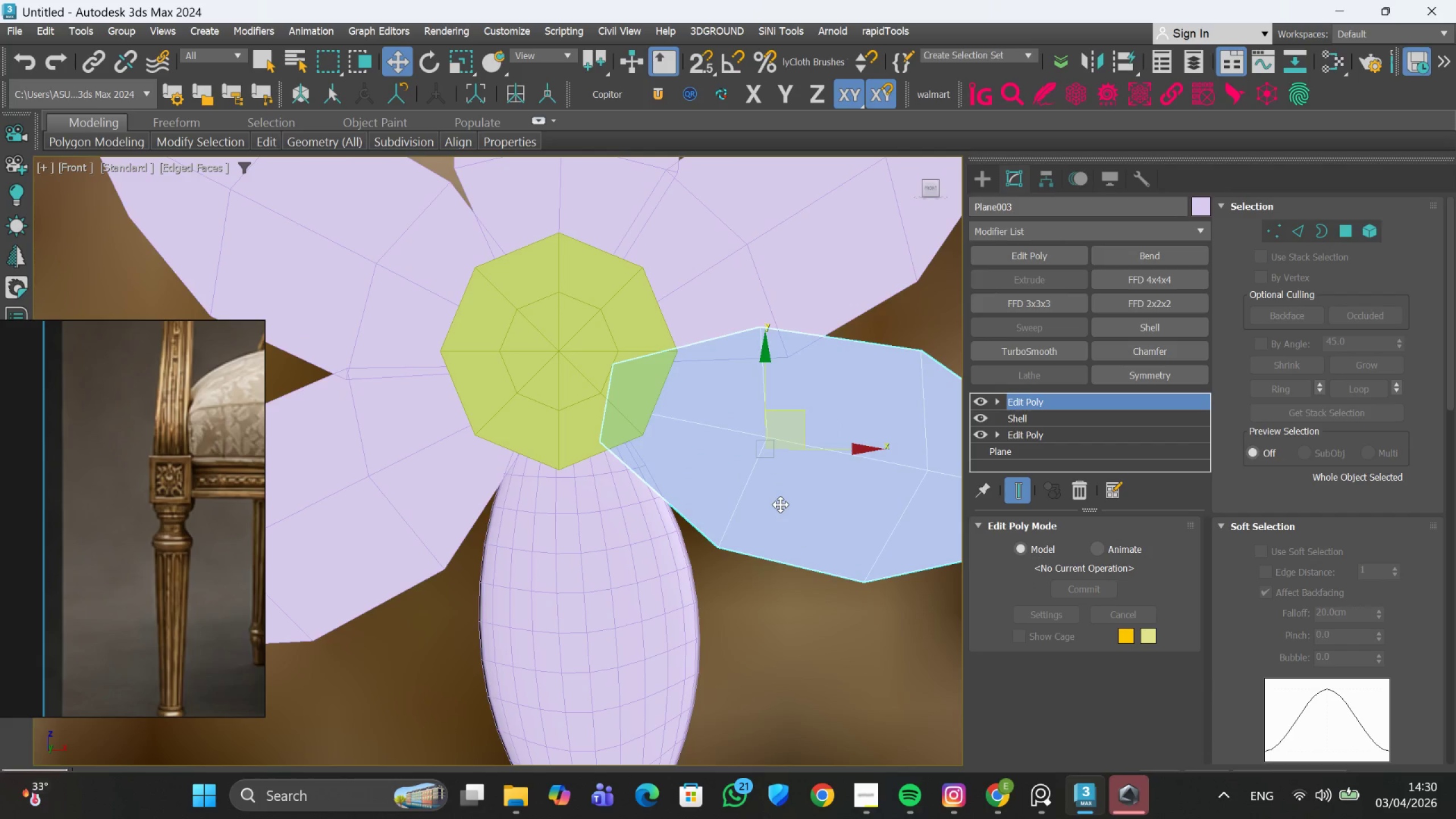 
key(Control+Z)
 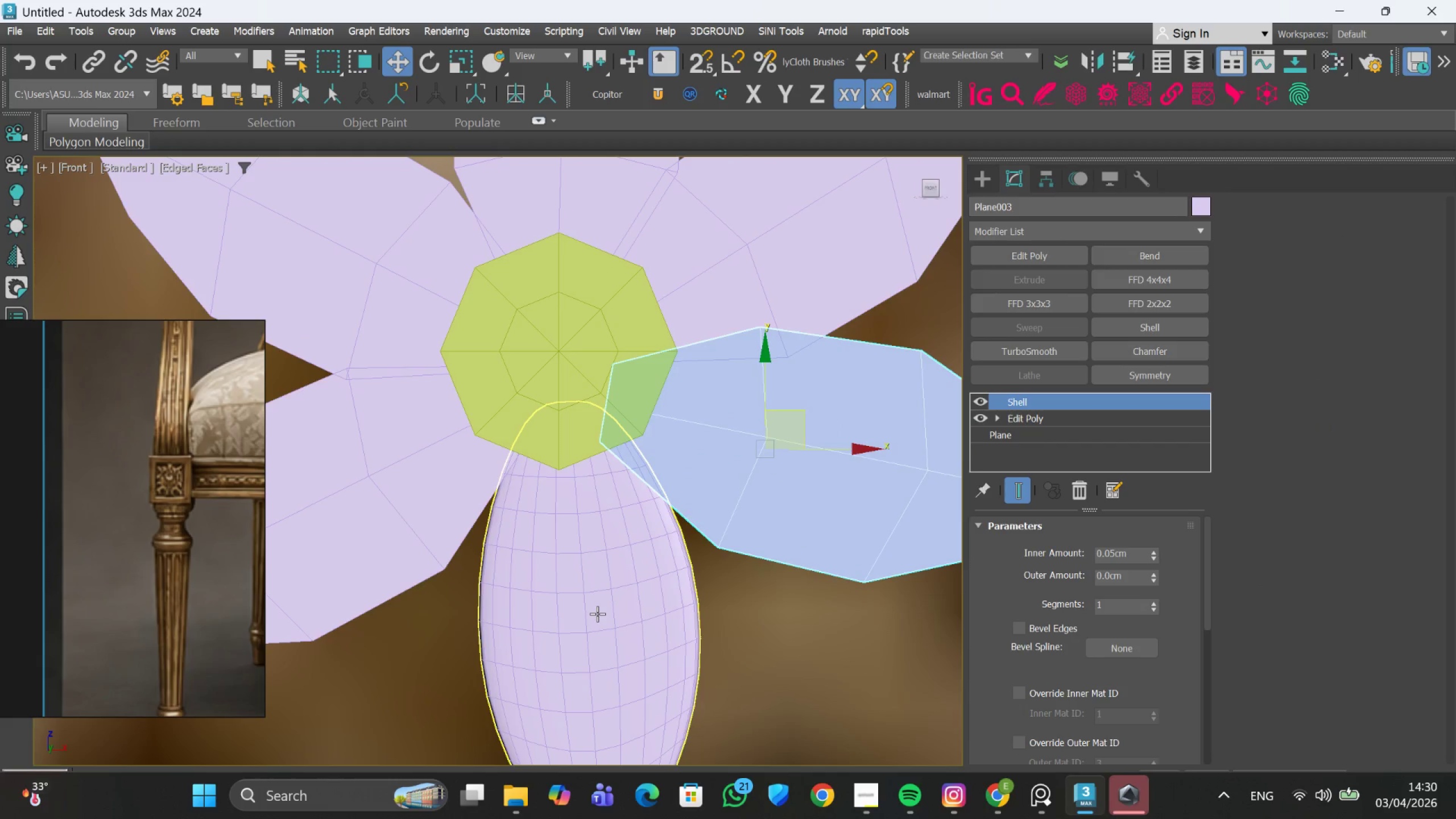 
left_click([598, 613])
 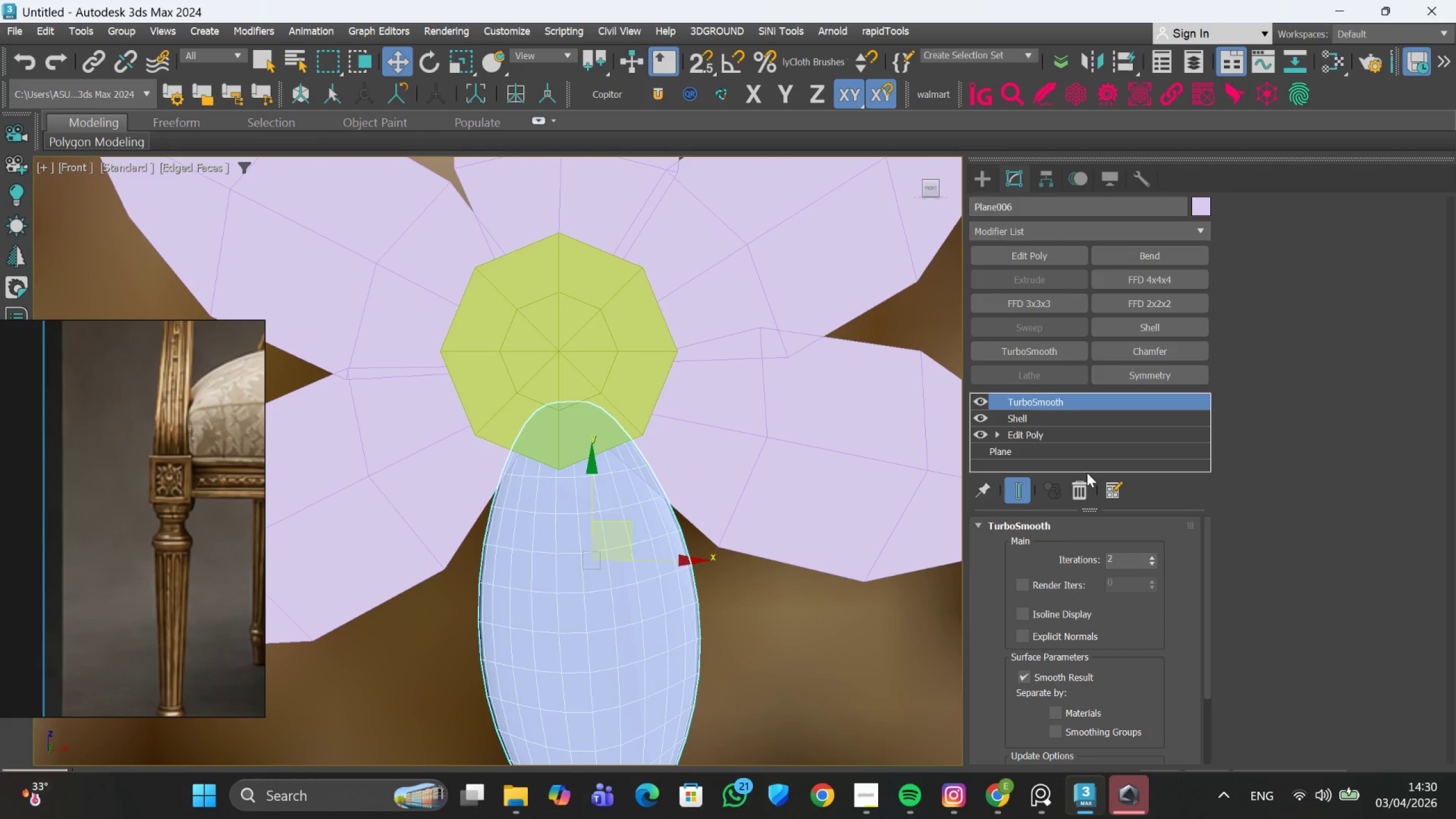 
left_click([1076, 483])
 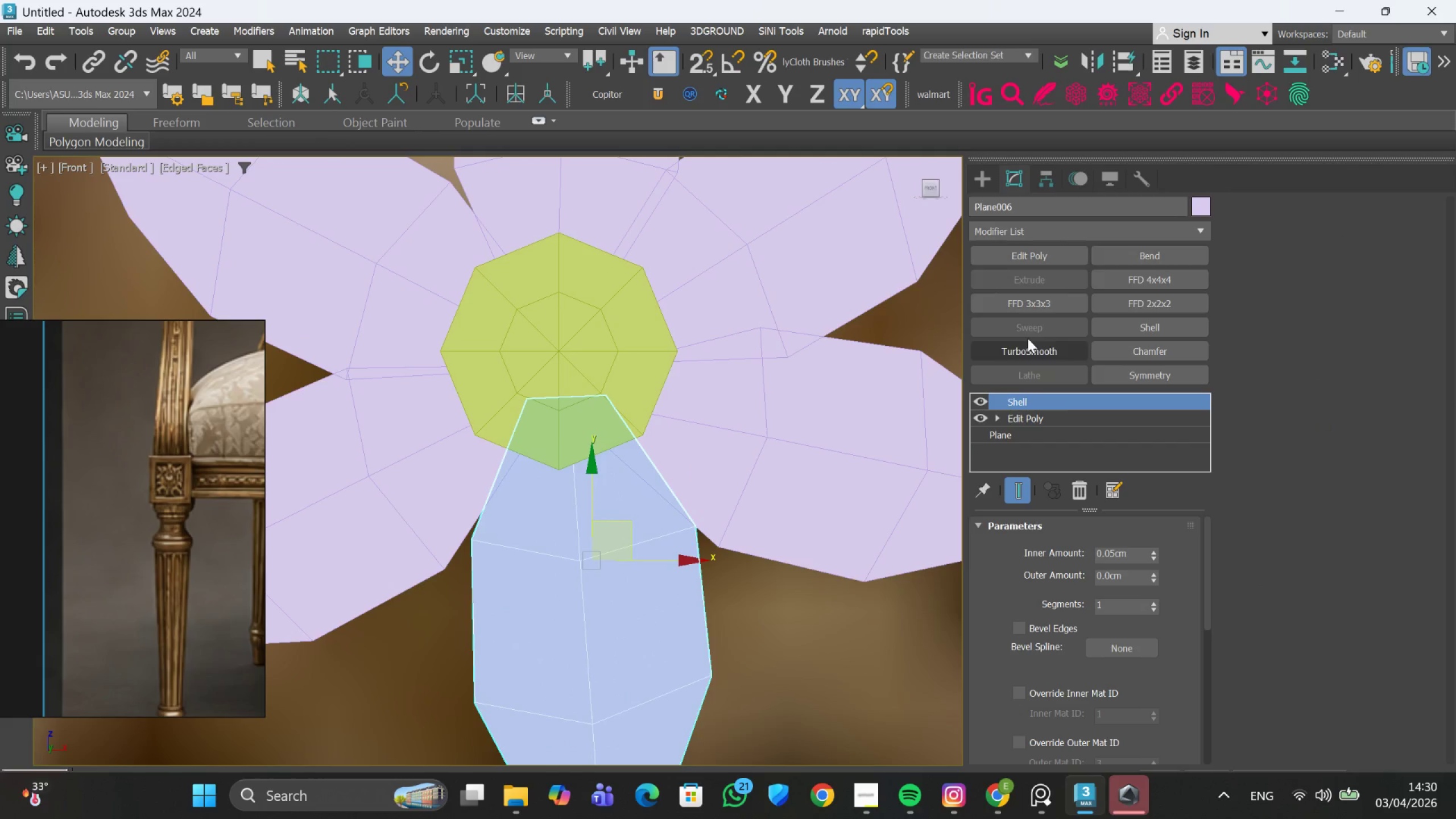 
left_click([1024, 257])
 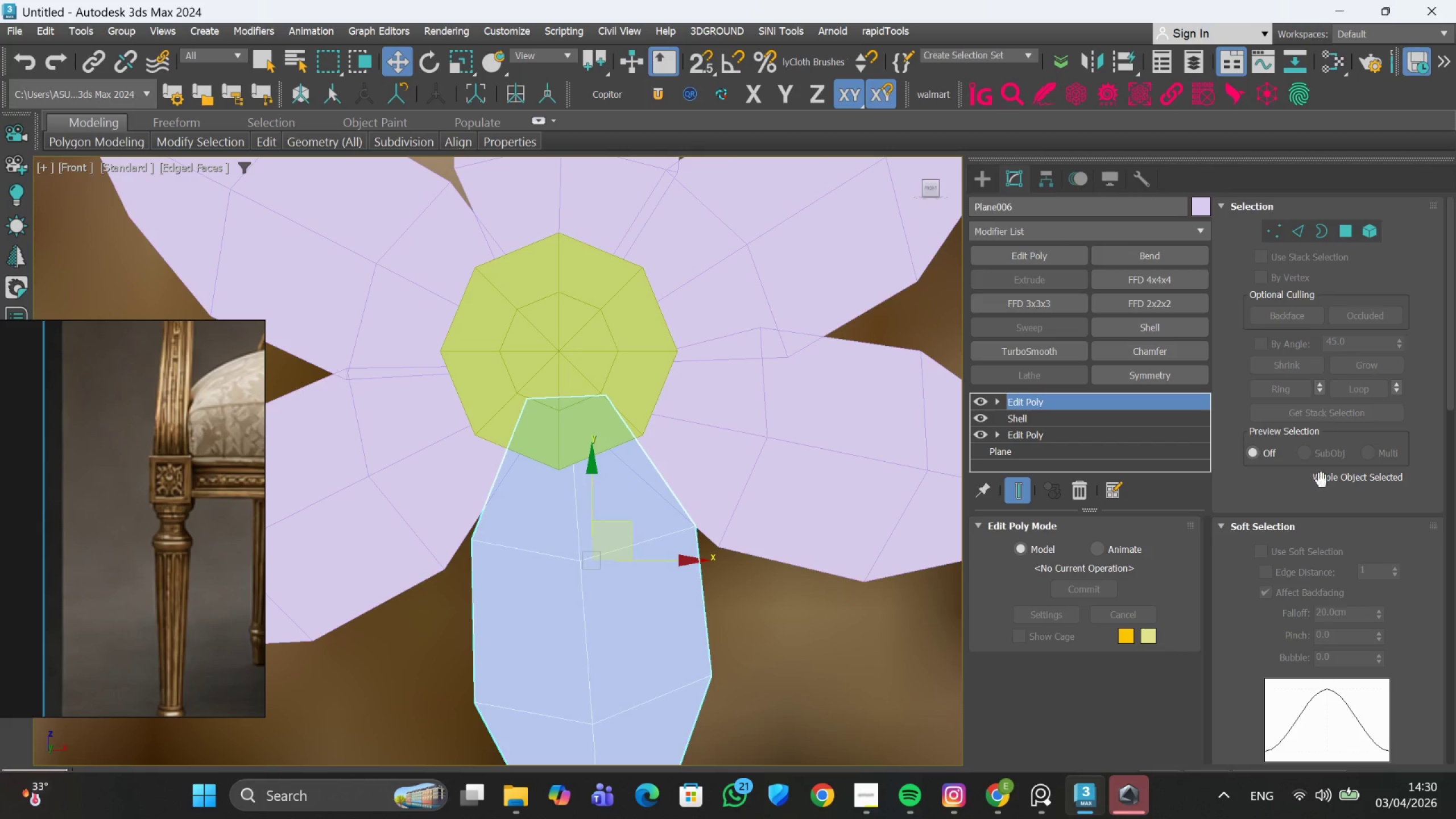 
scroll: coordinate [1289, 646], scroll_direction: down, amount: 34.0
 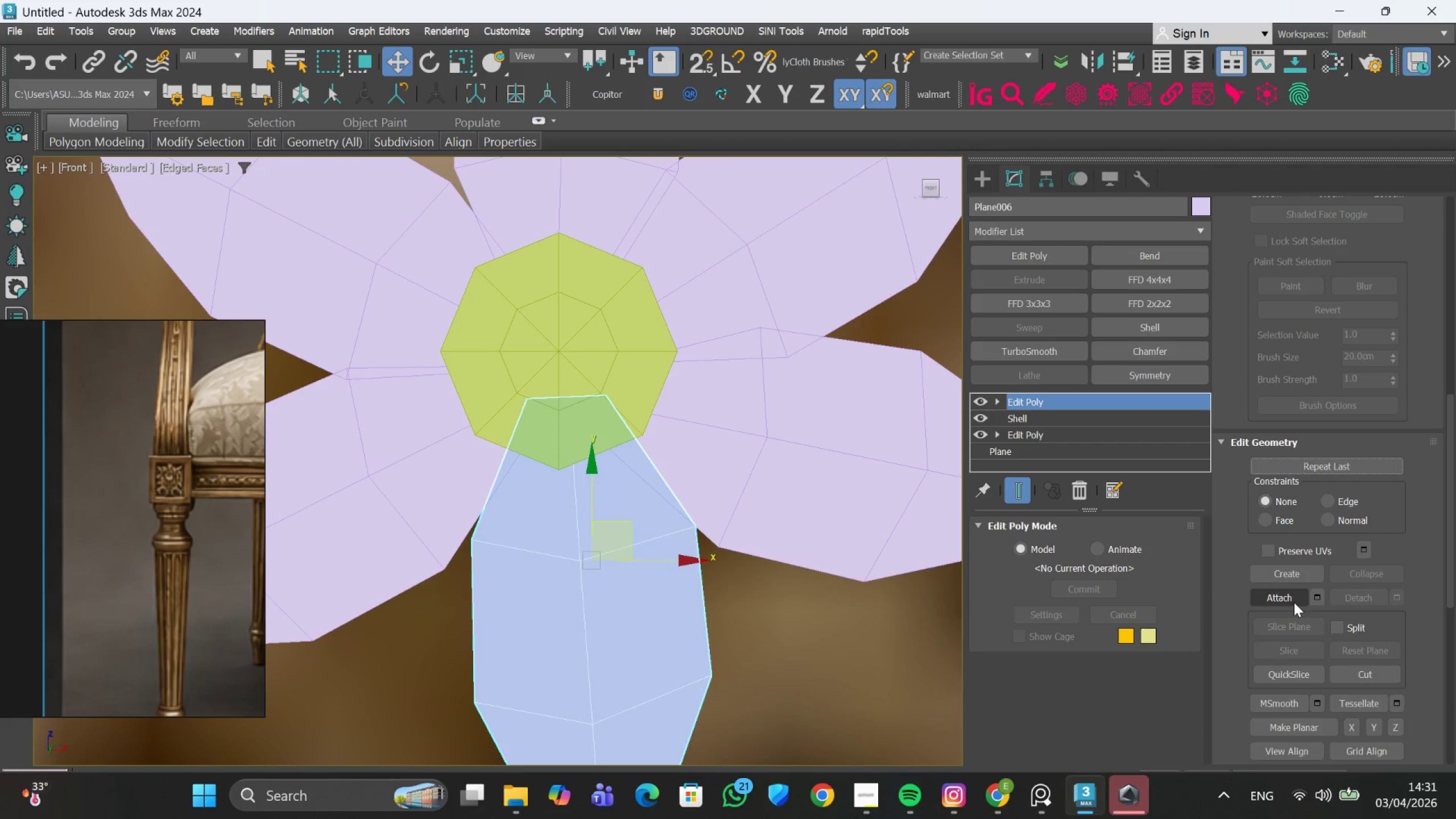 
left_click([1293, 602])
 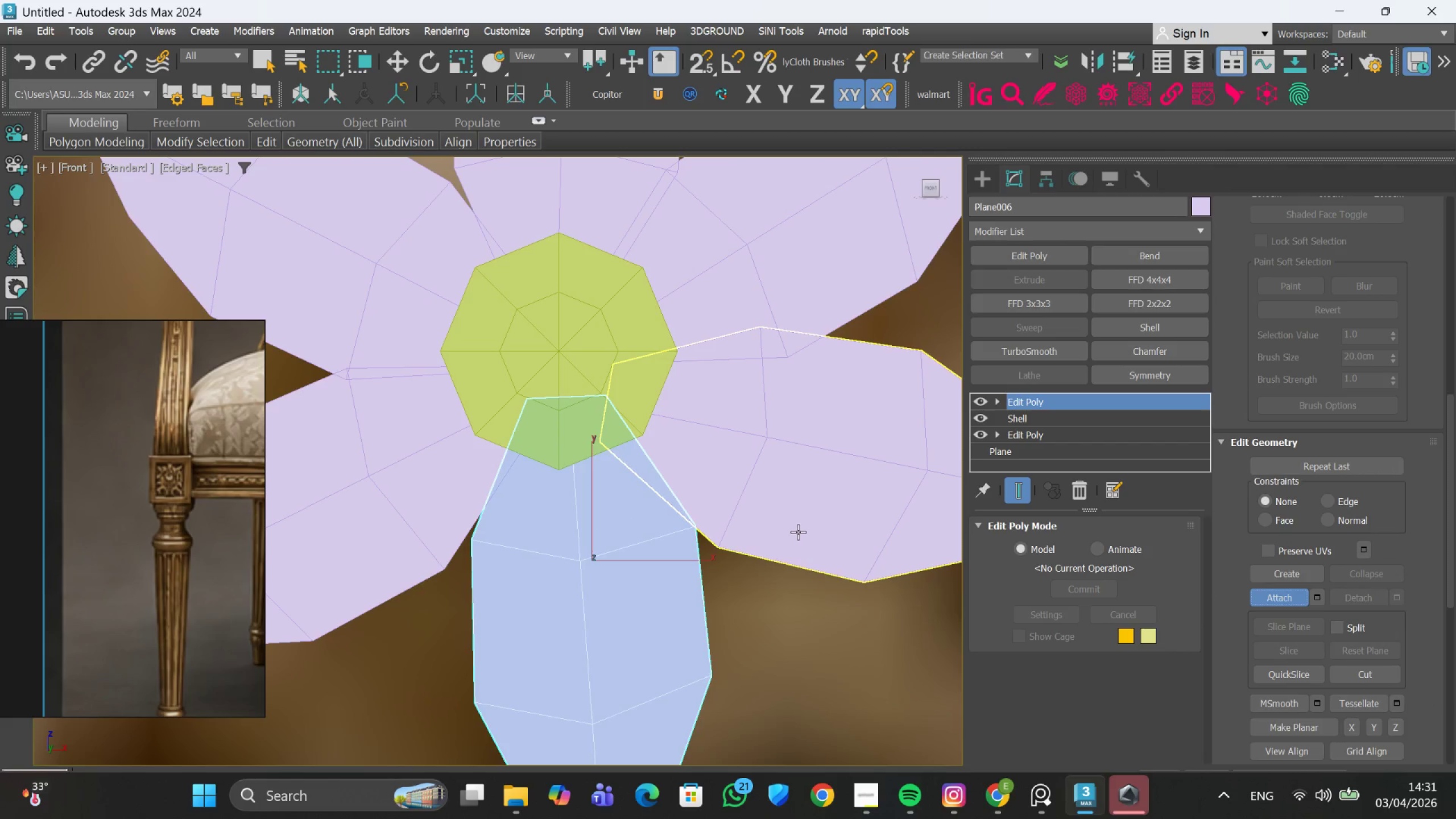 
hold_key(key=ControlLeft, duration=1.5)
left_click([798, 523])
 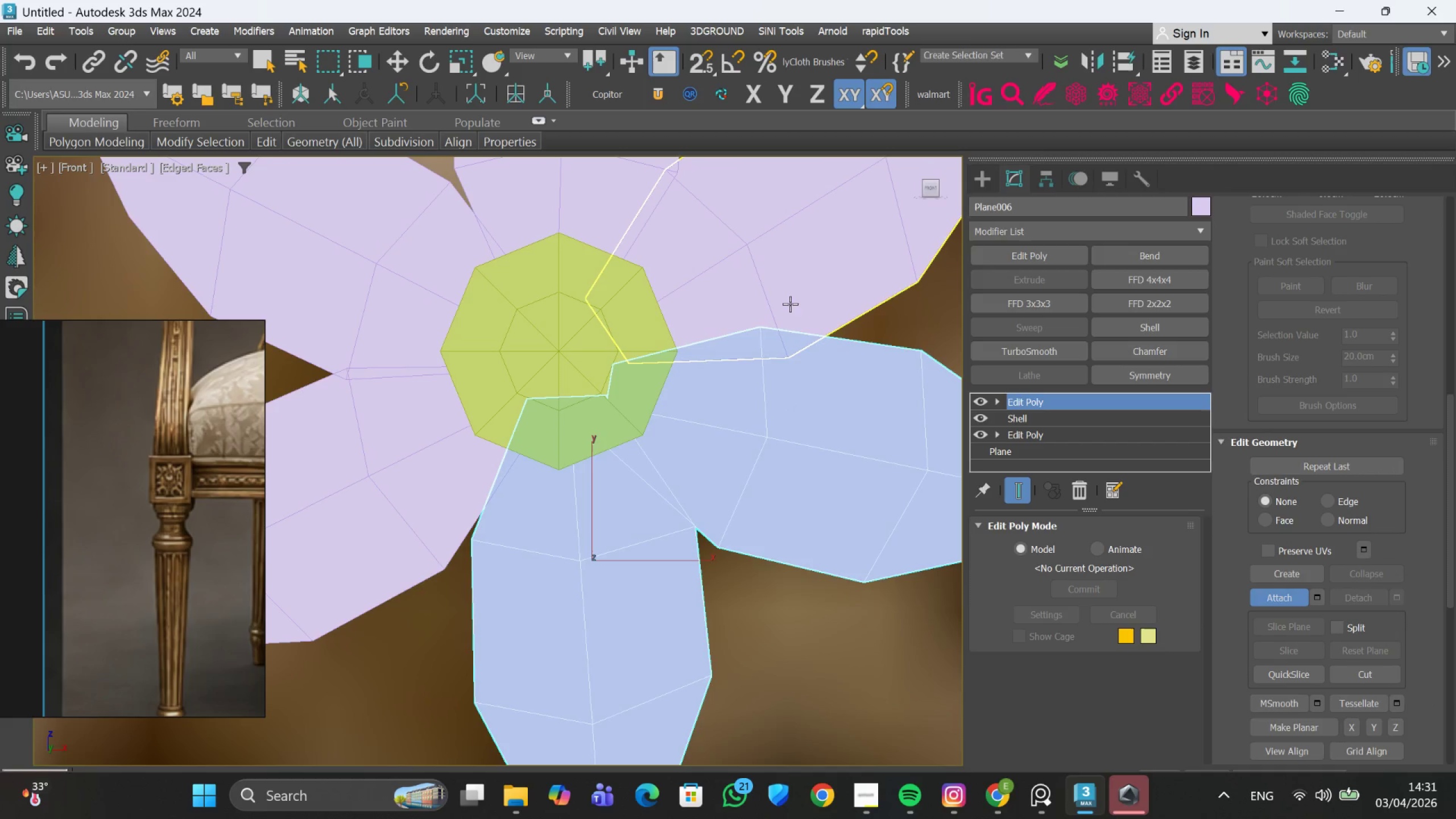 
left_click([788, 294])
 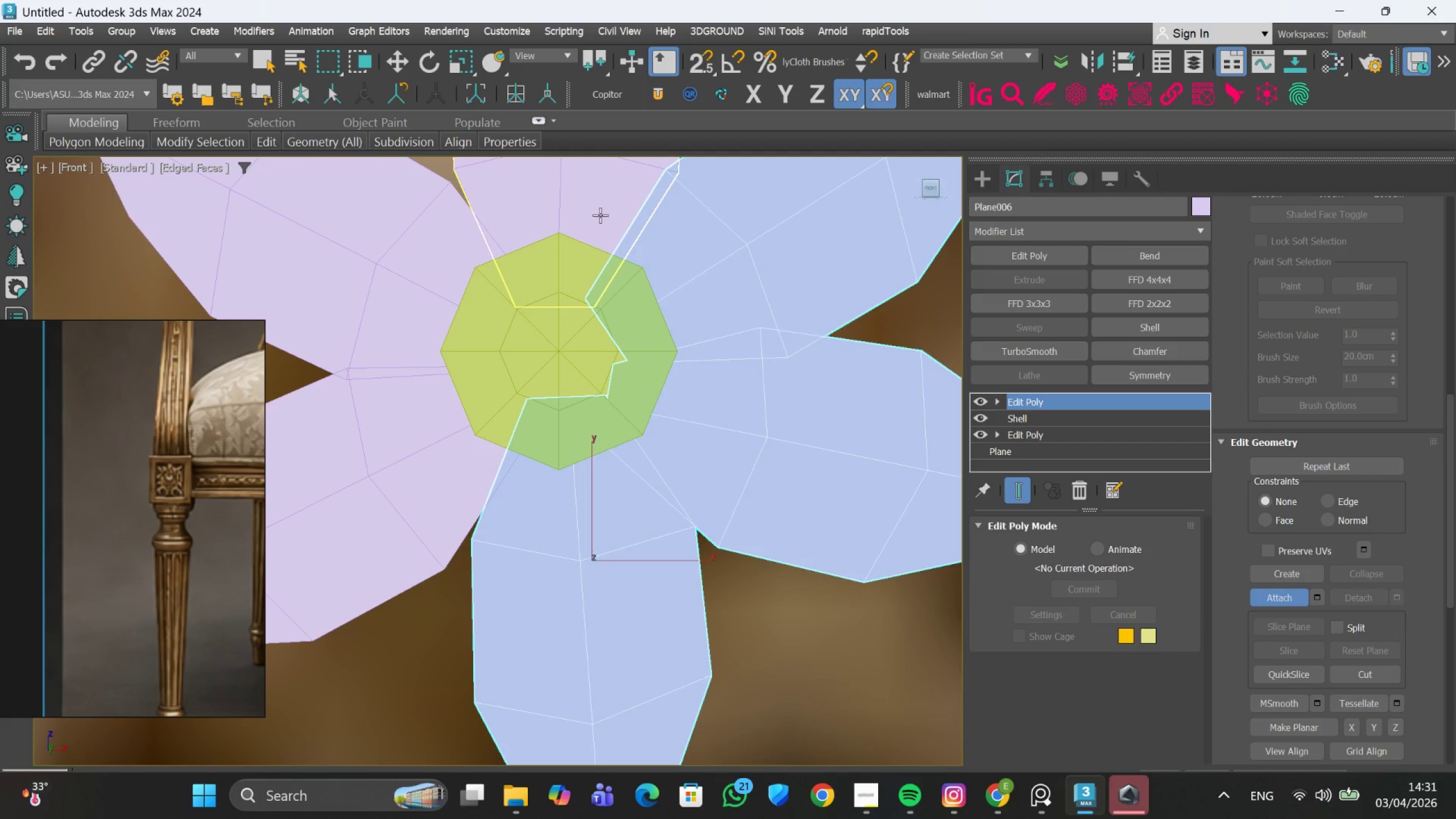 
left_click([591, 209])
 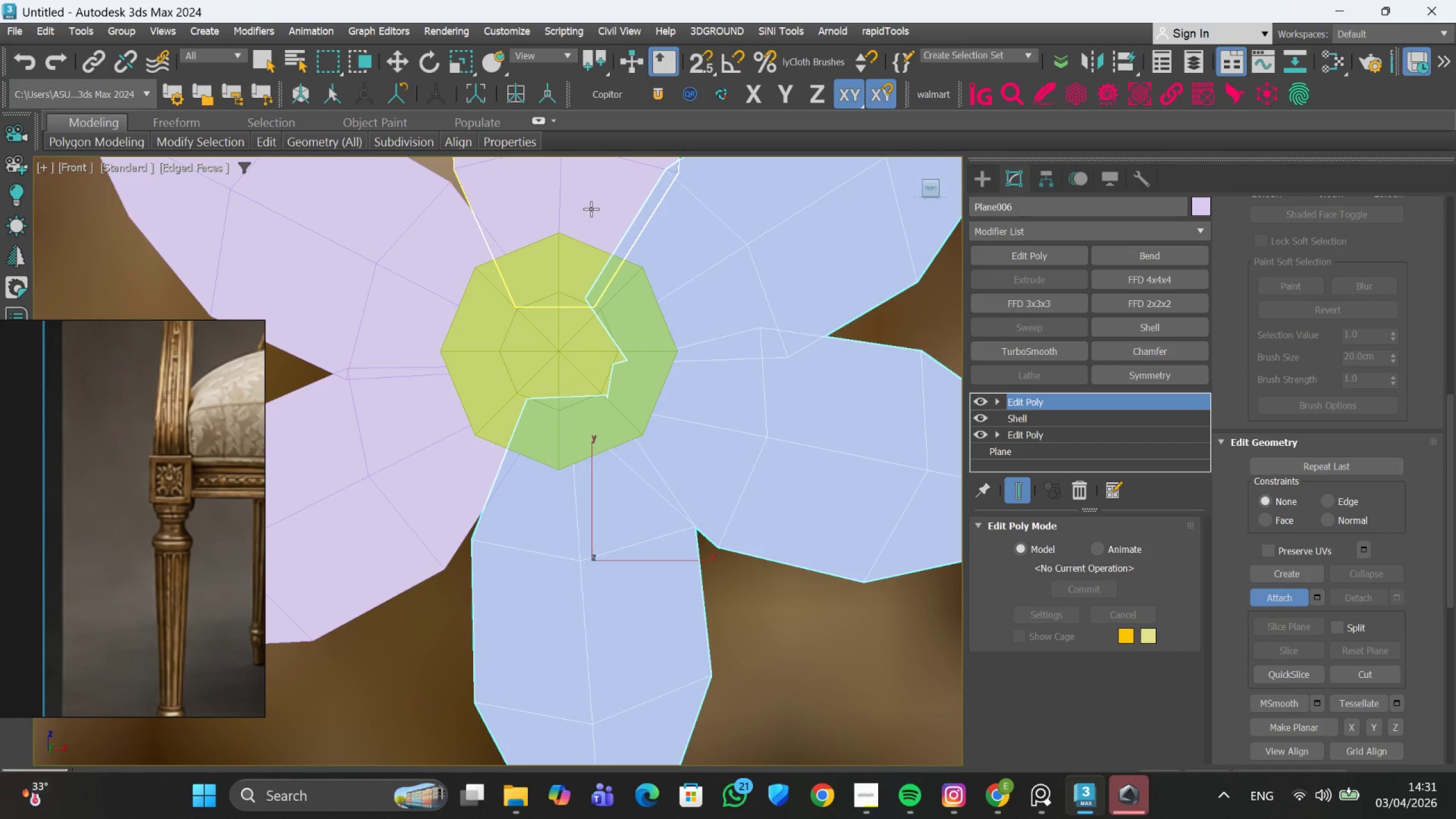 
hold_key(key=ControlLeft, duration=1.52)
double_click([410, 274])
 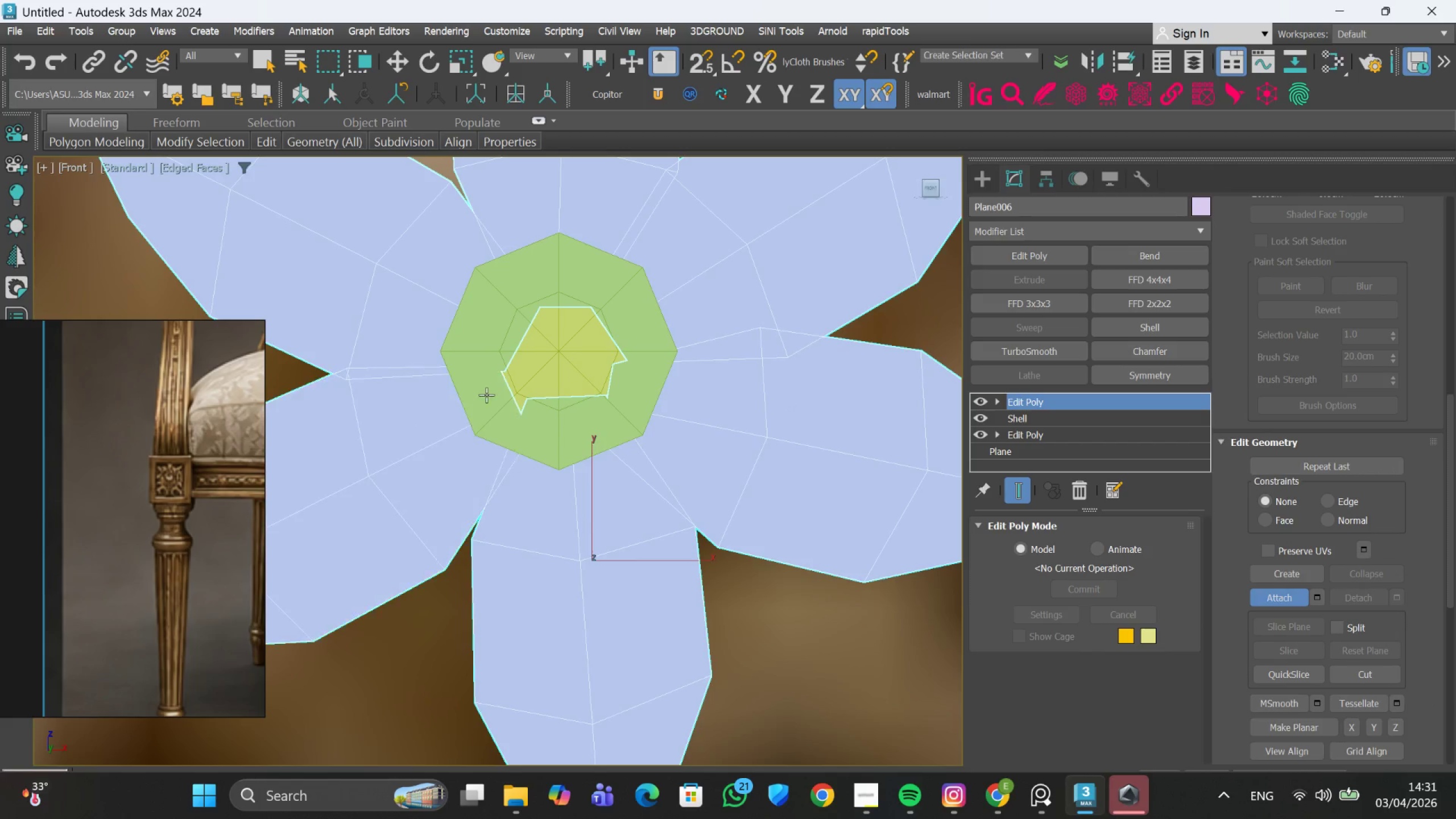 
triple_click([516, 366])
 